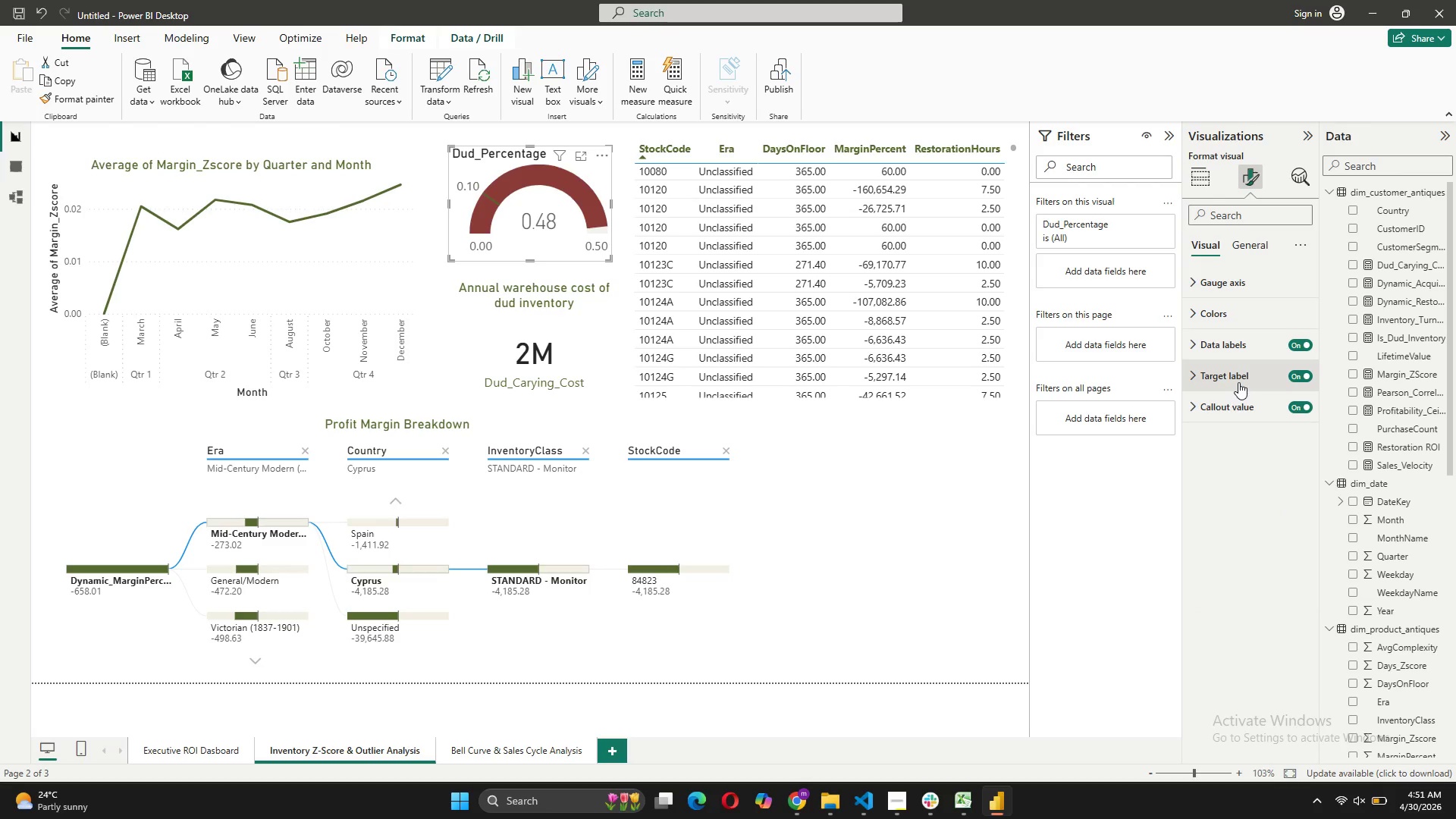 
wait(6.24)
 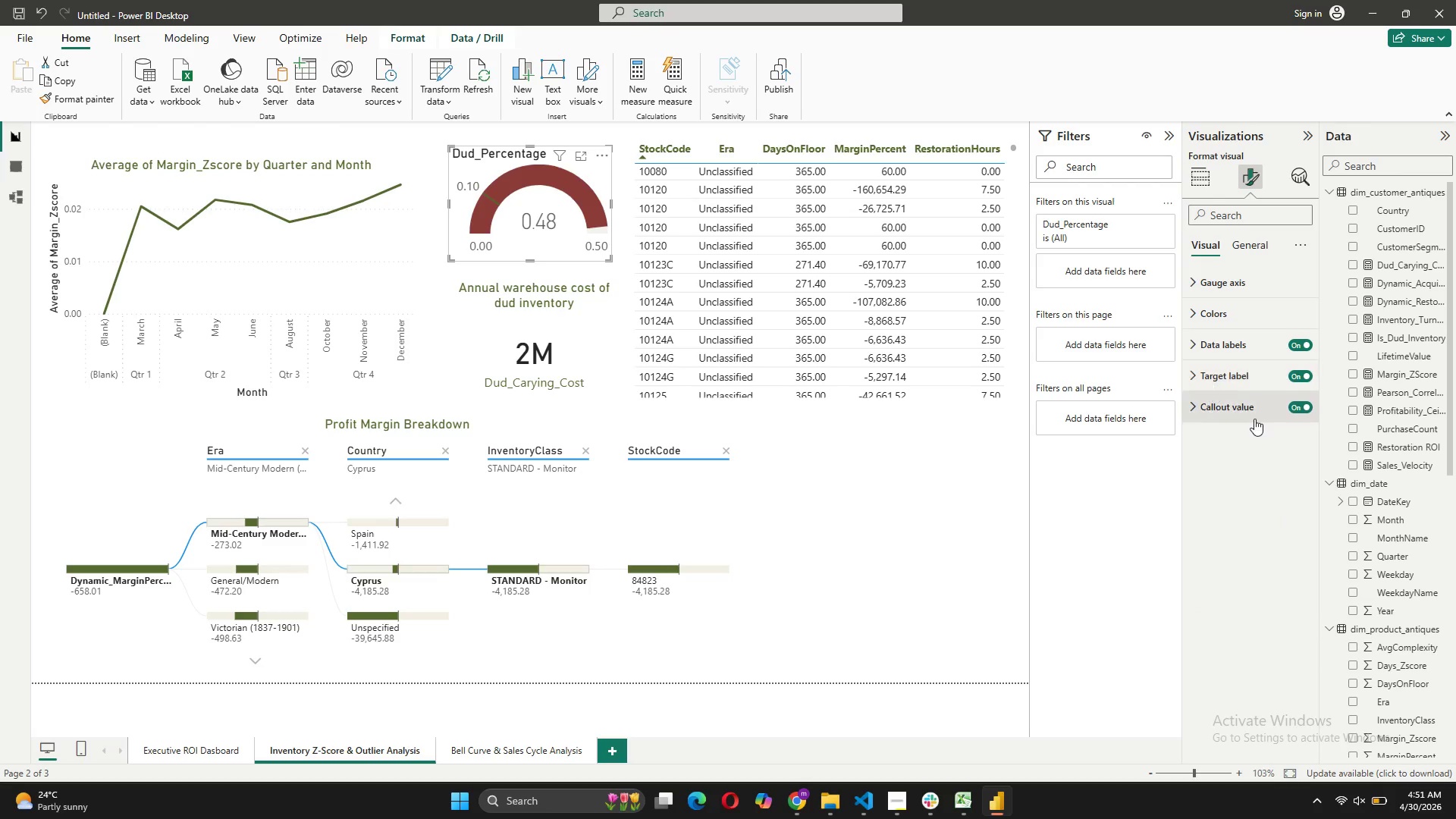 
mouse_move([1248, 260])
 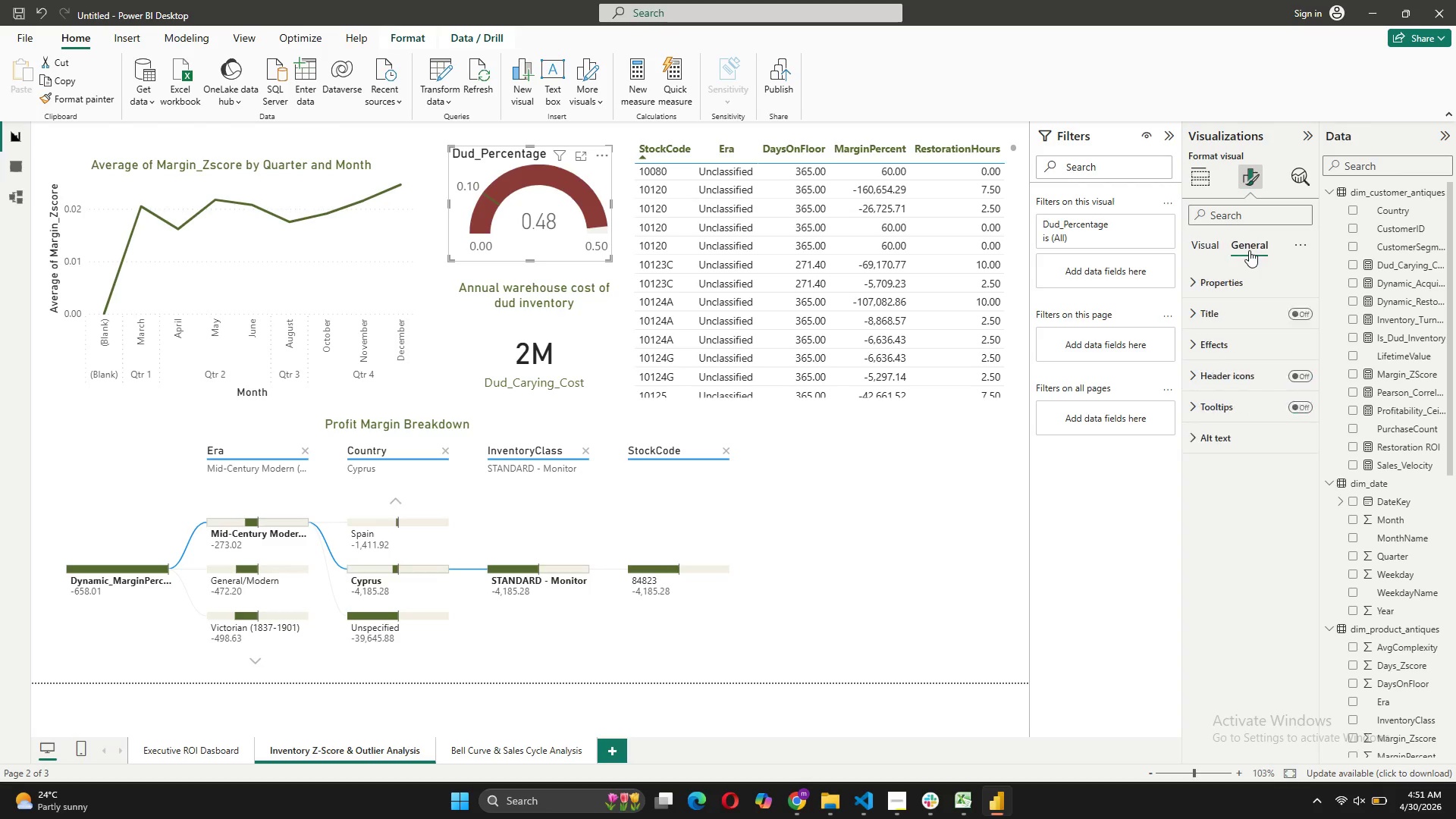 
left_click([1249, 250])
 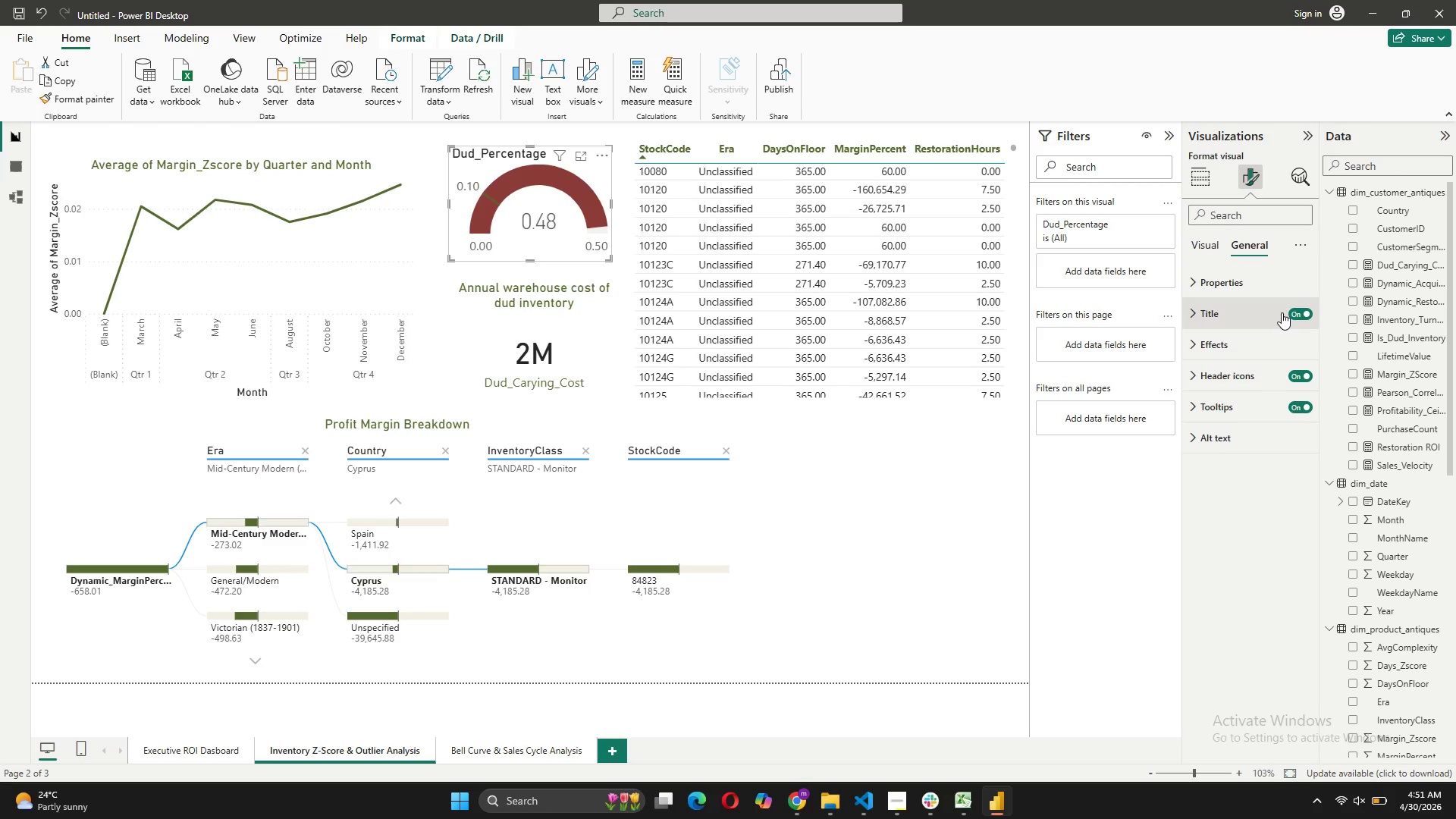 
left_click([1282, 312])
 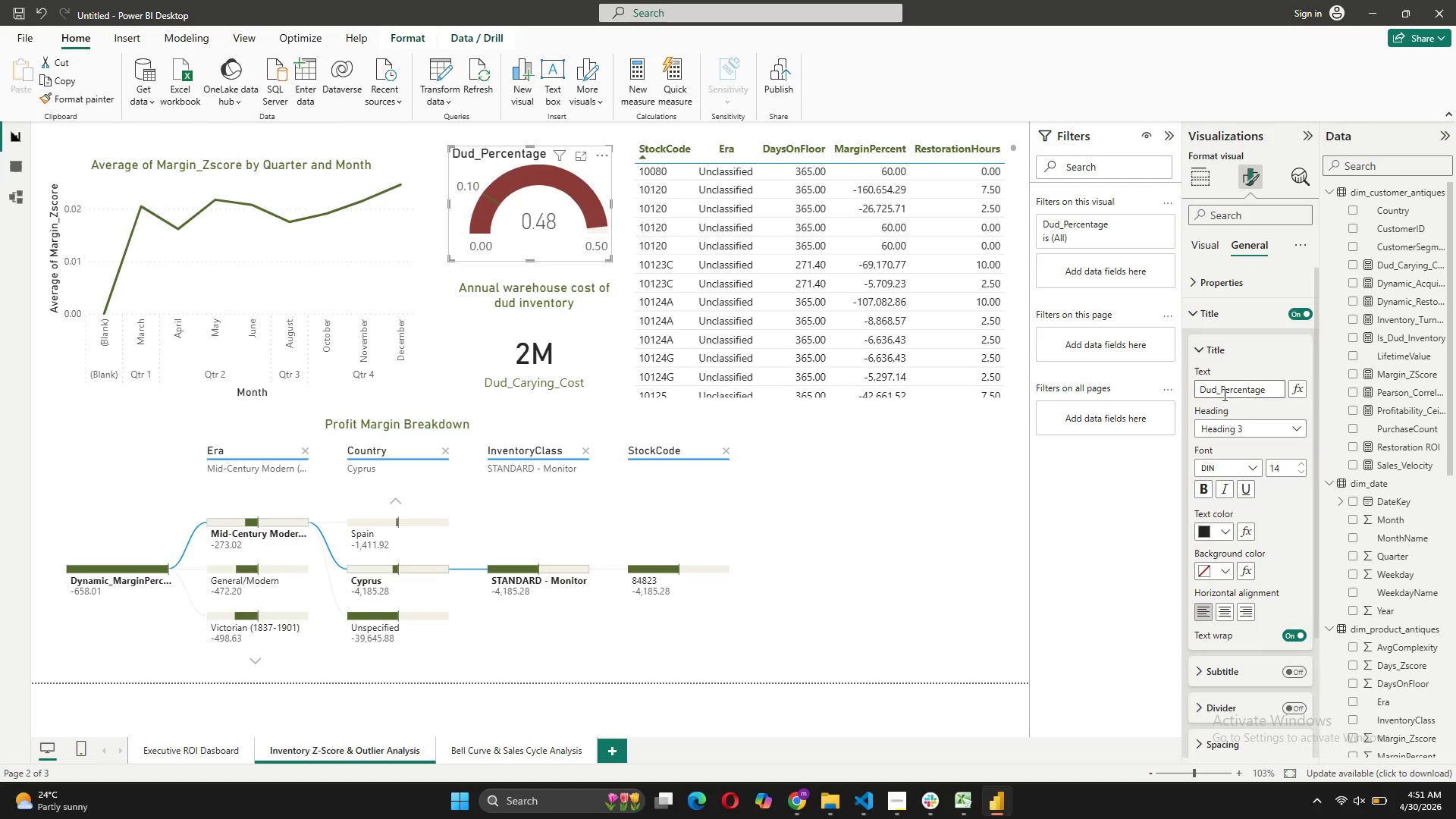 
left_click([1219, 392])
 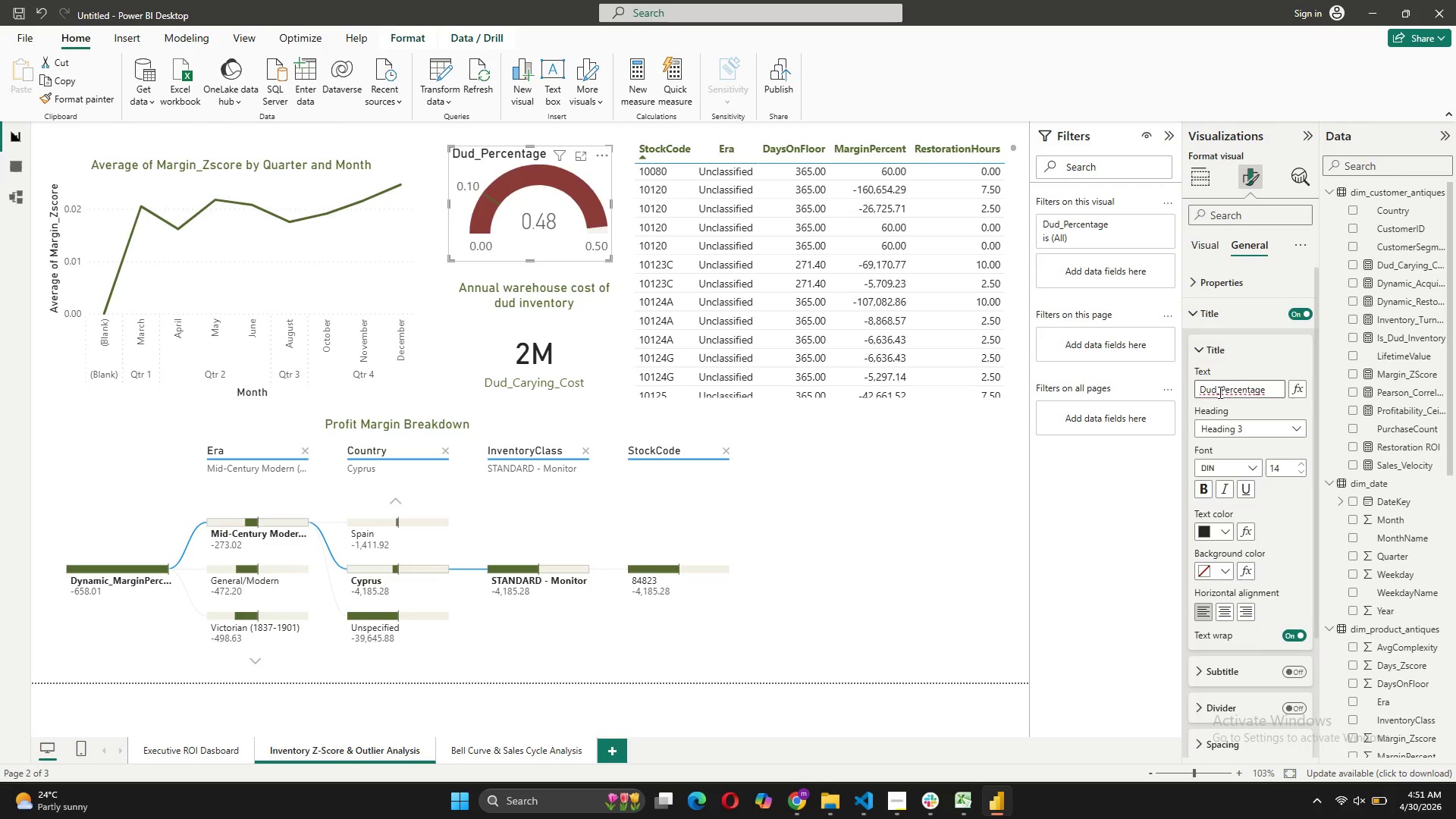 
key(Backspace)
 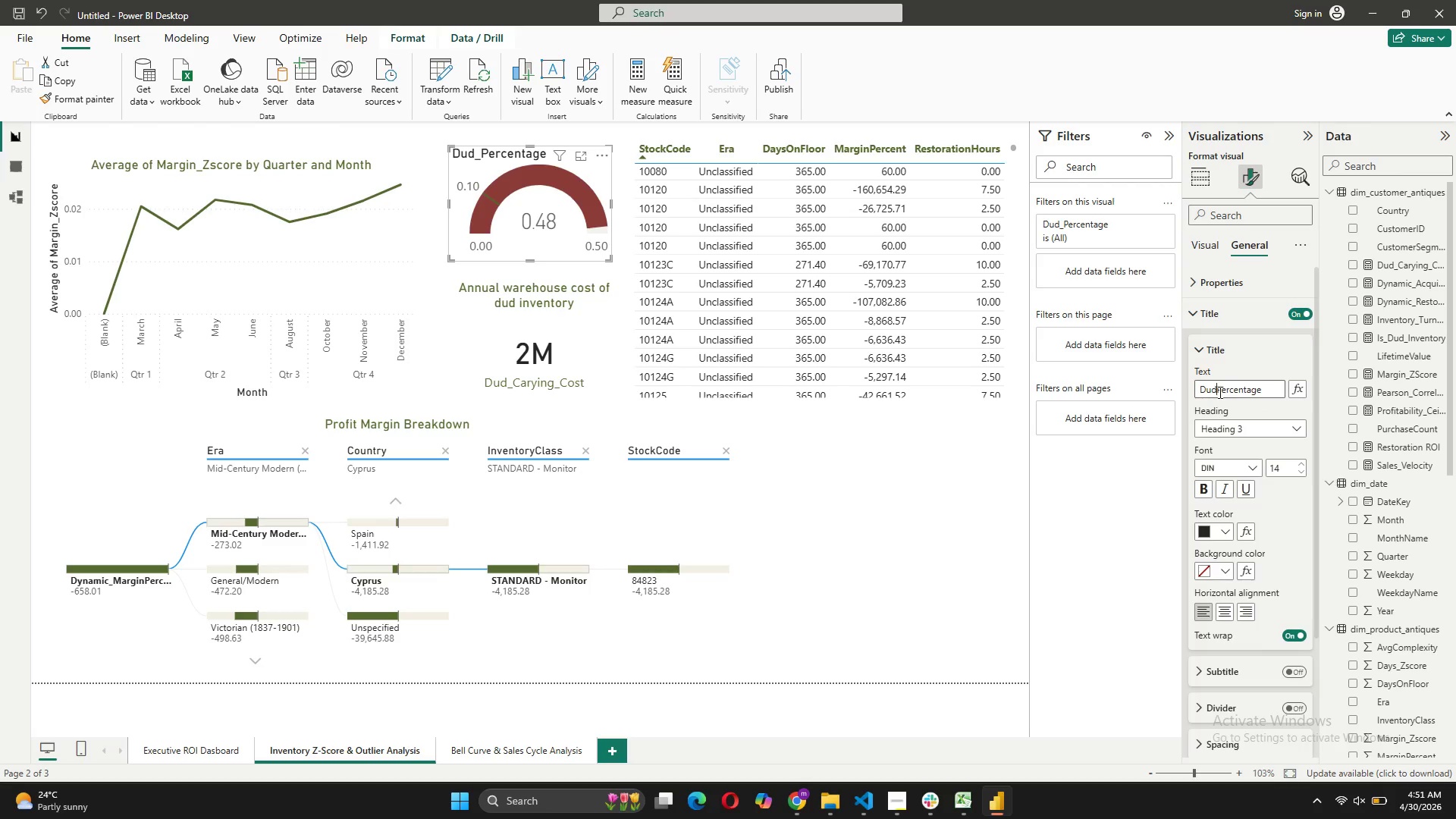 
key(Space)
 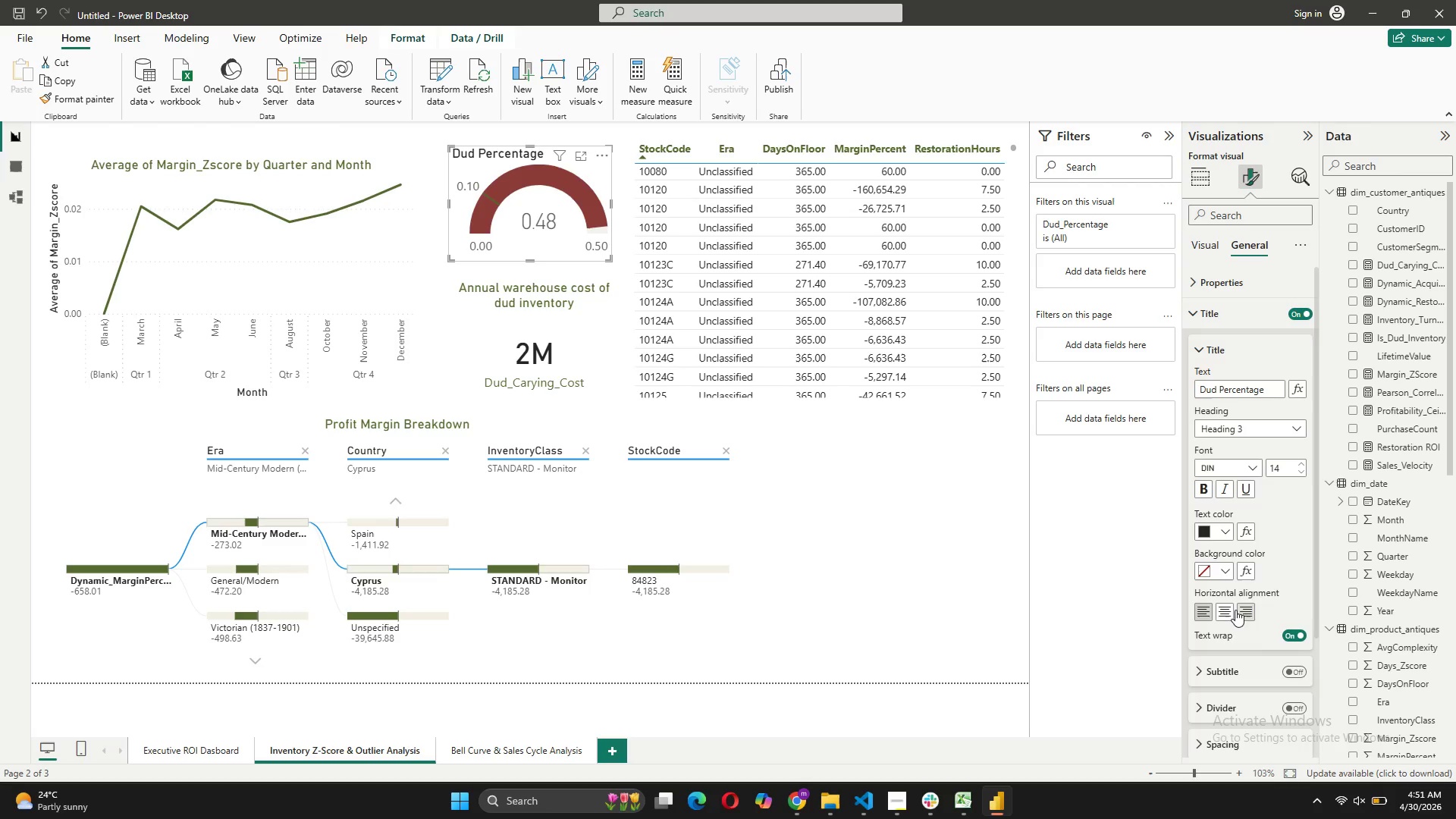 
left_click([1221, 607])
 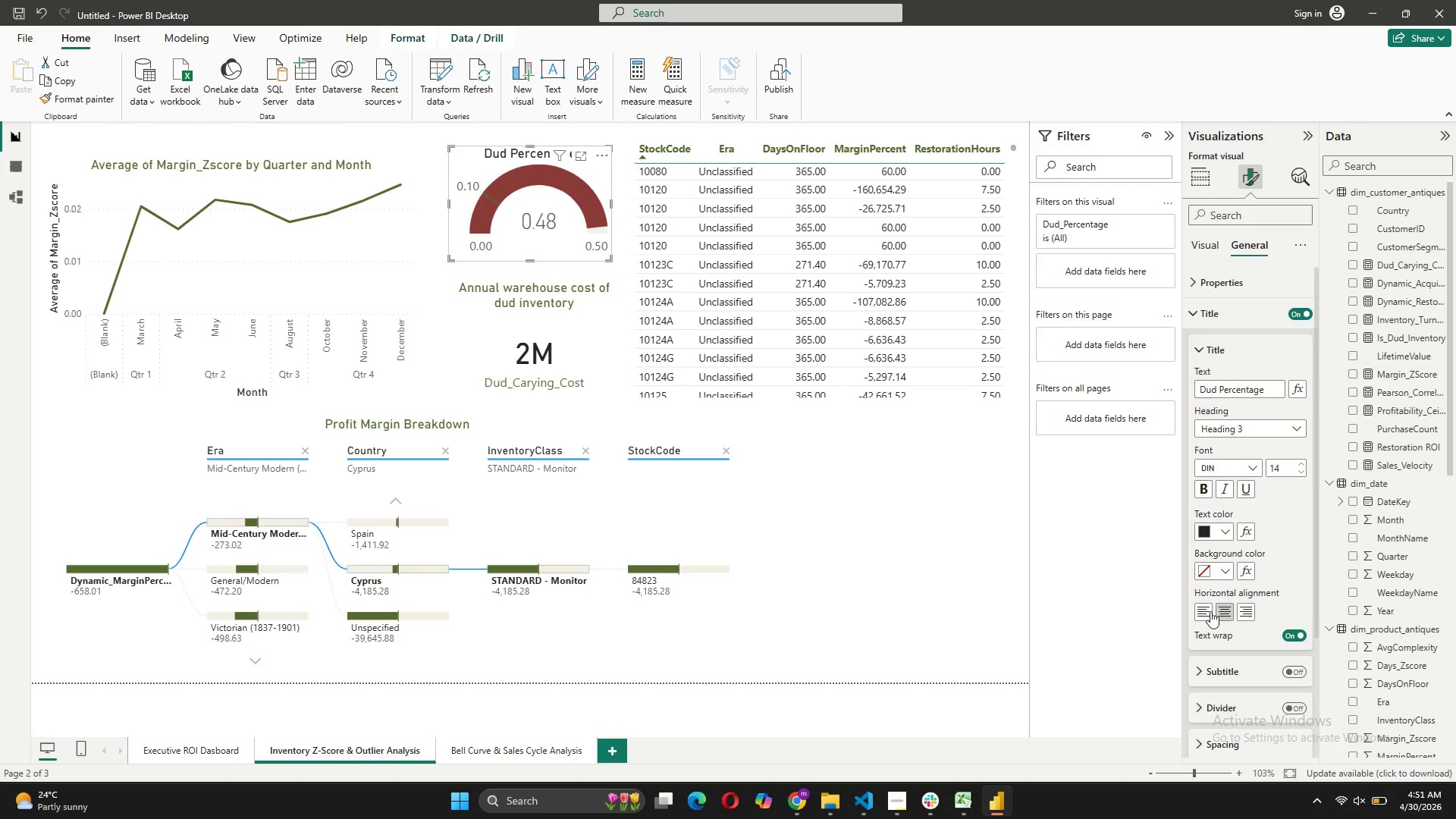 
left_click([1203, 531])
 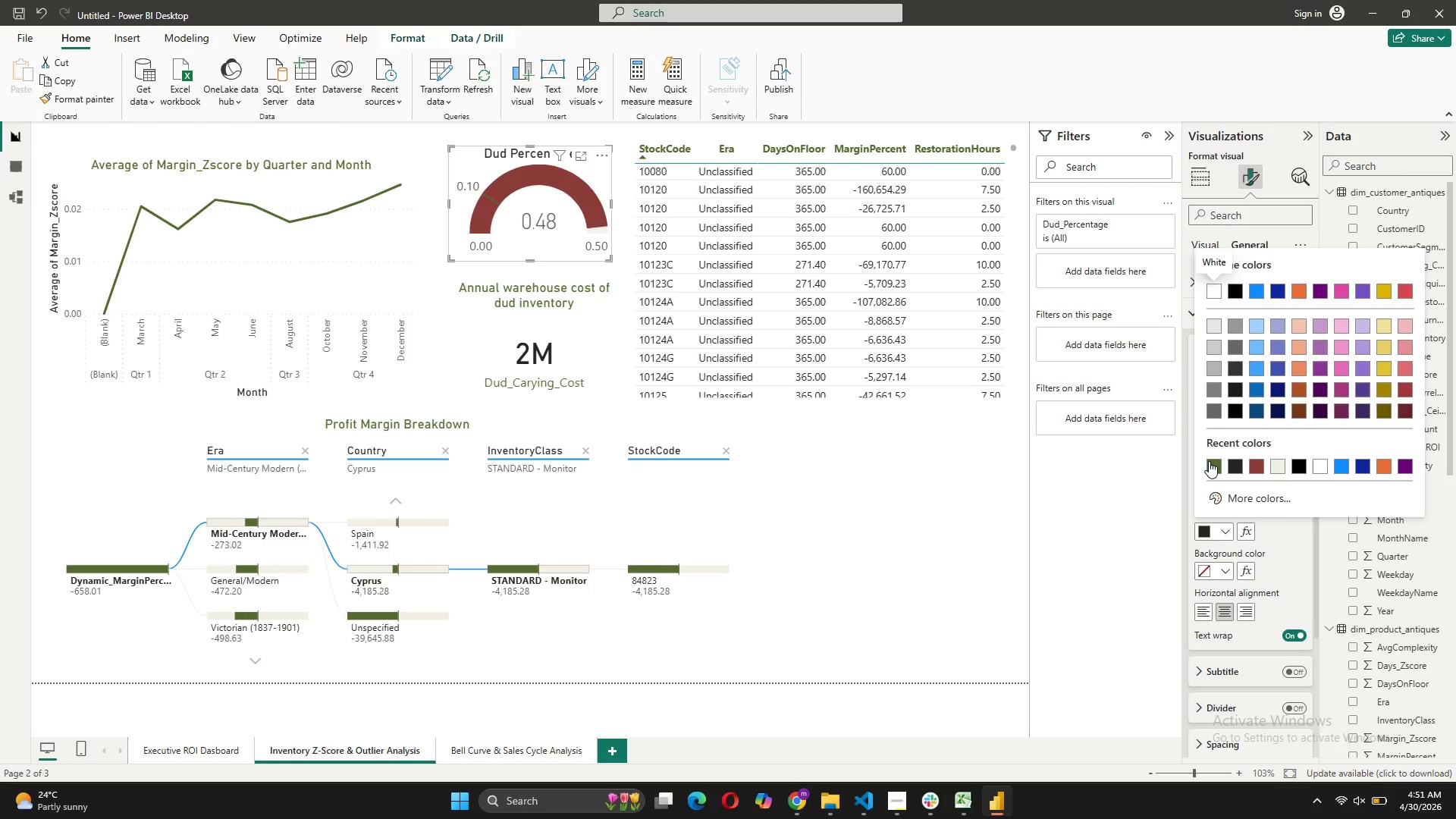 
left_click([1209, 461])
 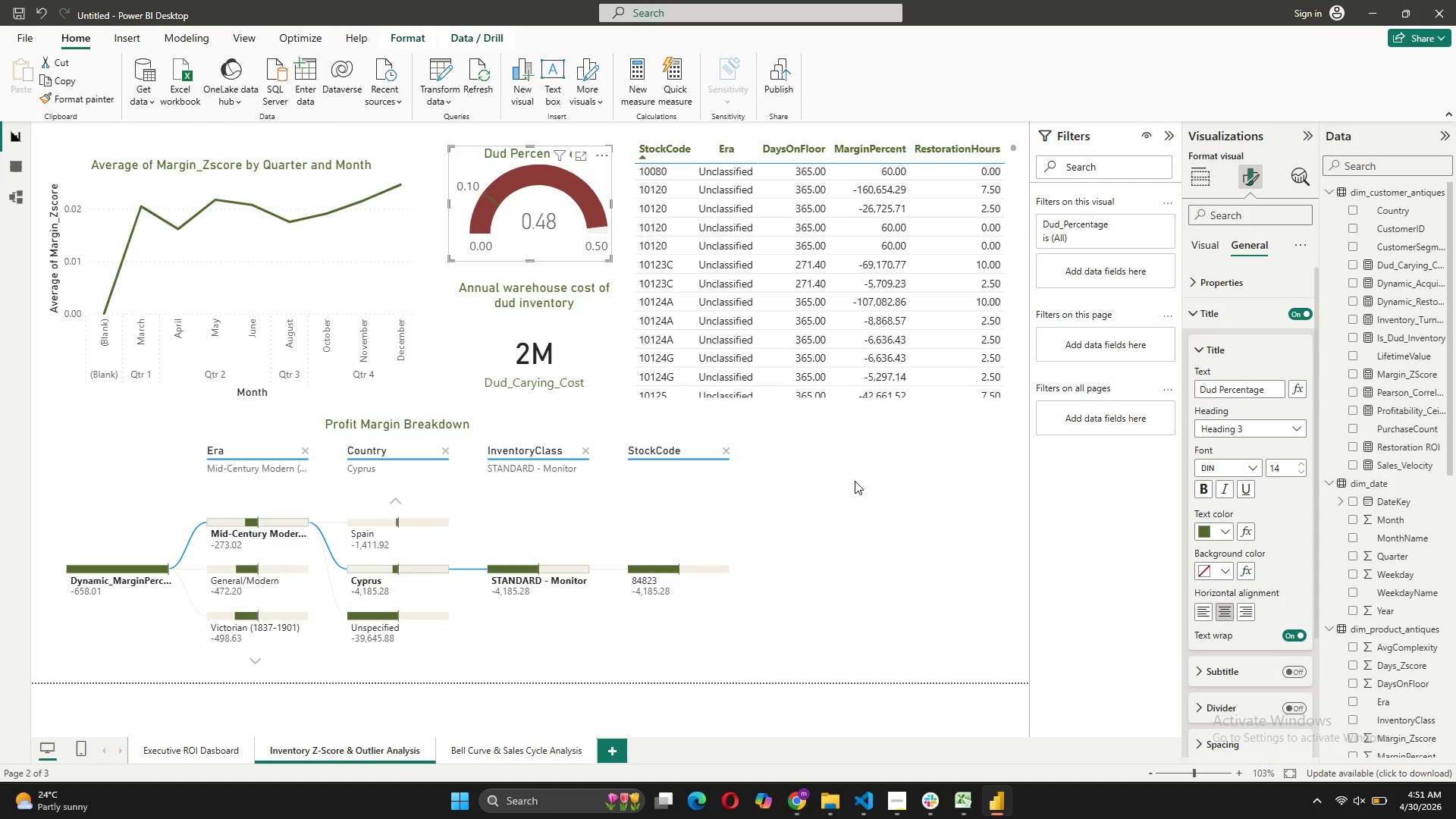 
left_click([858, 480])
 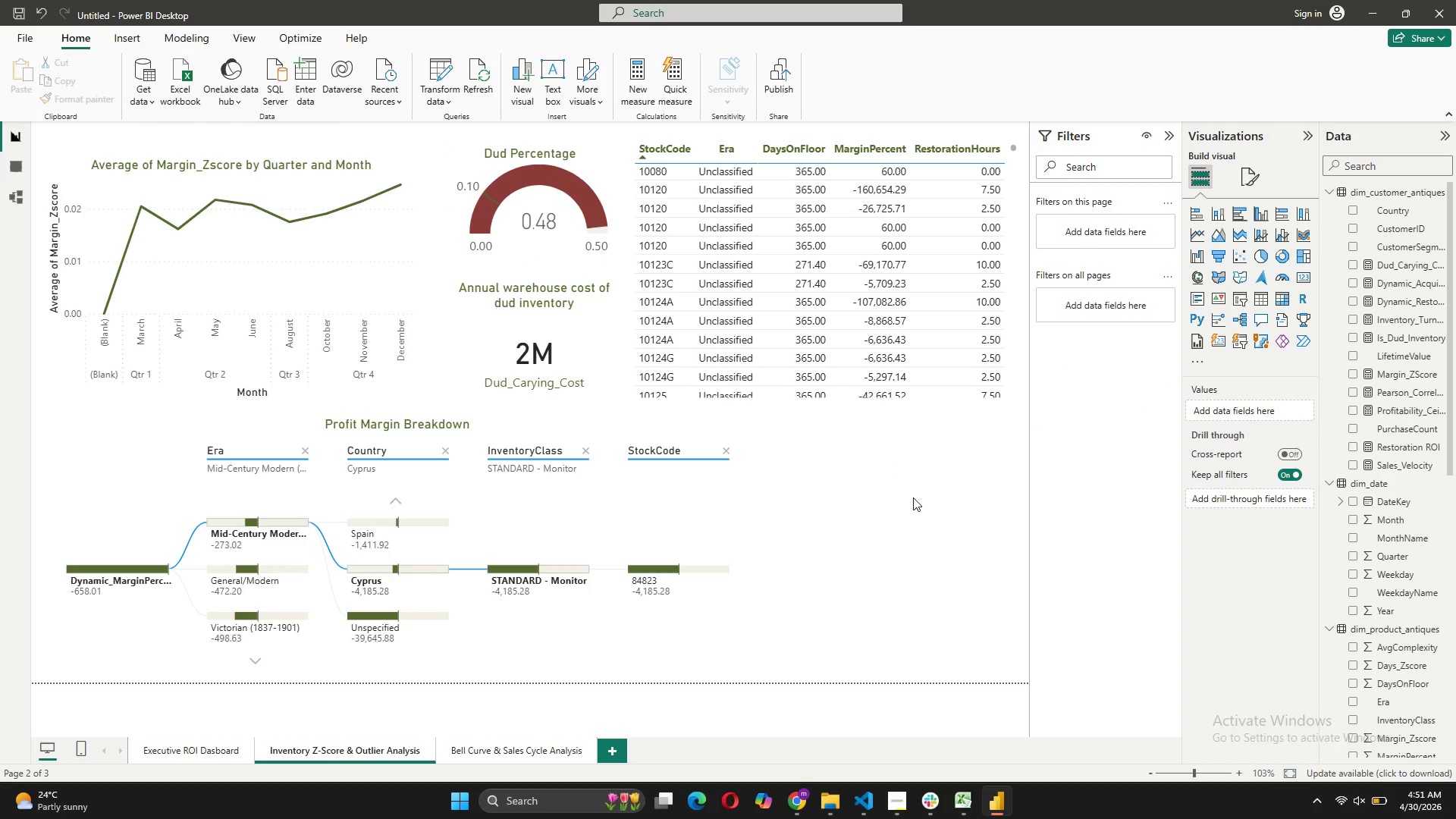 
wait(10.17)
 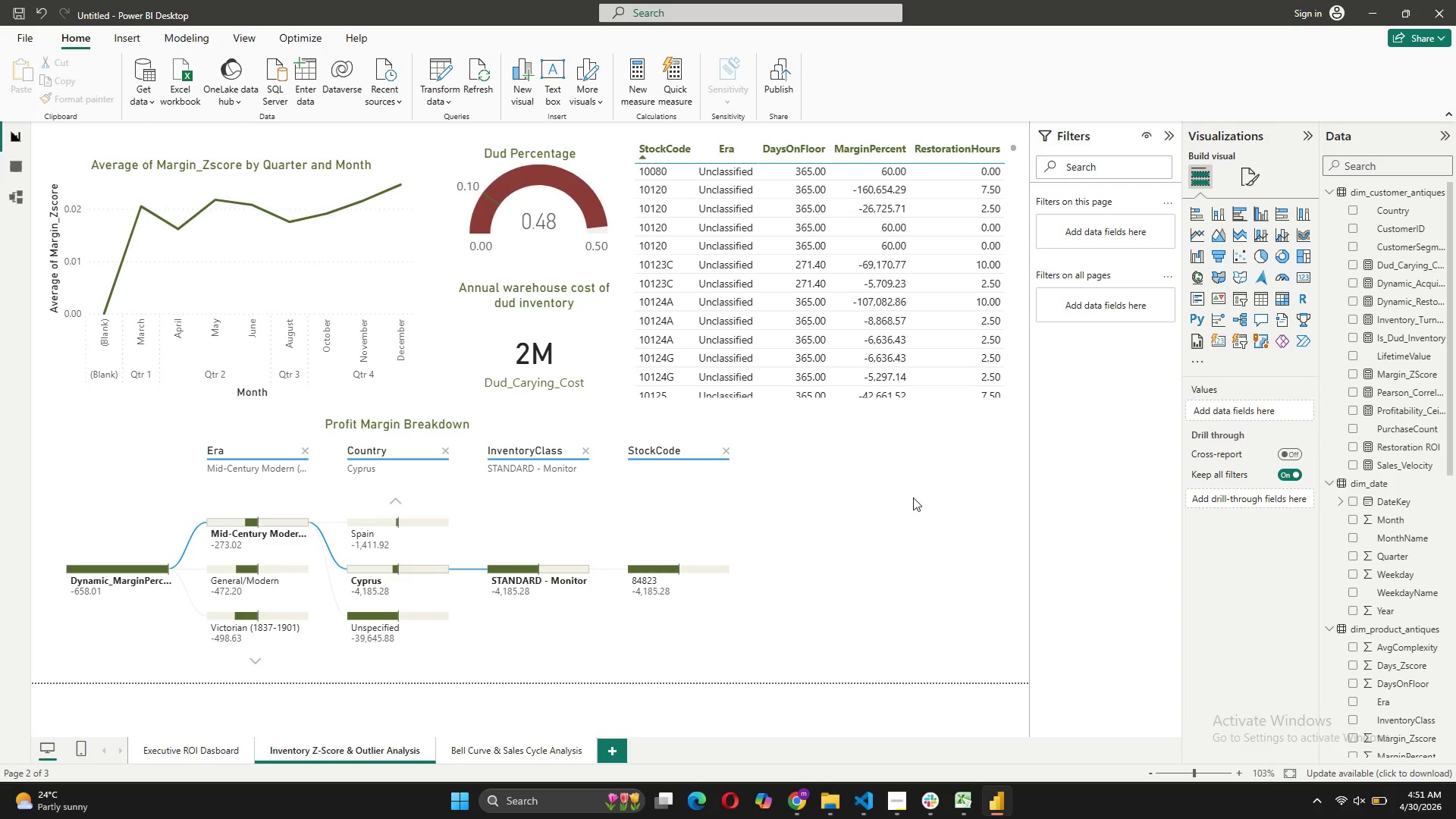 
left_click([542, 744])
 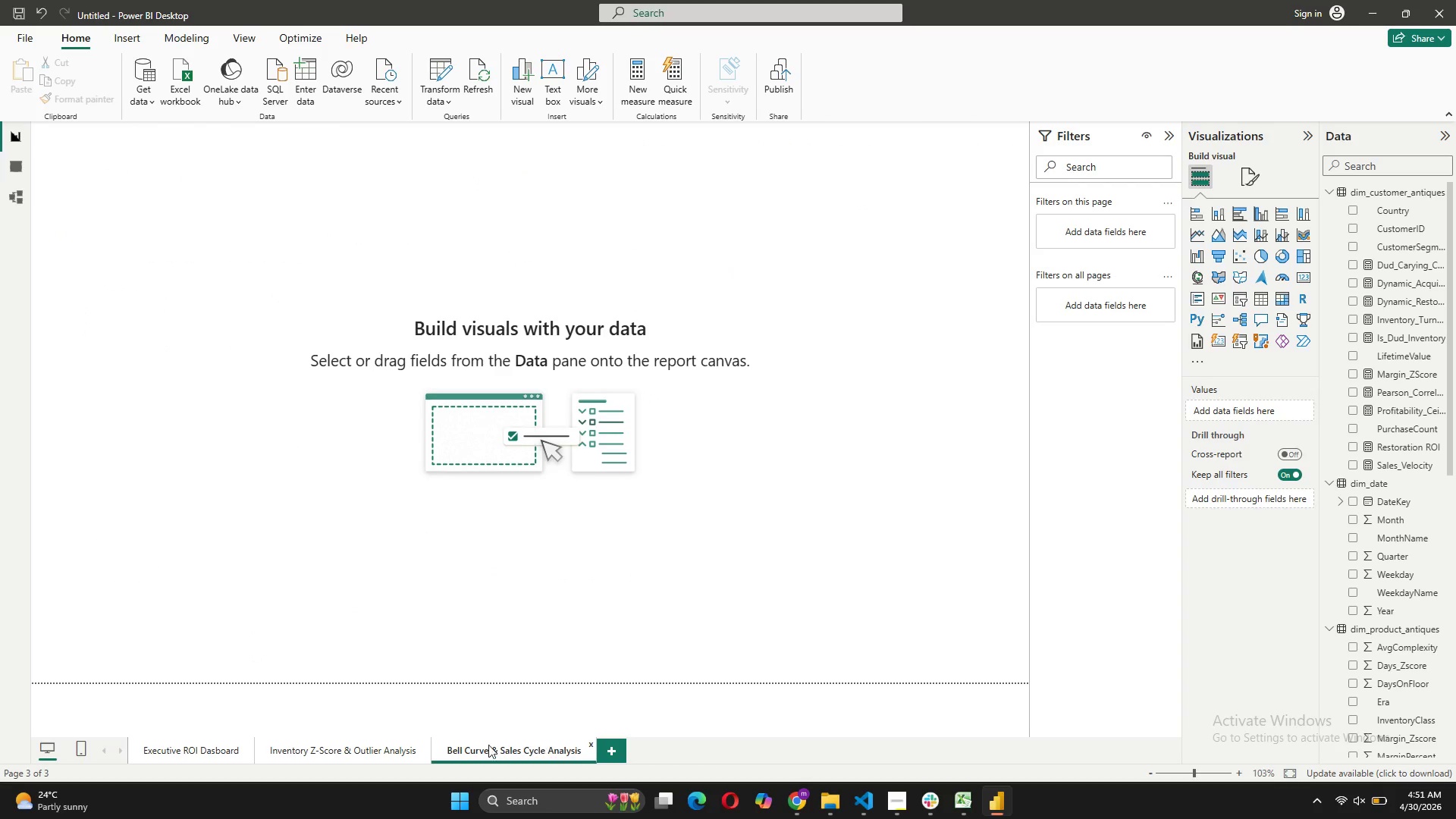 
left_click([388, 743])
 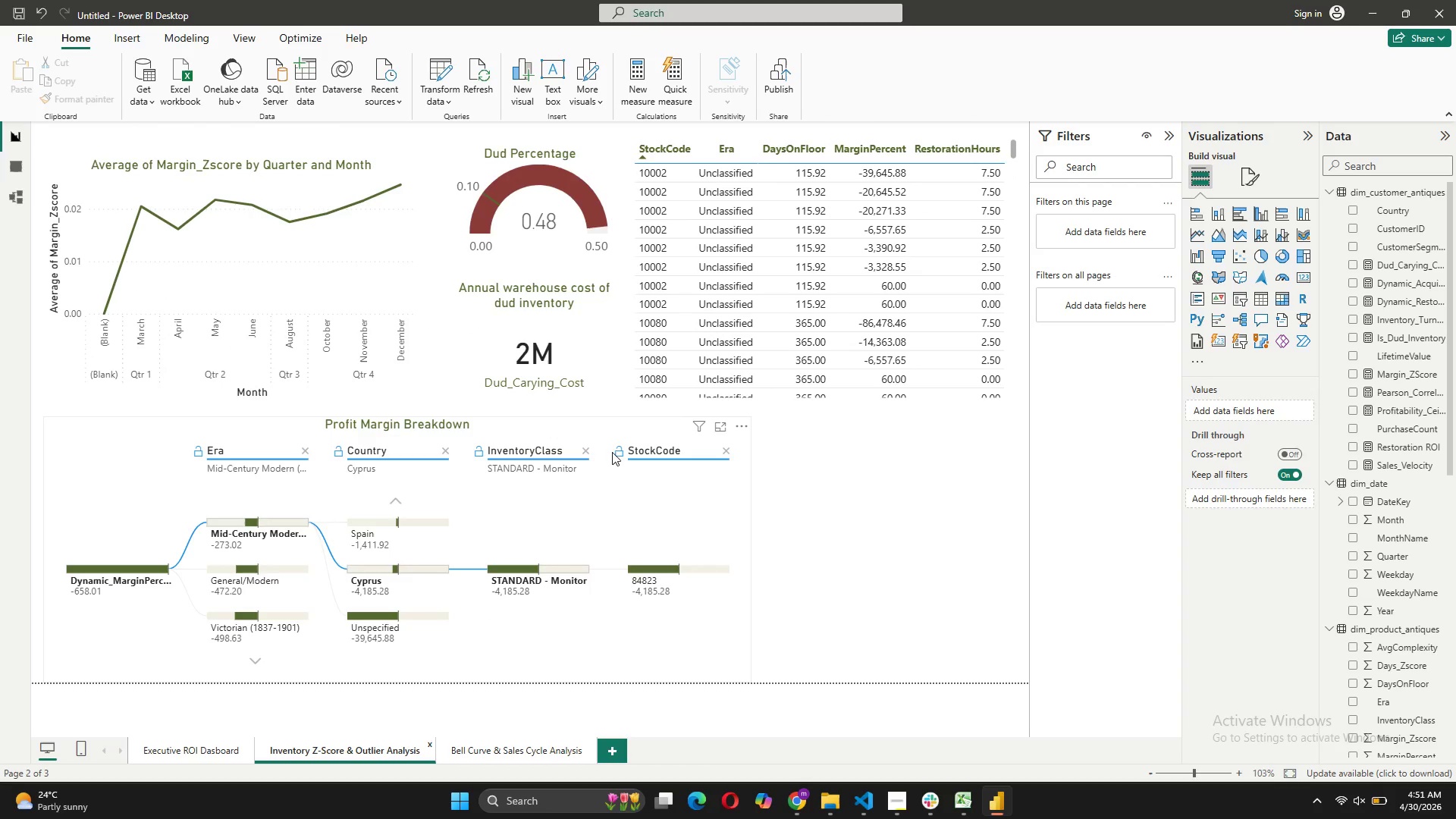 
left_click_drag(start_coordinate=[598, 429], to_coordinate=[734, 441])
 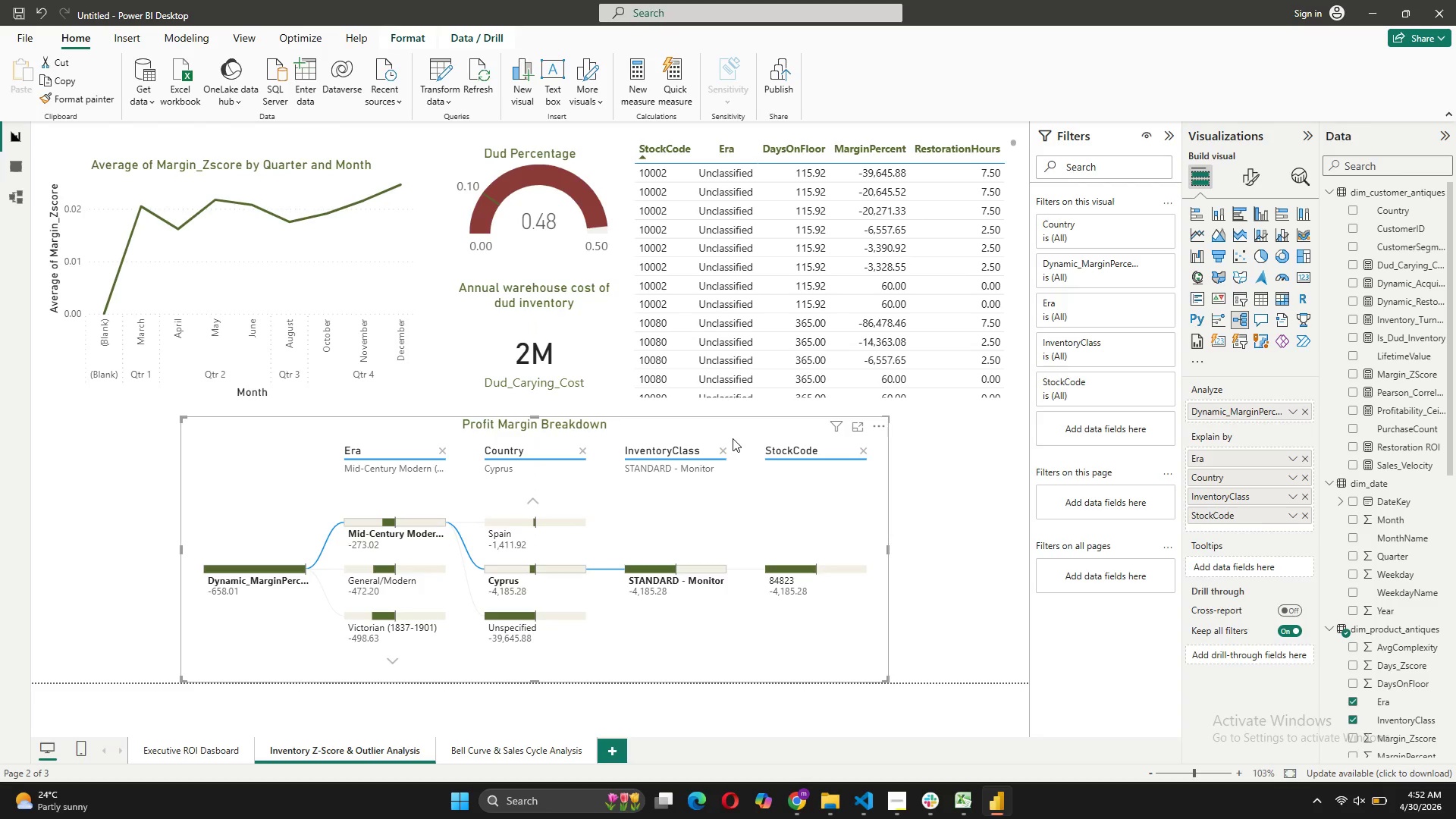 
left_click_drag(start_coordinate=[734, 432], to_coordinate=[595, 434])
 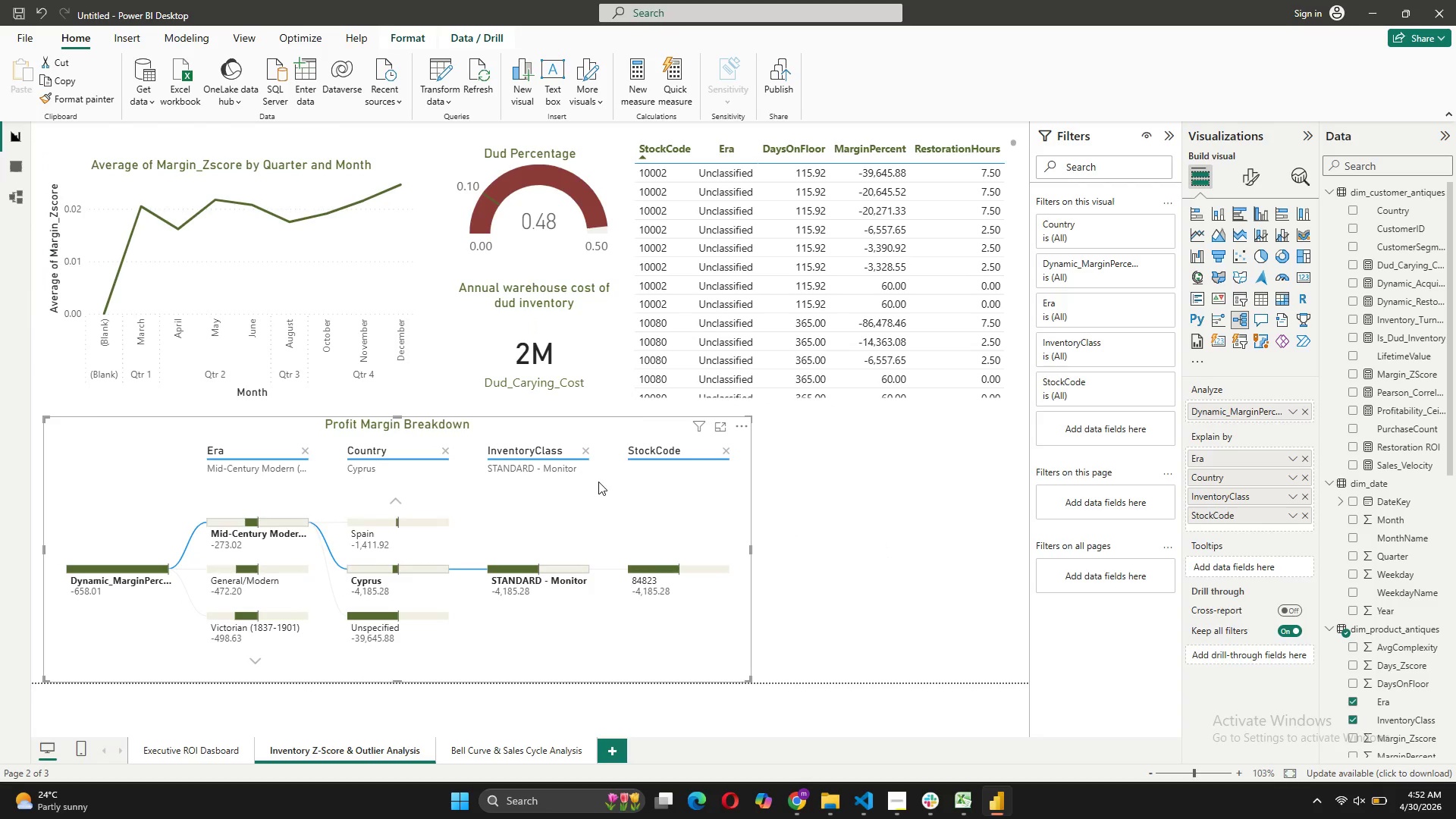 
wait(10.86)
 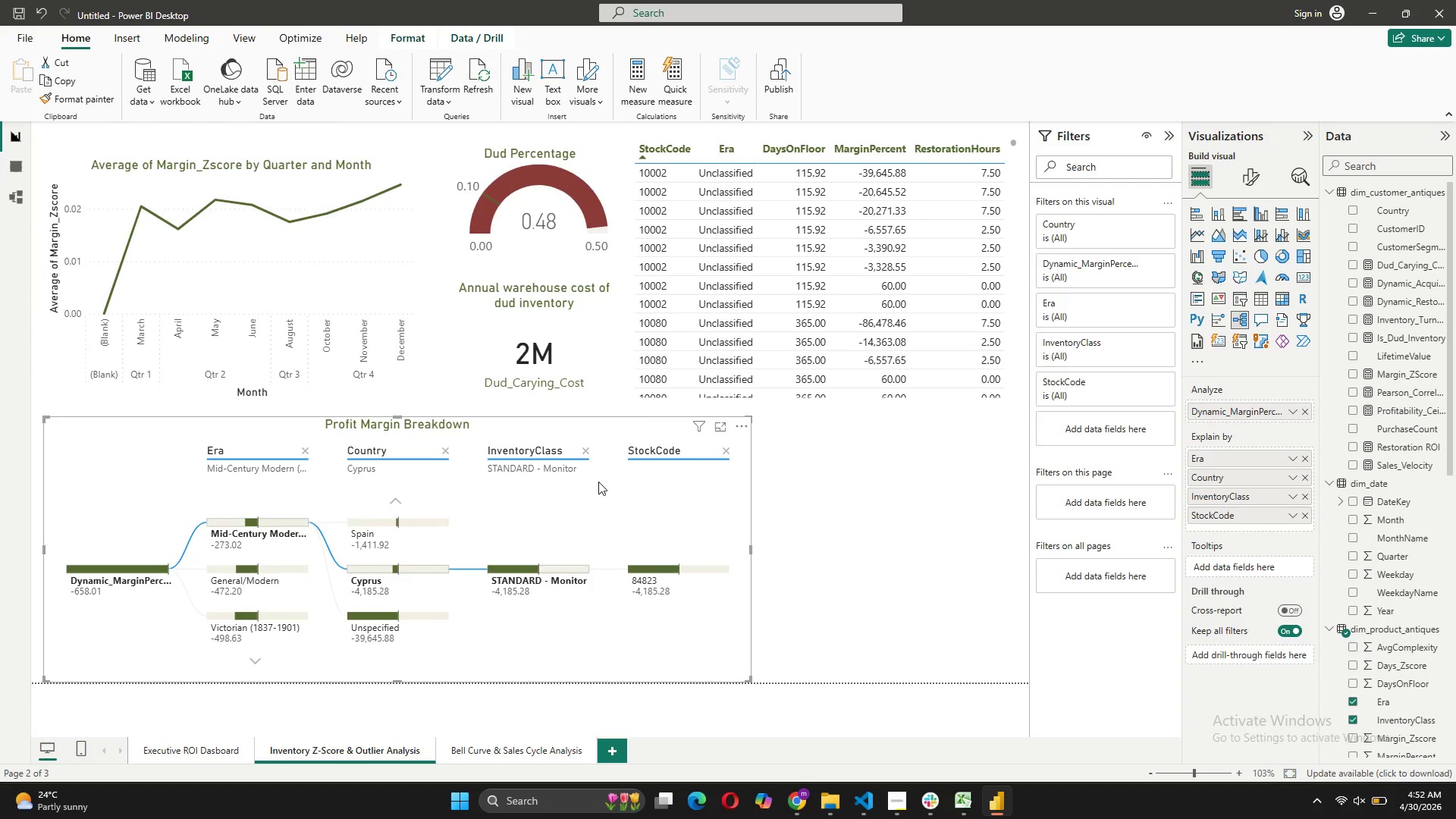 
left_click_drag(start_coordinate=[541, 430], to_coordinate=[690, 444])
 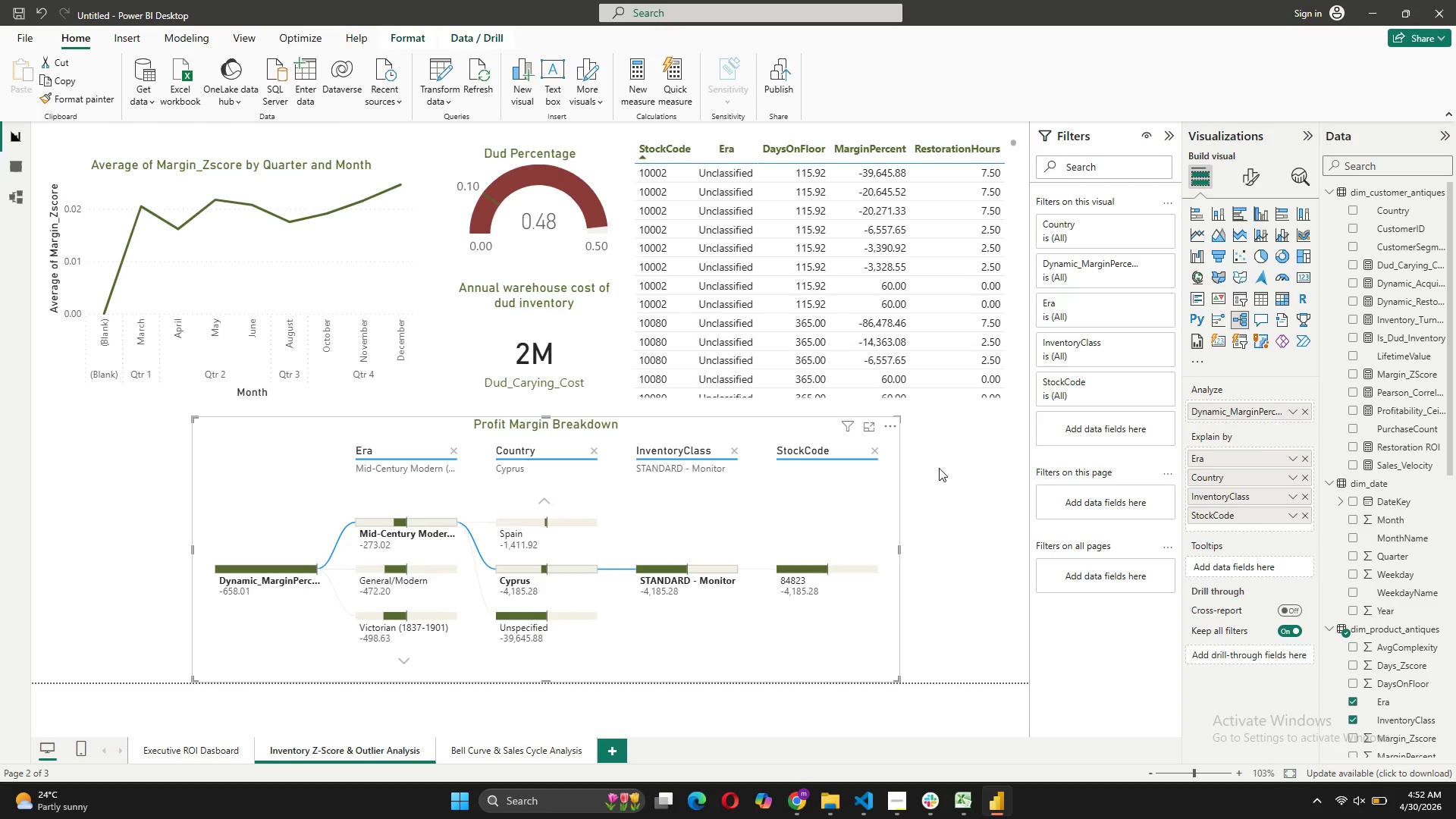 
left_click([942, 458])
 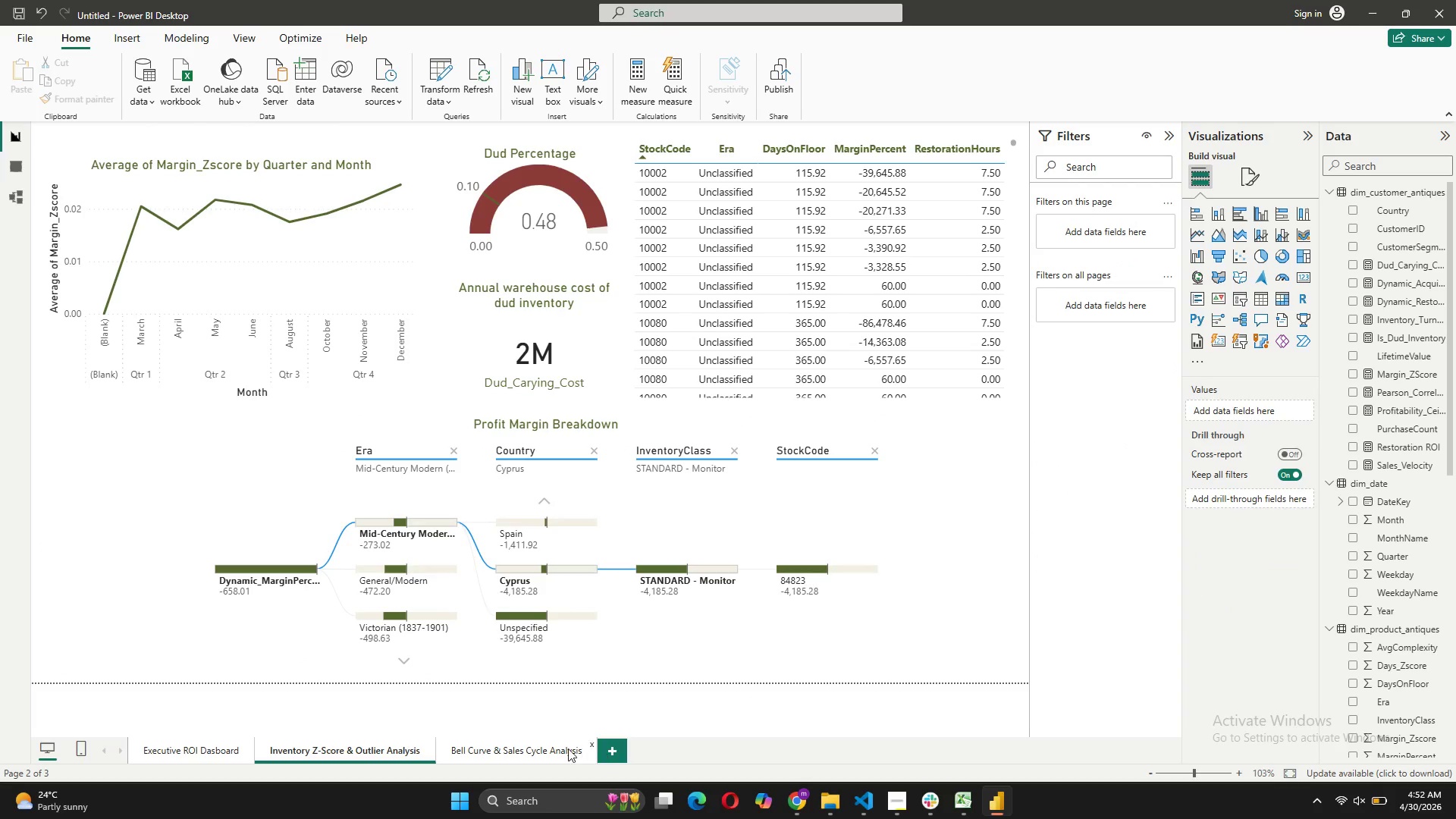 
left_click([566, 748])
 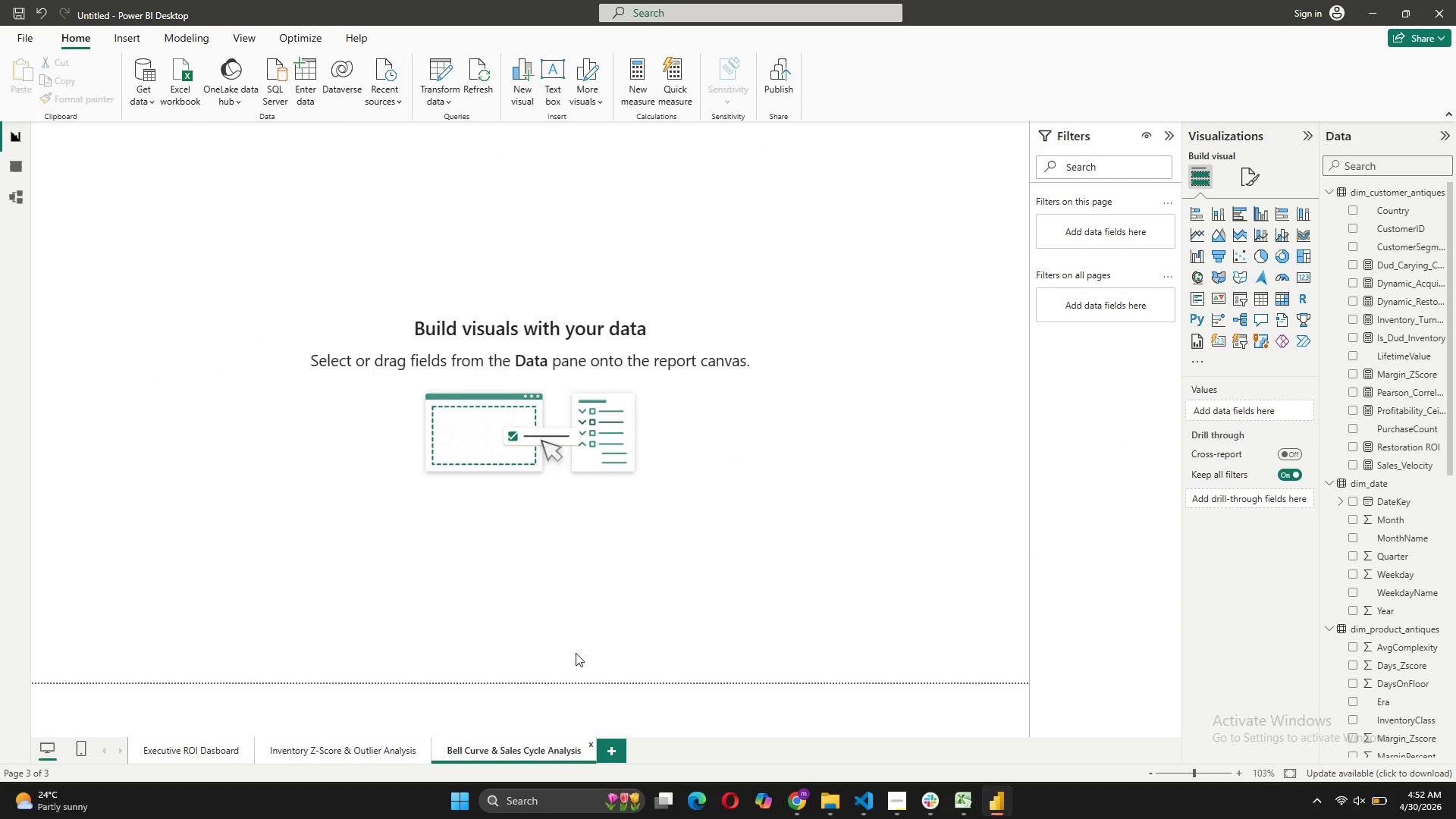 
wait(9.75)
 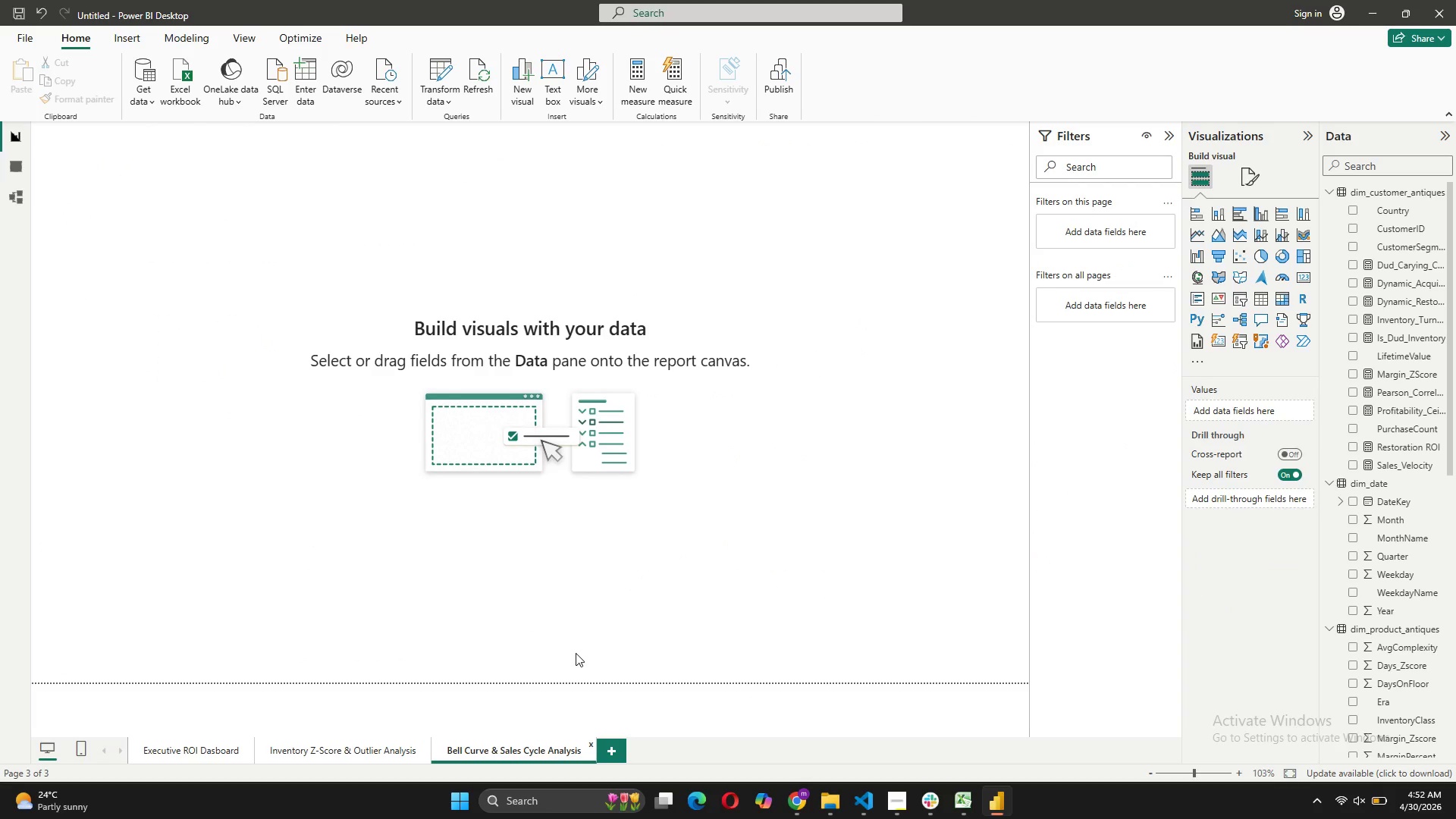 
left_click([528, 295])
 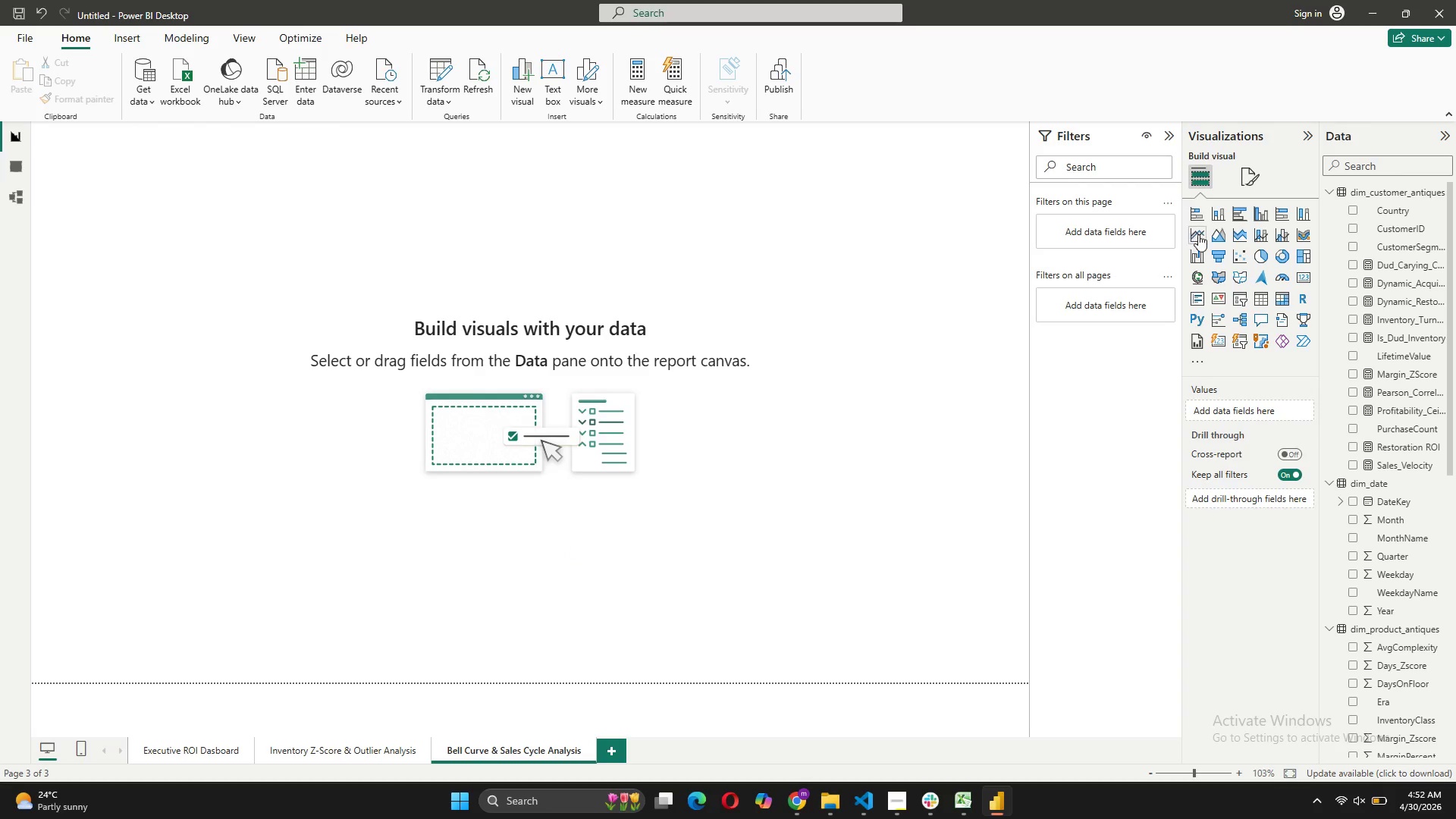 
left_click([1198, 234])
 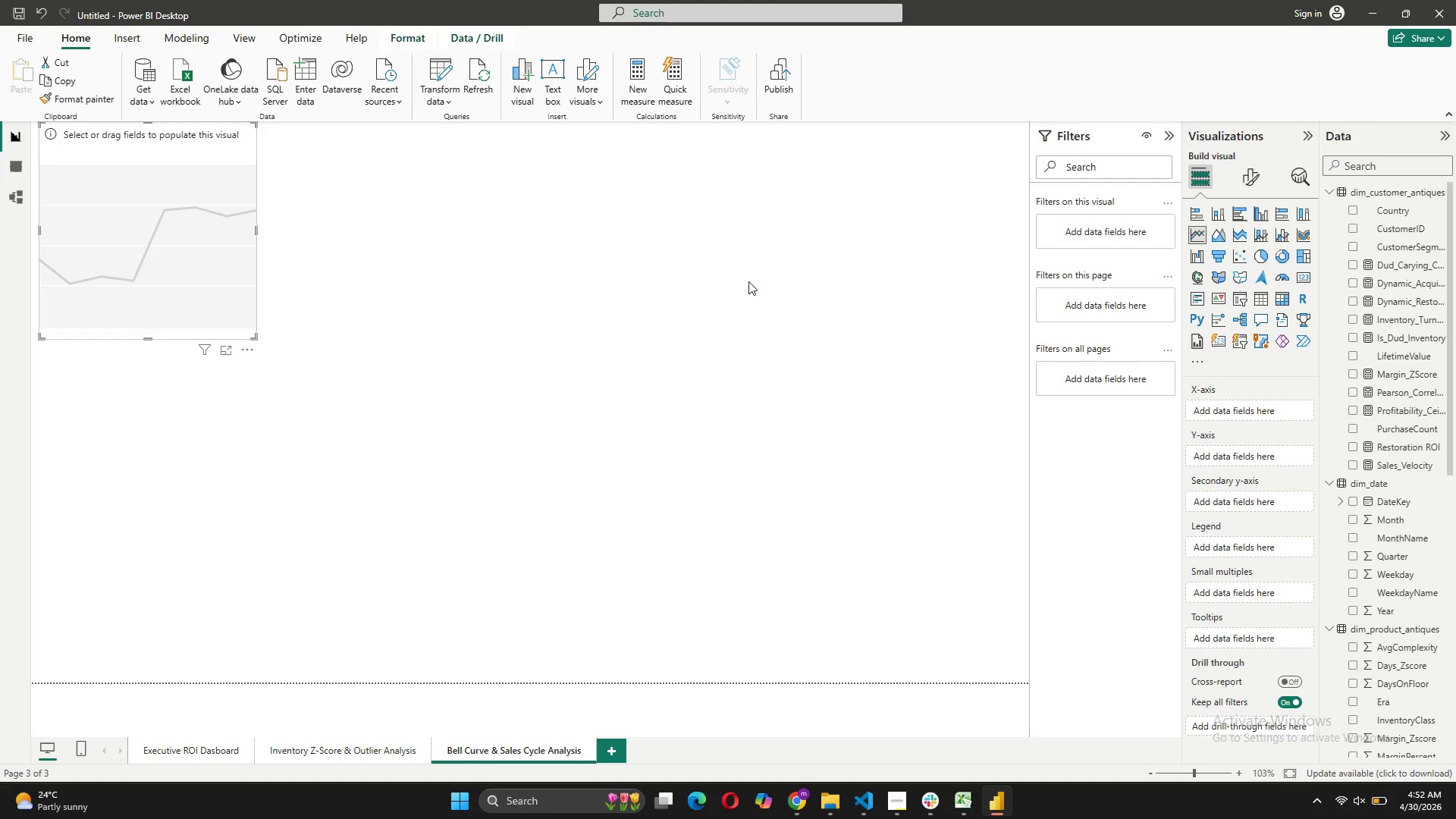 
wait(7.03)
 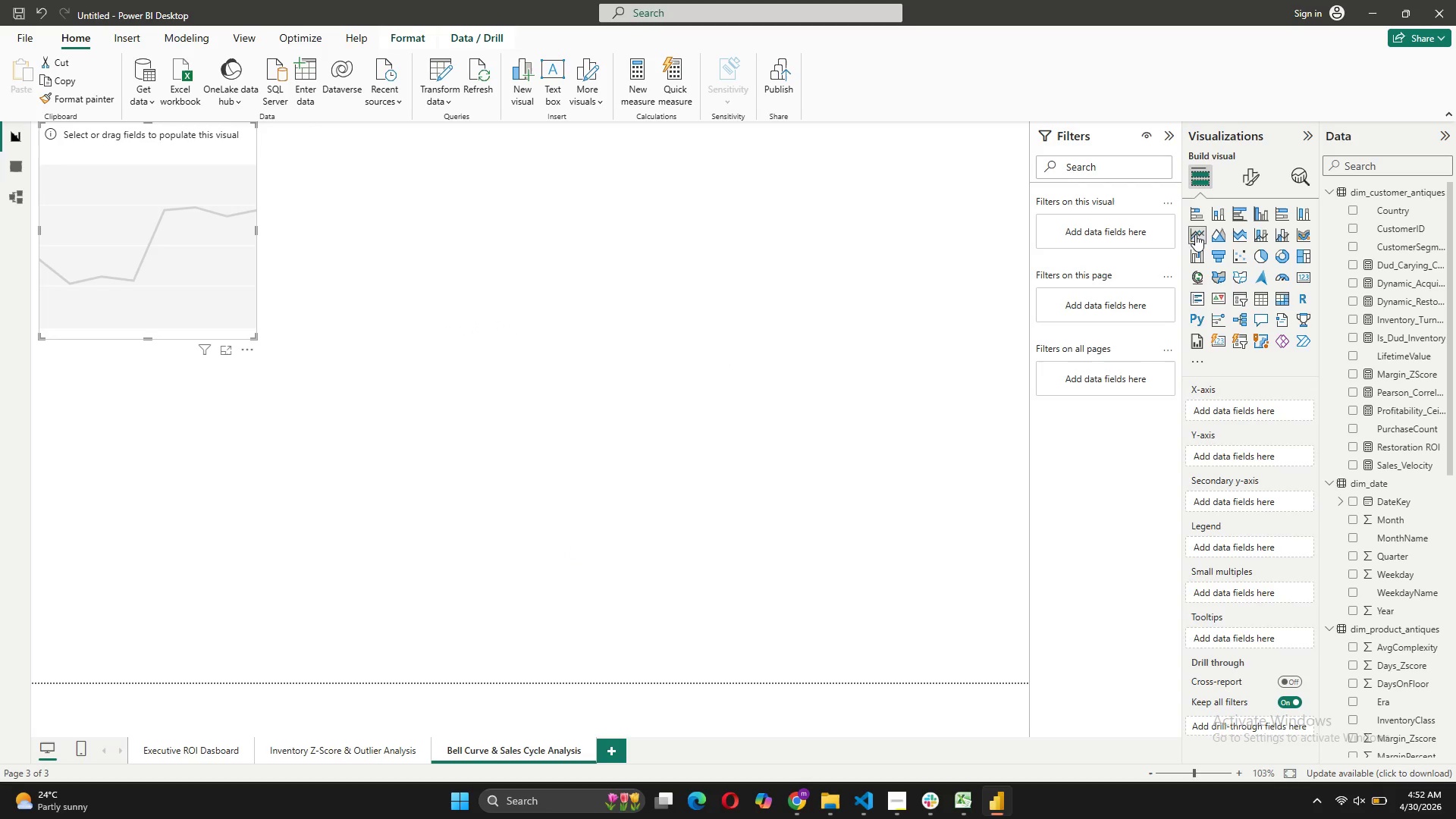 
mouse_move([1358, 507])
 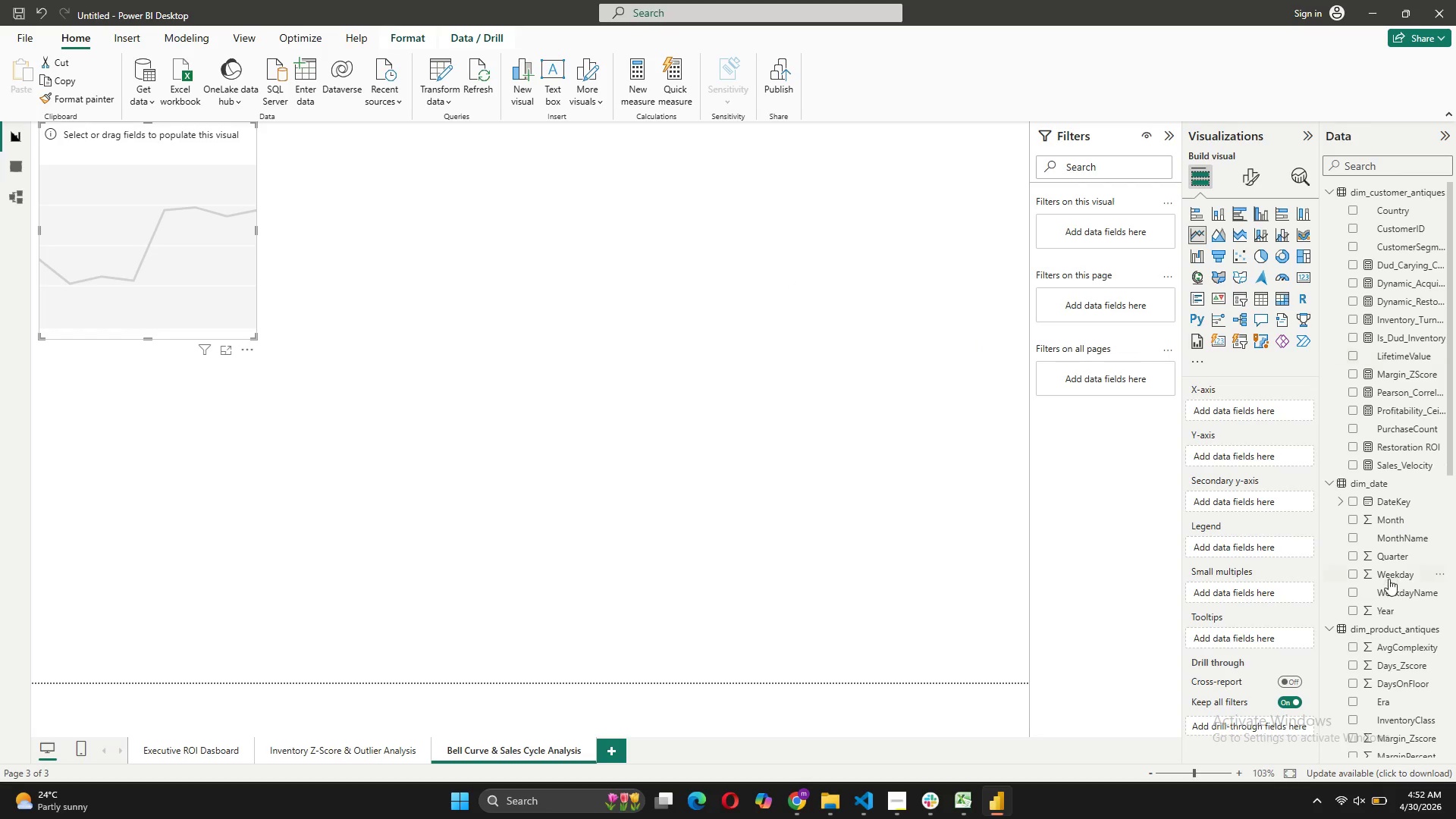 
scroll: coordinate [1388, 582], scroll_direction: down, amount: 2.0
 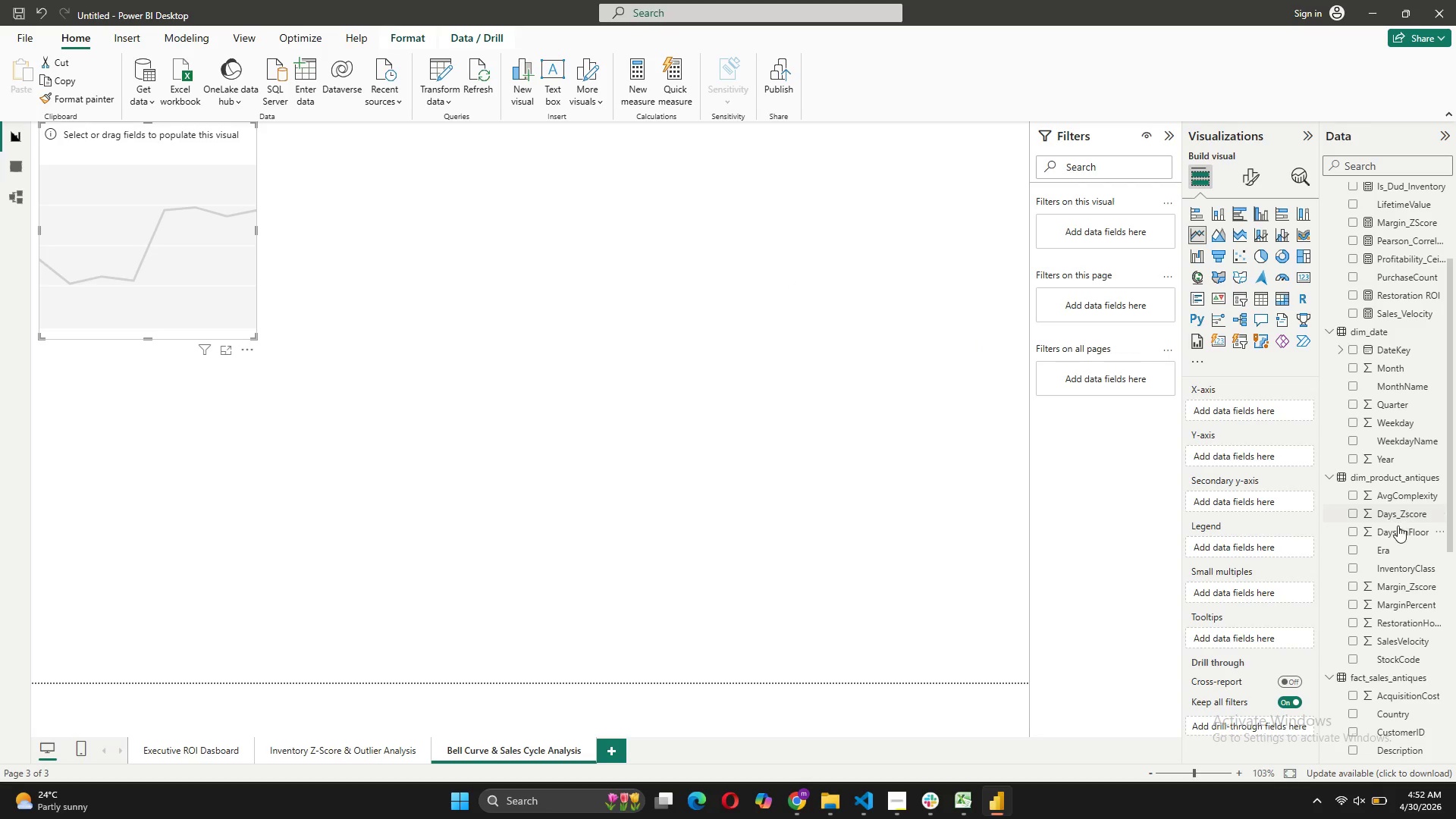 
left_click_drag(start_coordinate=[1398, 526], to_coordinate=[1271, 403])
 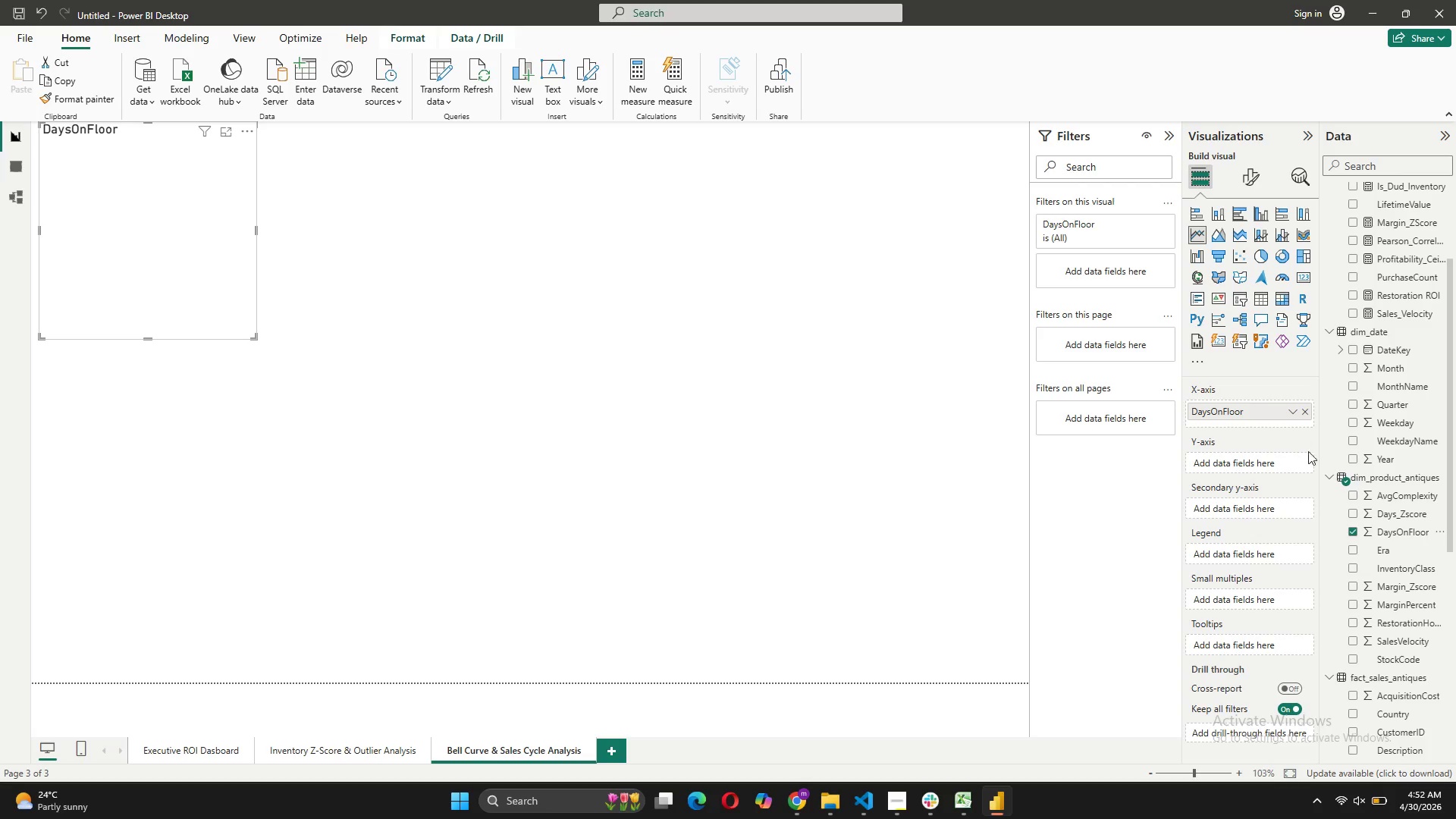 
mouse_move([1357, 626])
 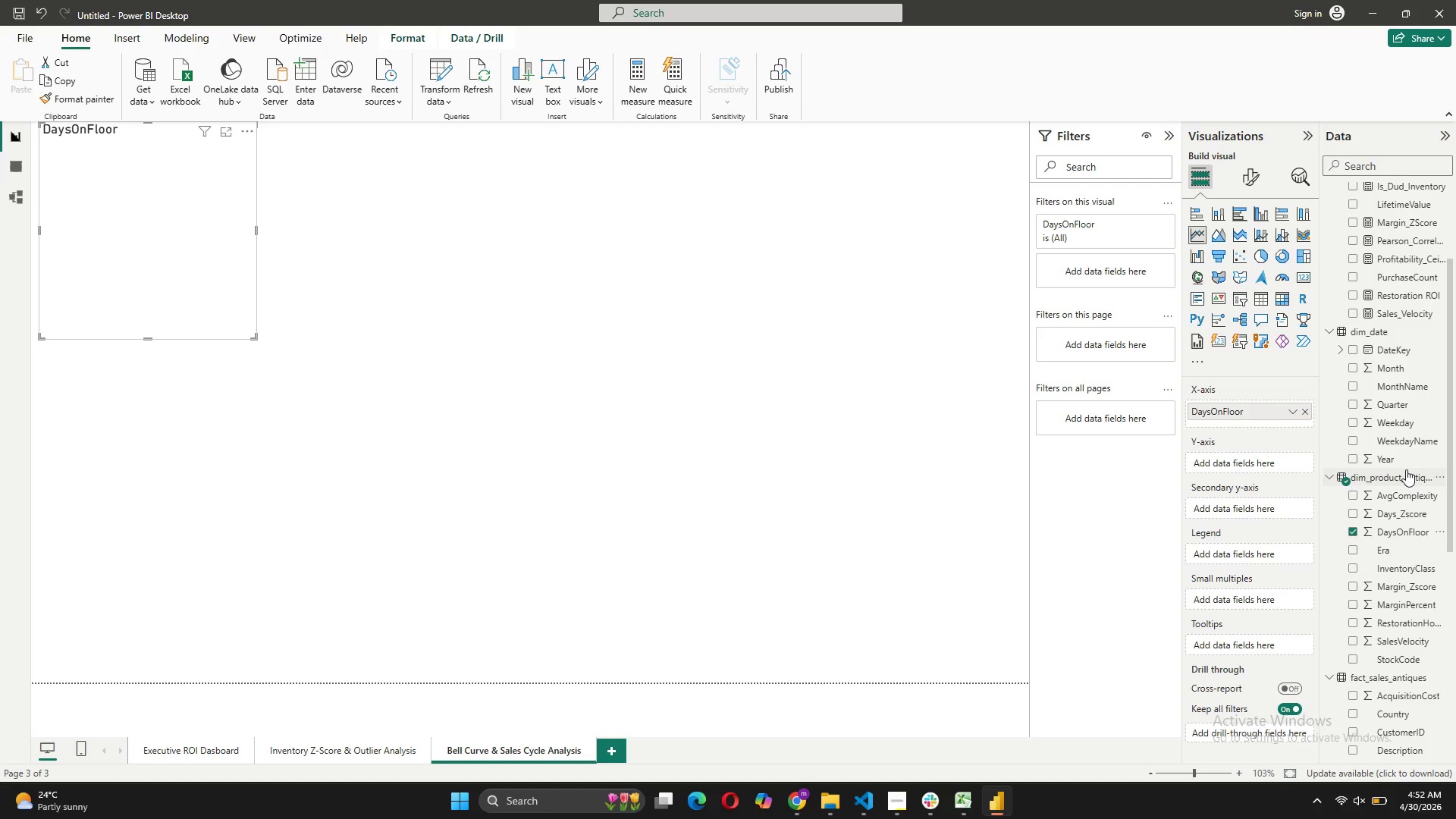 
left_click_drag(start_coordinate=[1406, 469], to_coordinate=[1245, 460])
 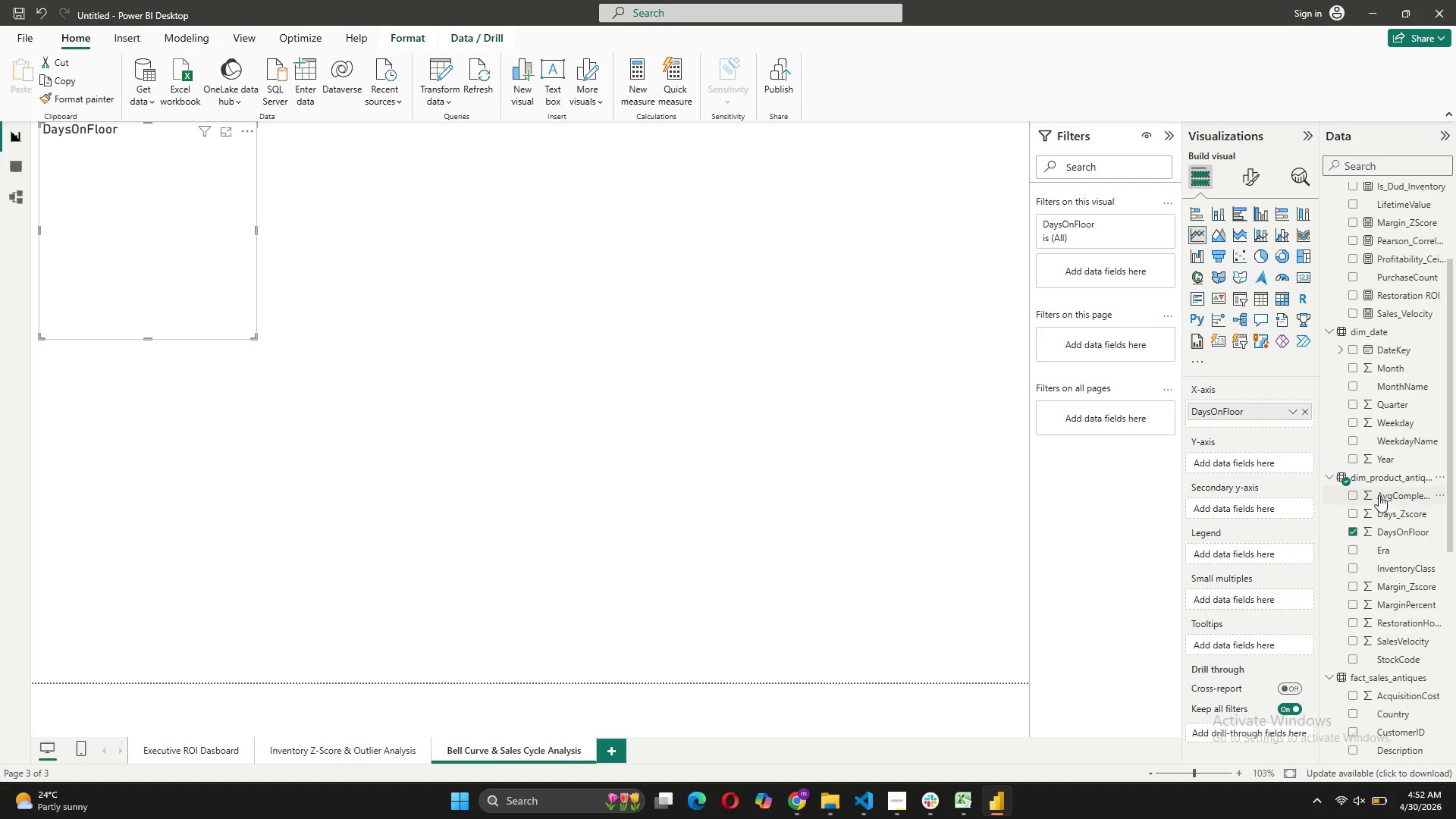 
mouse_move([1390, 479])
 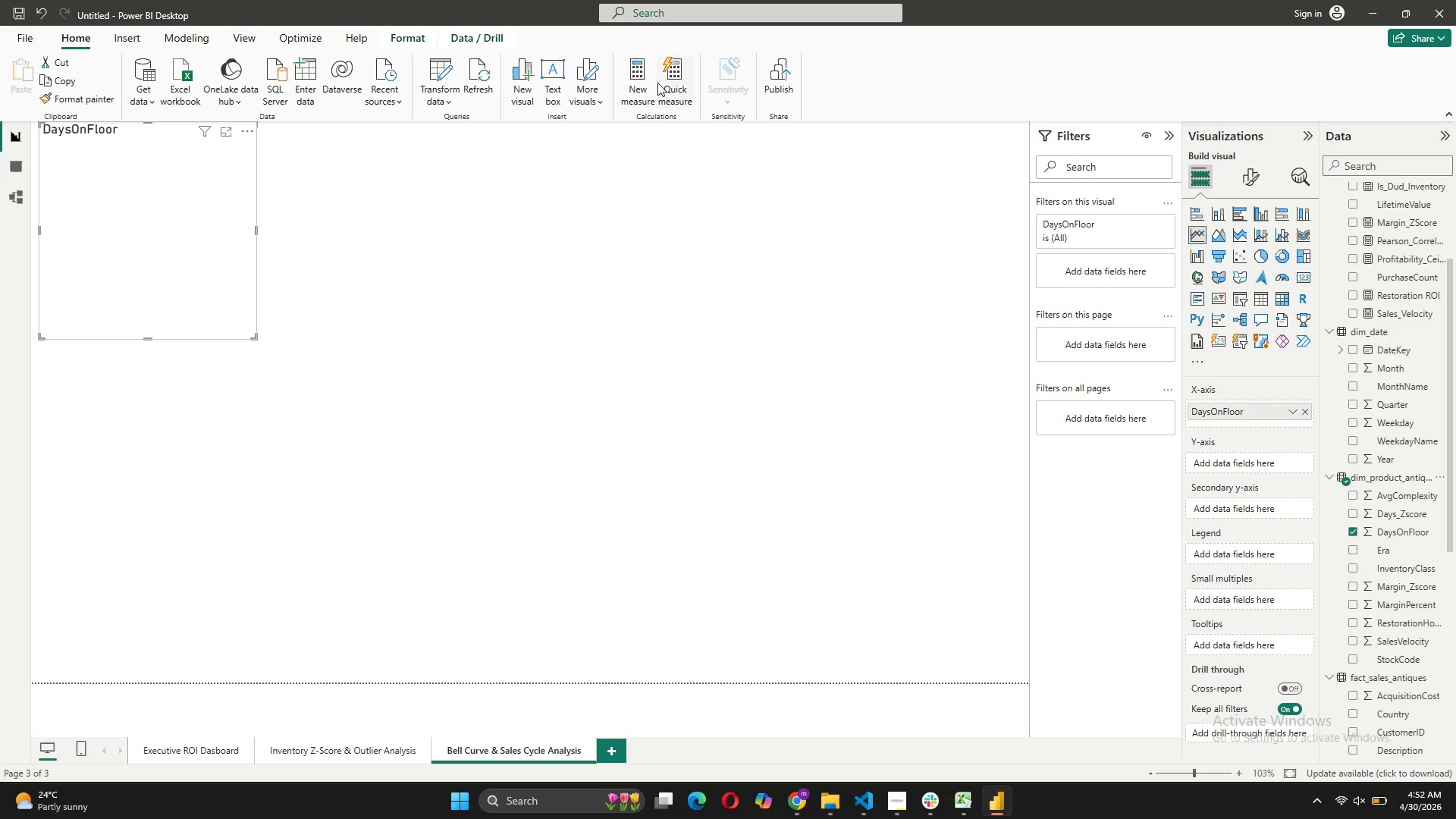 
left_click([644, 85])
 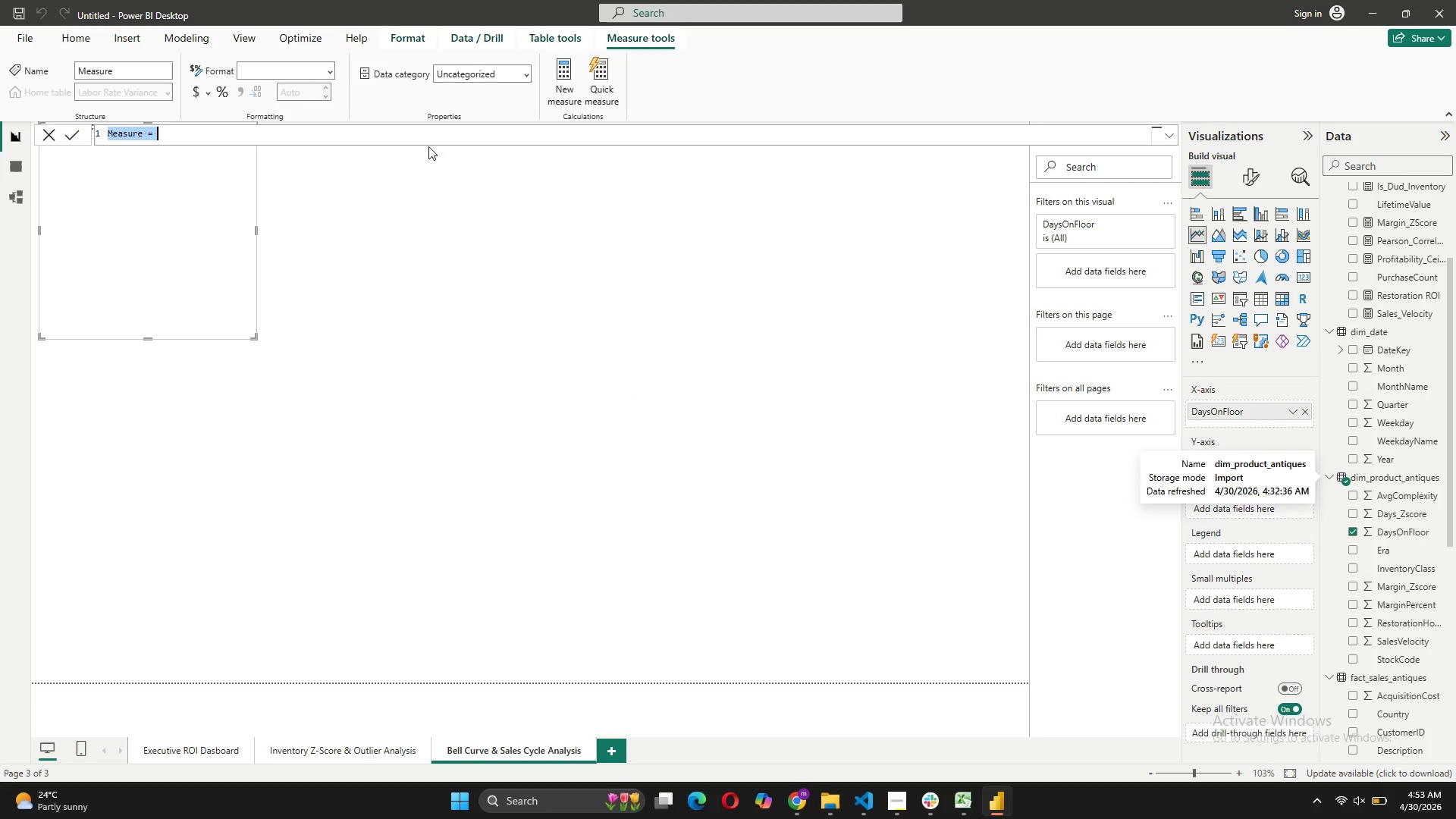 
wait(5.45)
 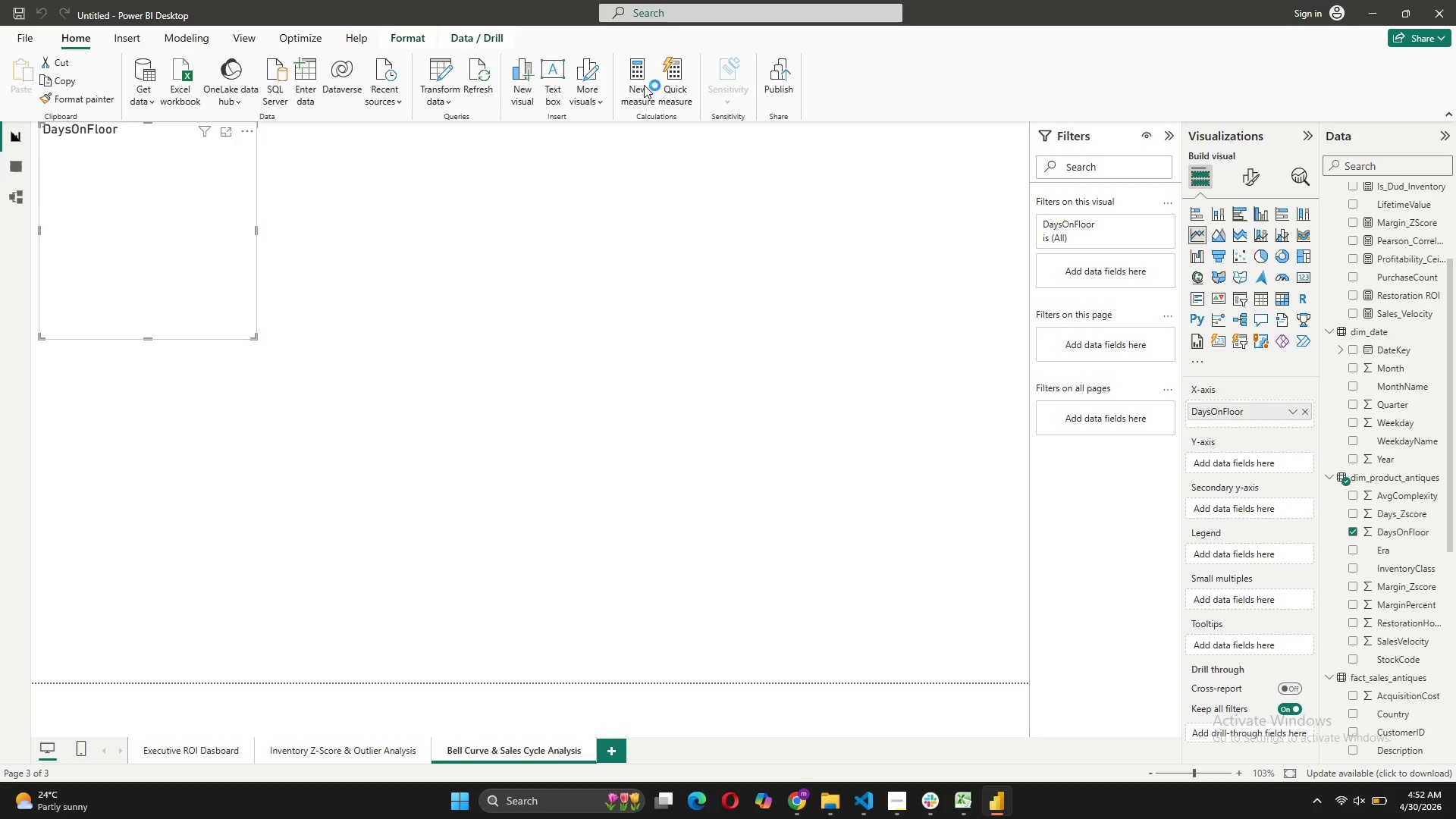 
type(Total Products = COUN)
 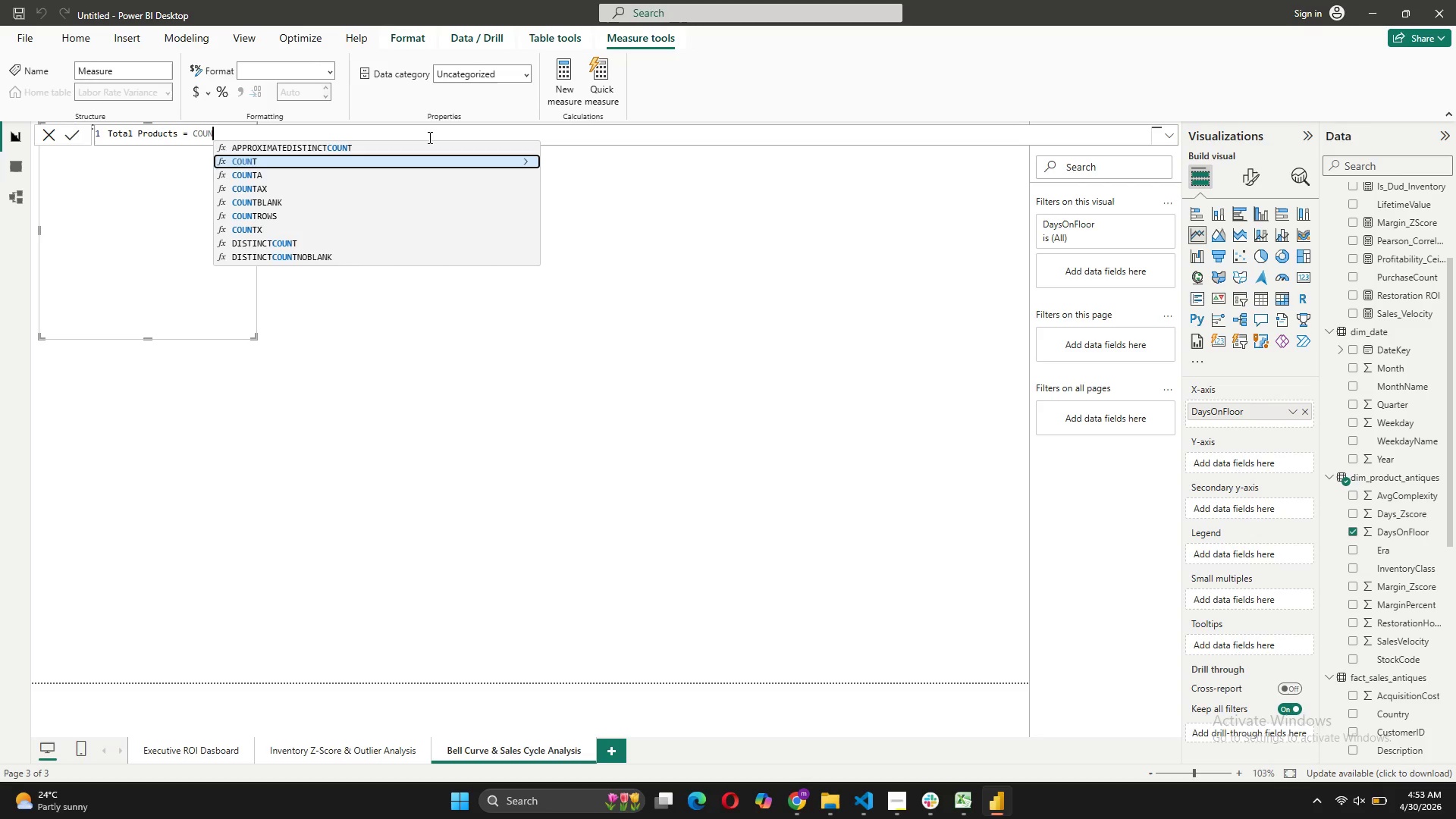 
key(ArrowDown)
 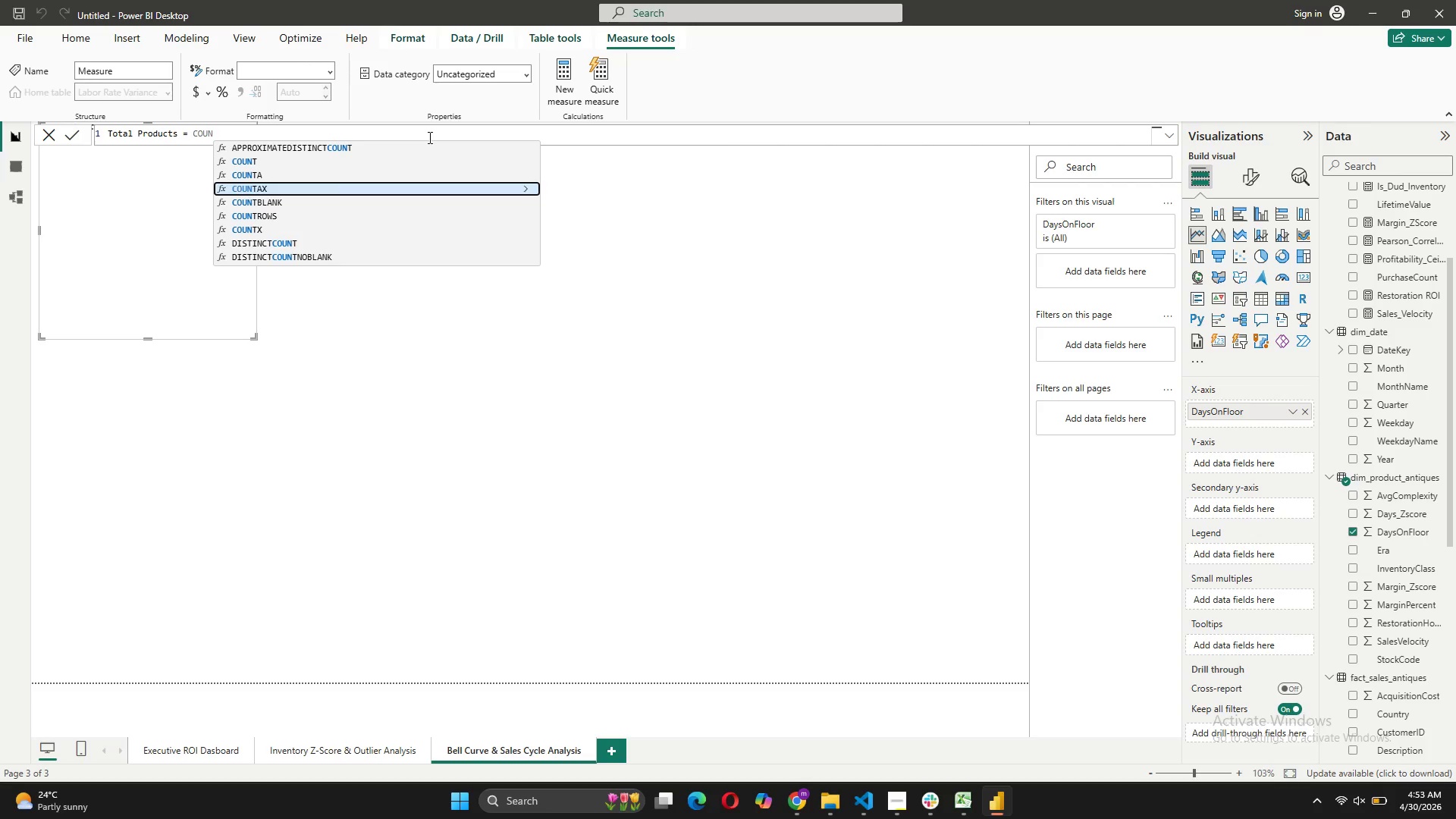 
key(ArrowDown)
 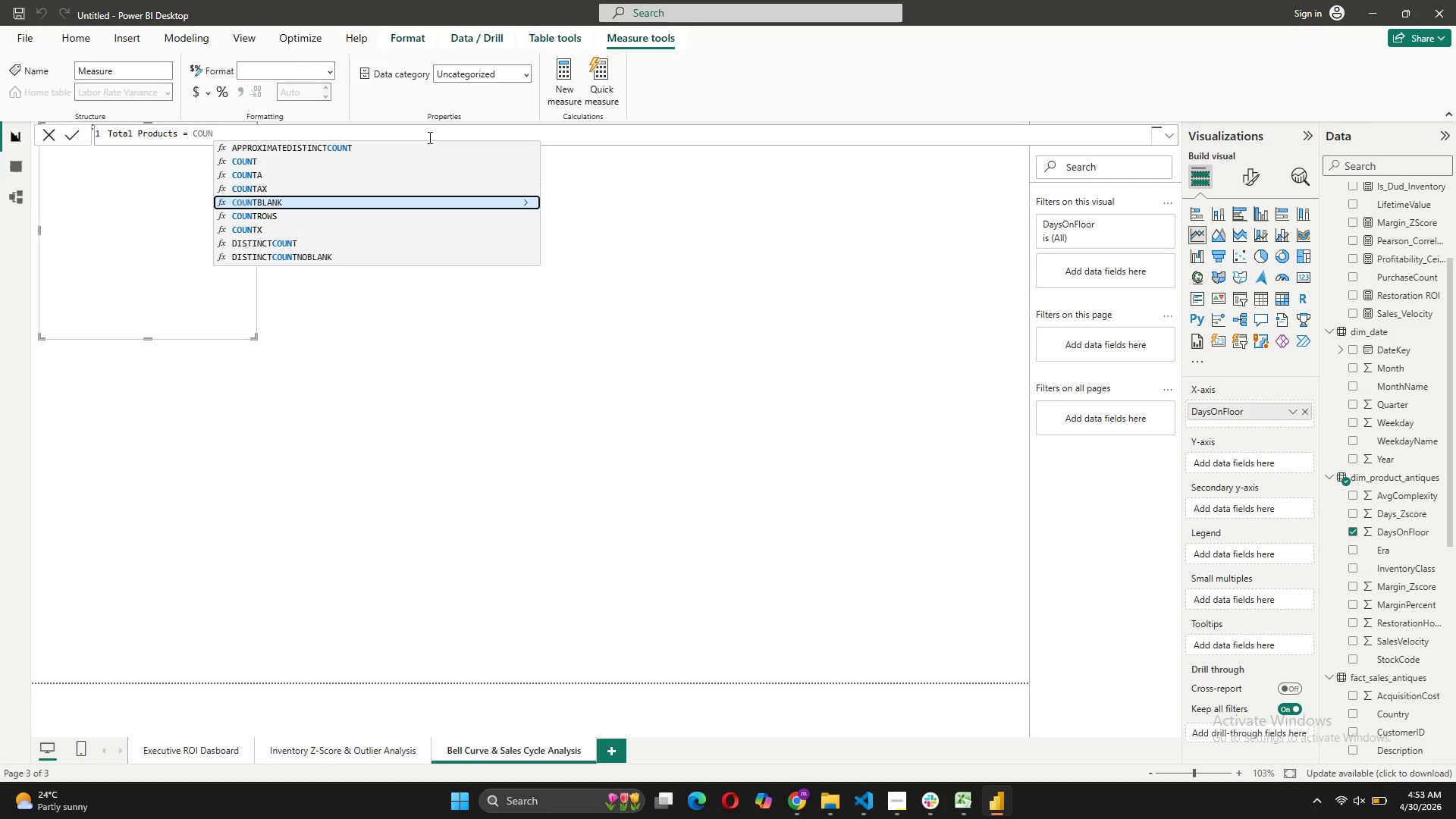 
key(ArrowDown)
 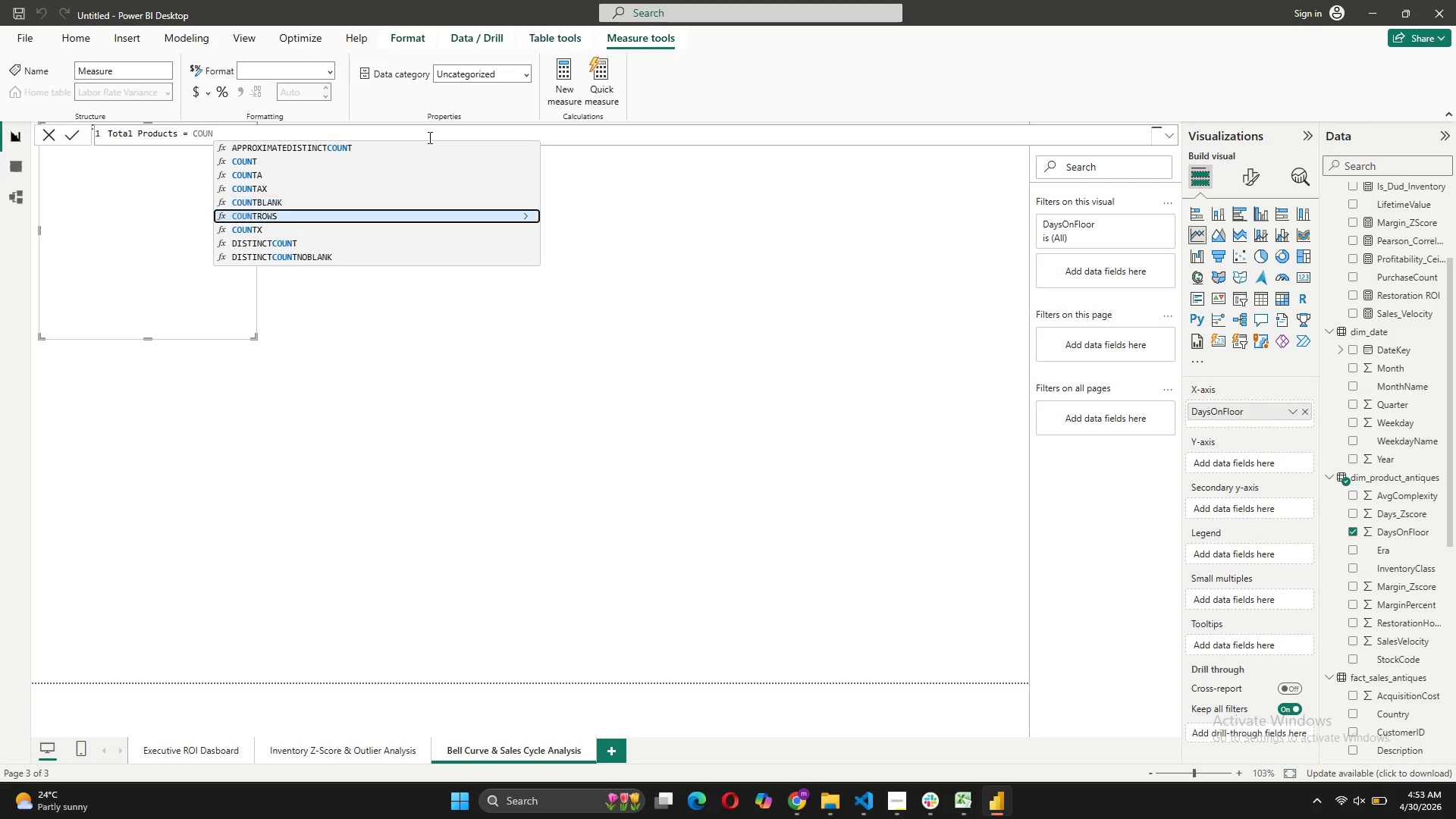 
key(ArrowDown)
 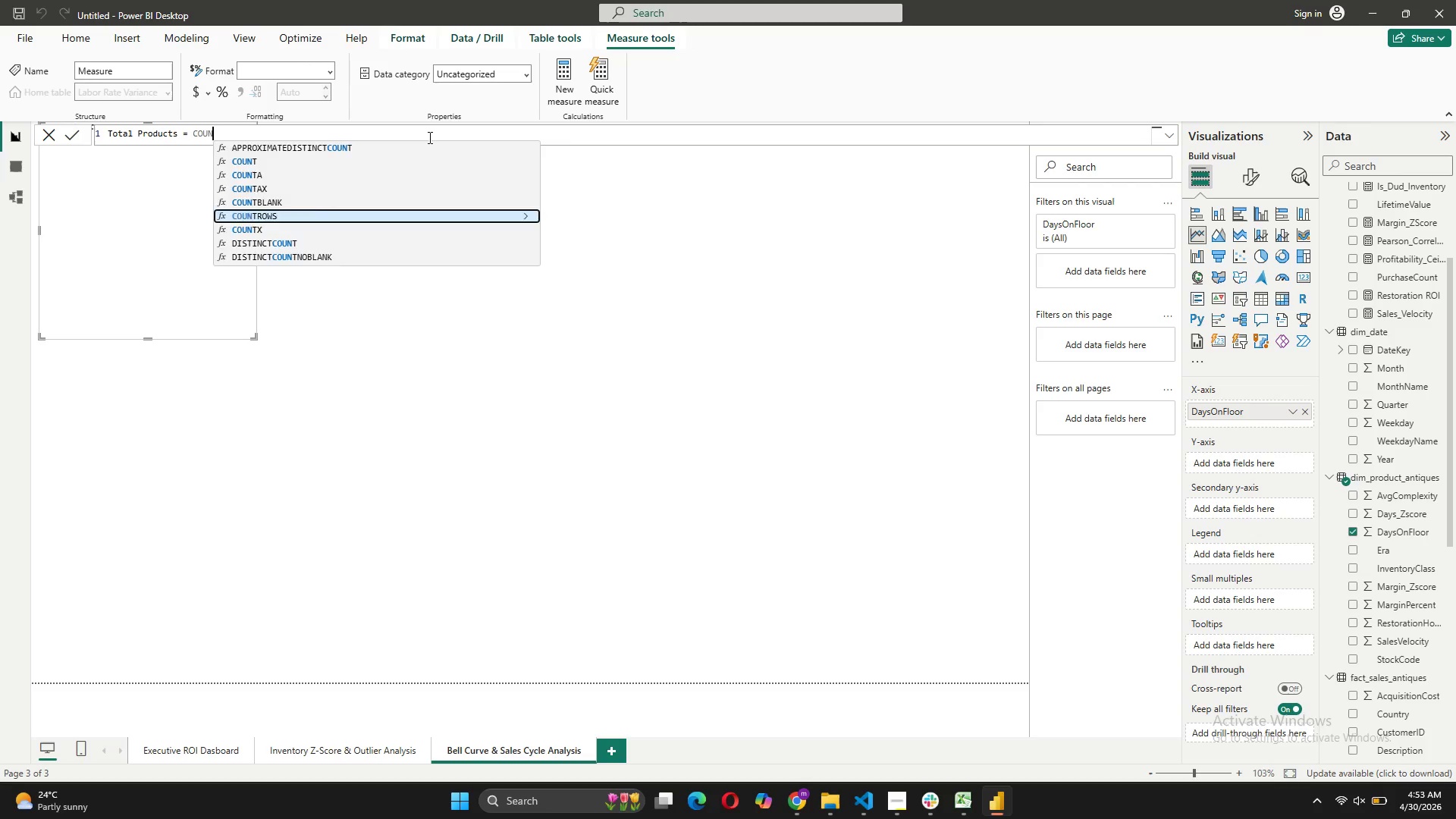 
key(Tab)
 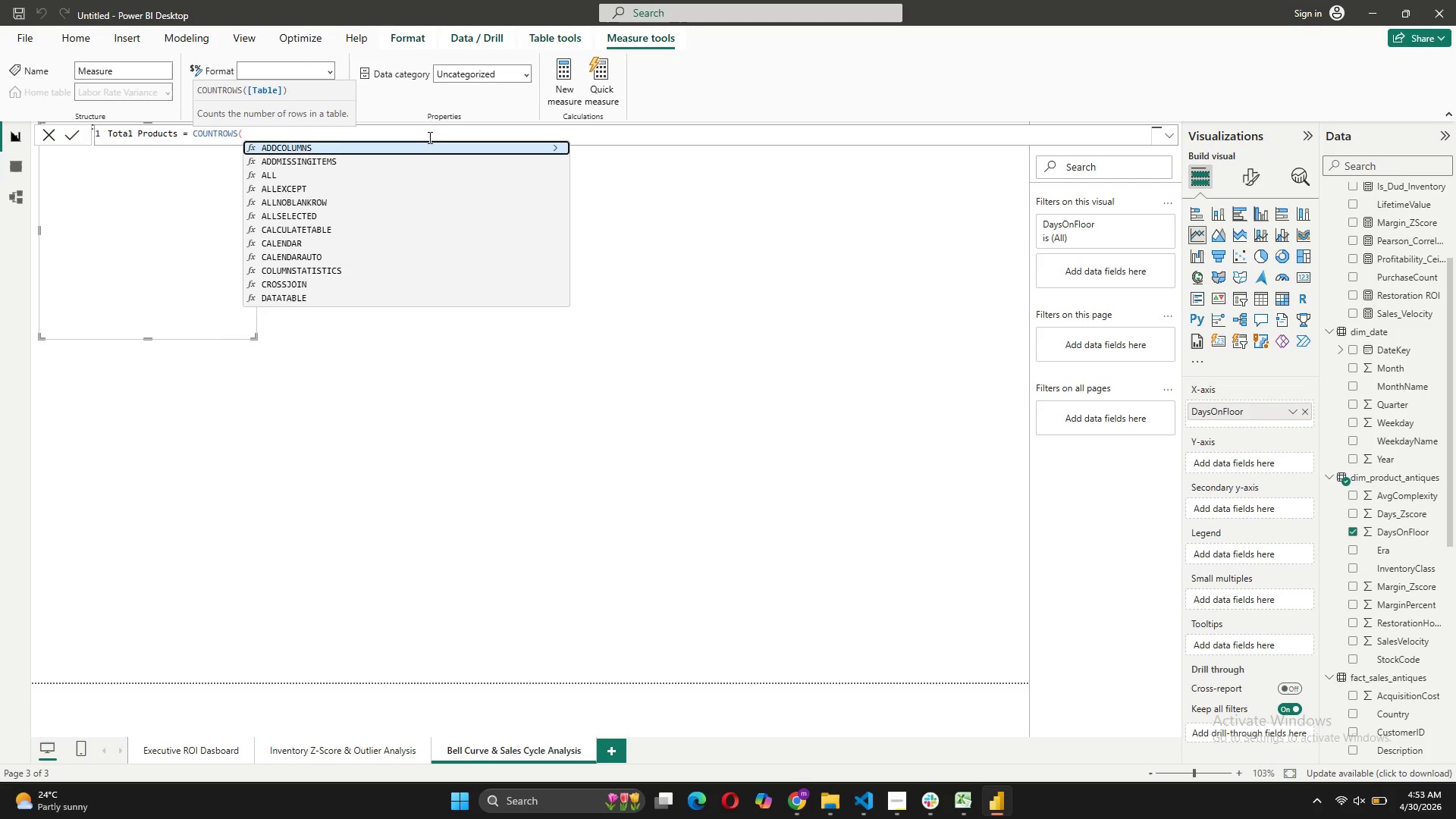 
type(dim)
 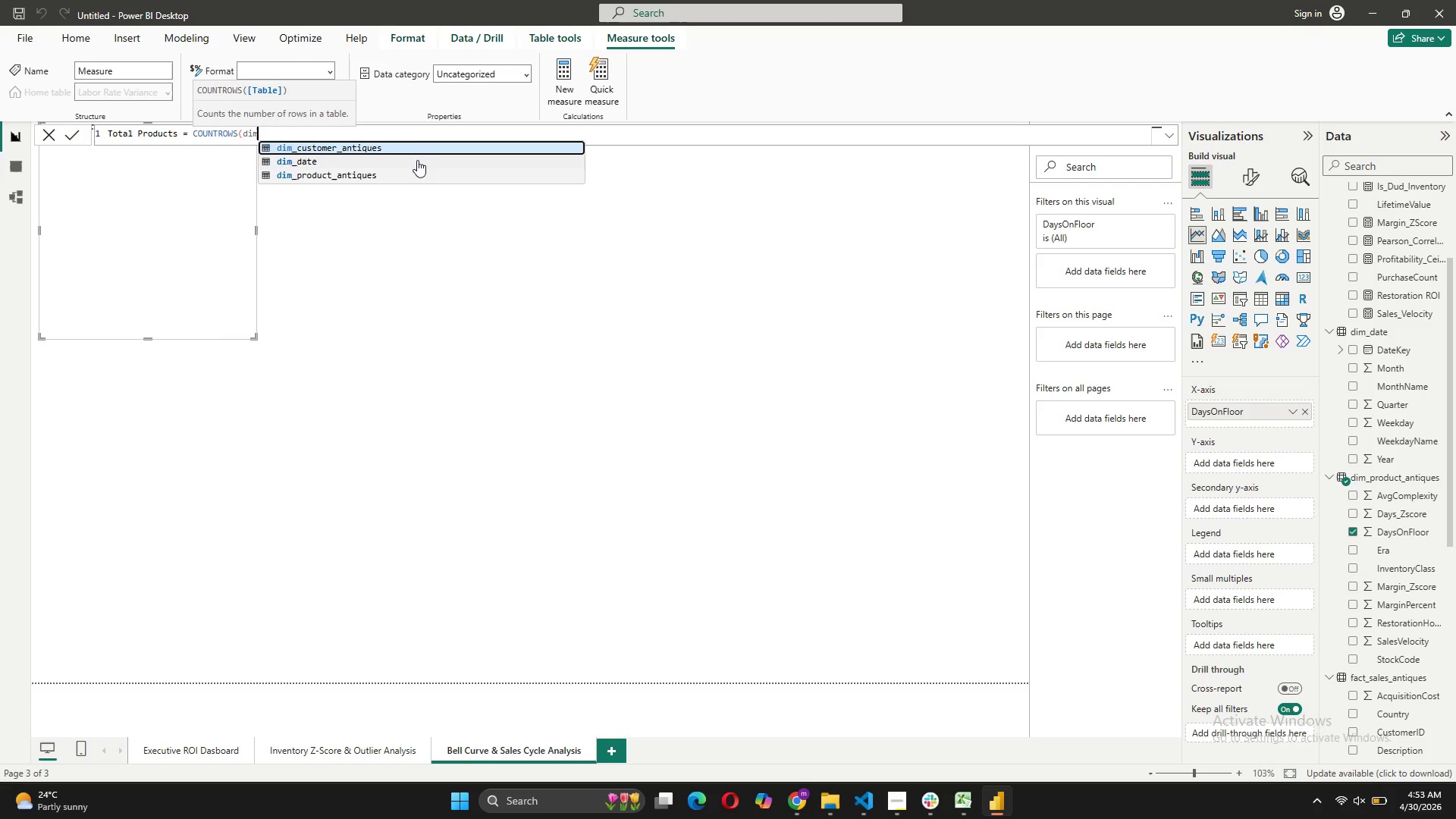 
left_click([389, 177])
 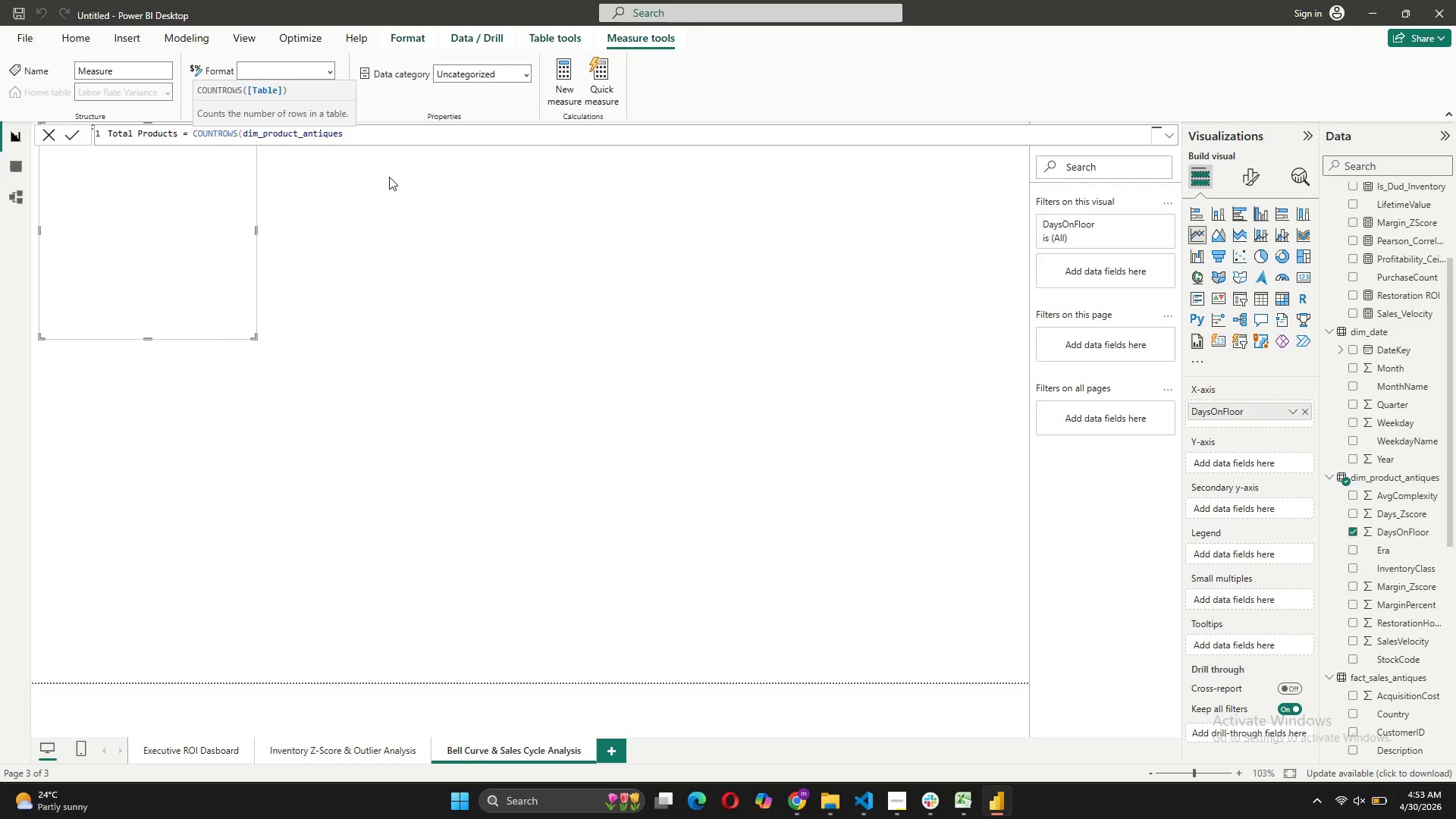 
key(Shift+0)
 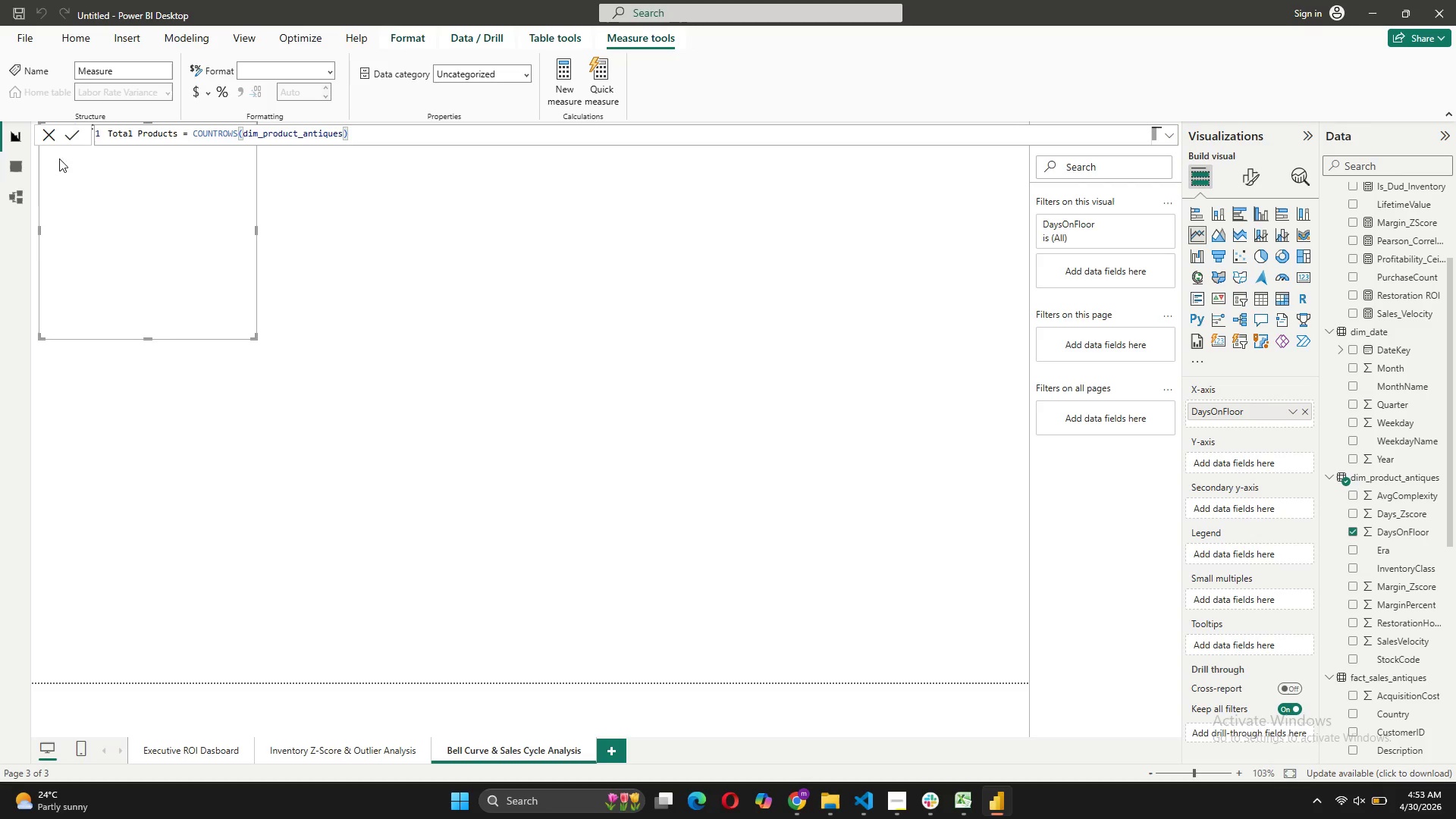 
left_click([73, 136])
 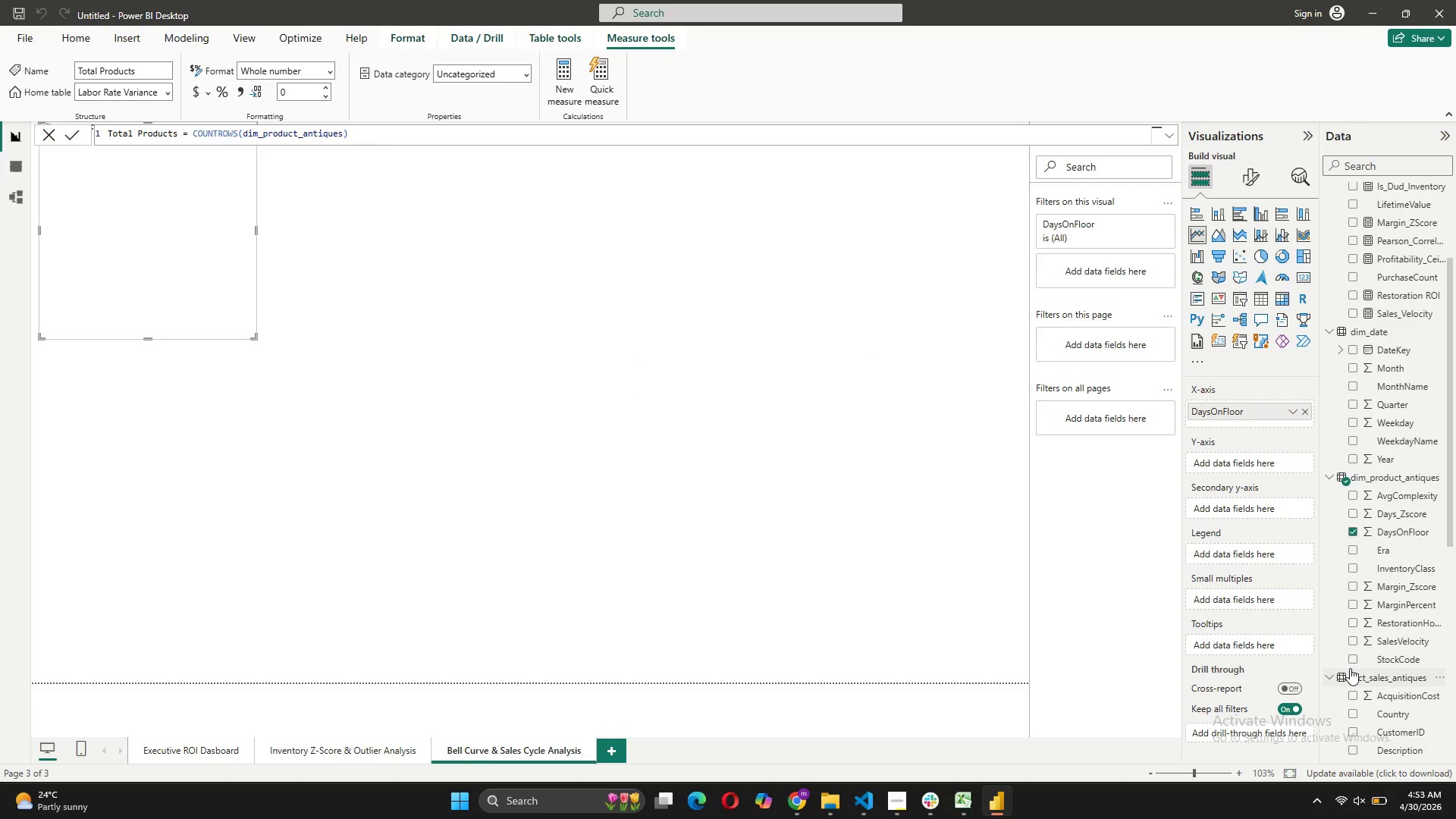 
scroll: coordinate [1346, 676], scroll_direction: down, amount: 5.0
 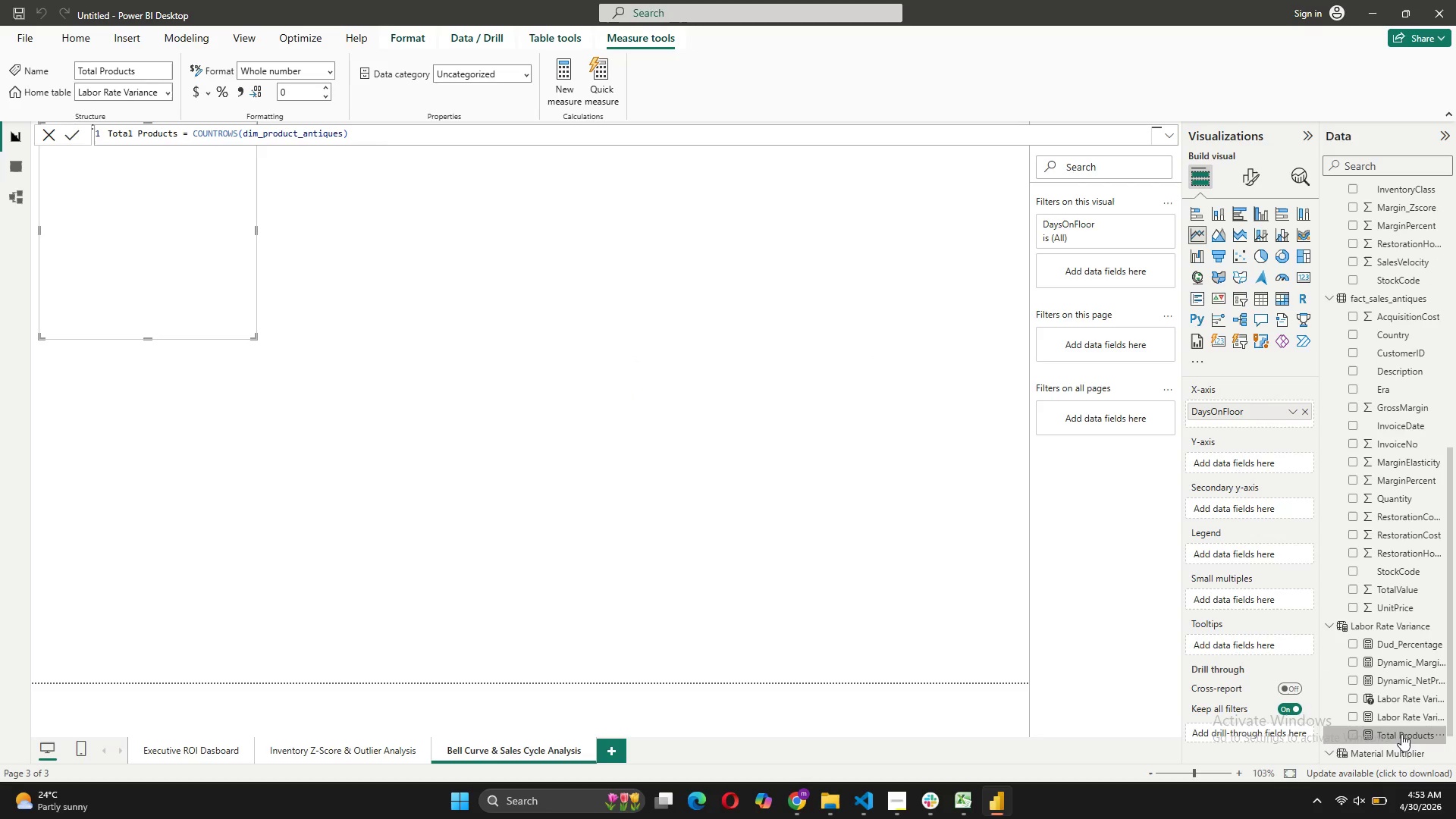 
left_click_drag(start_coordinate=[1399, 732], to_coordinate=[1276, 464])
 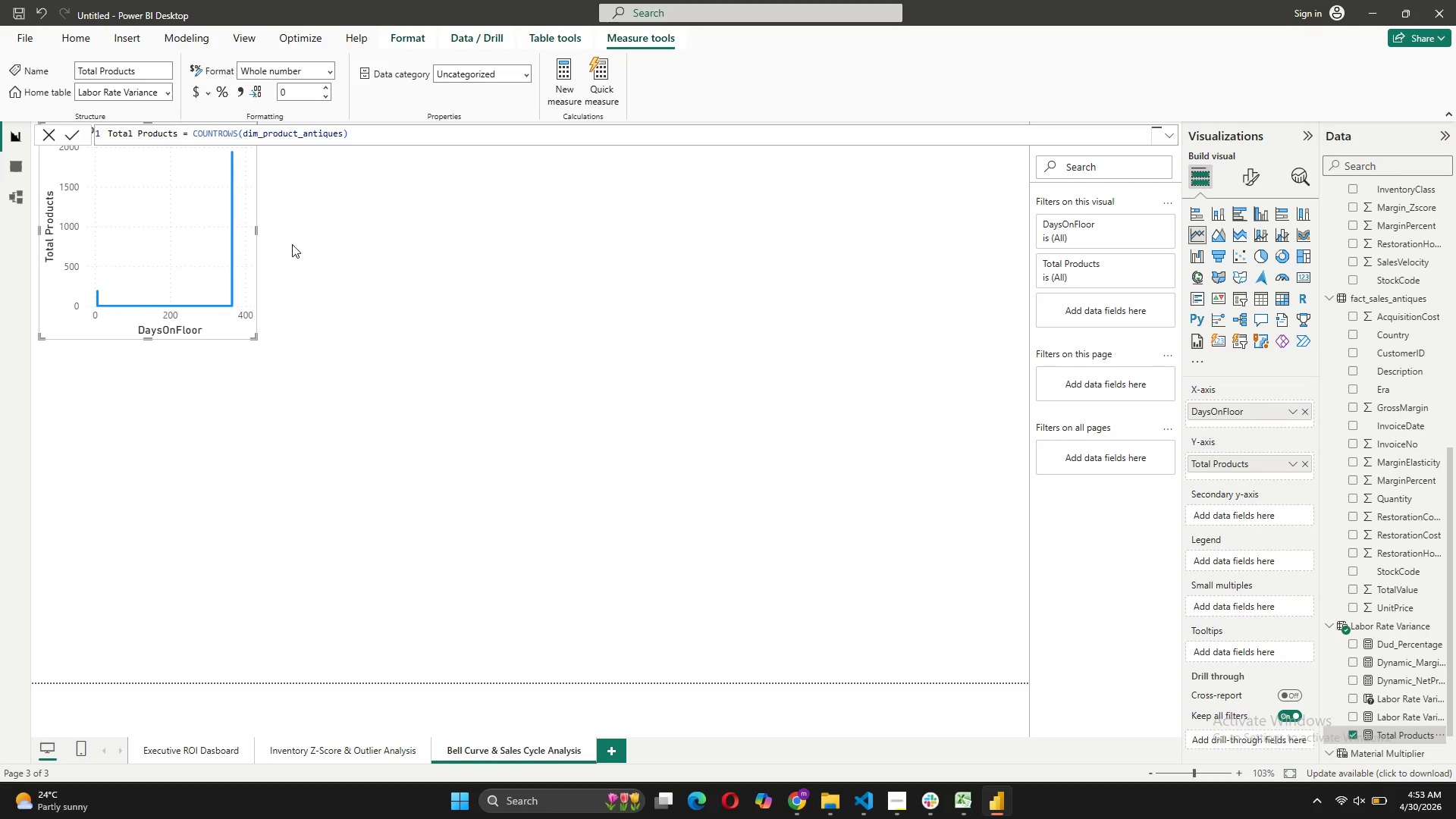 
wait(5.28)
 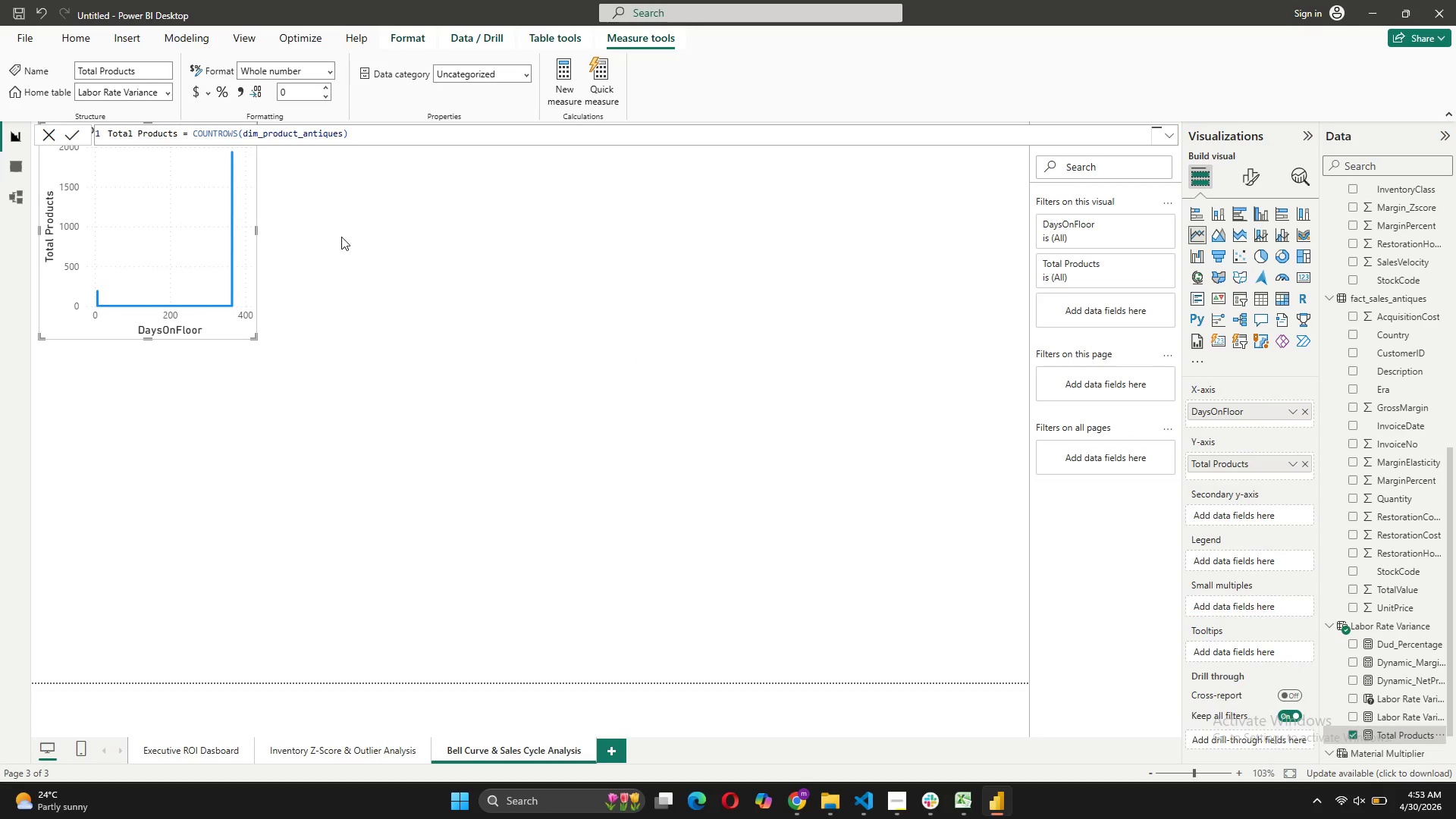 
left_click_drag(start_coordinate=[256, 233], to_coordinate=[403, 244])
 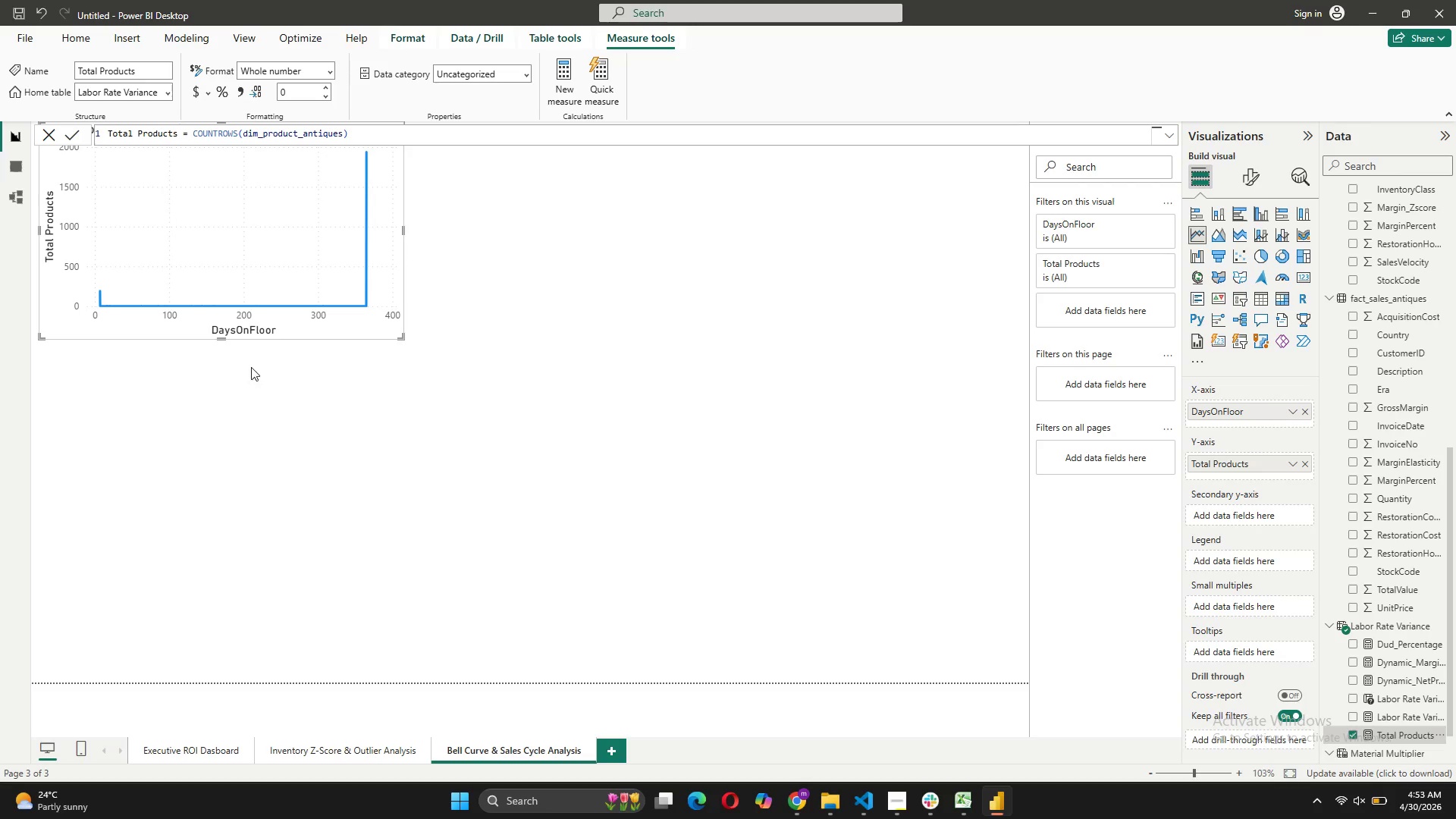 
wait(5.34)
 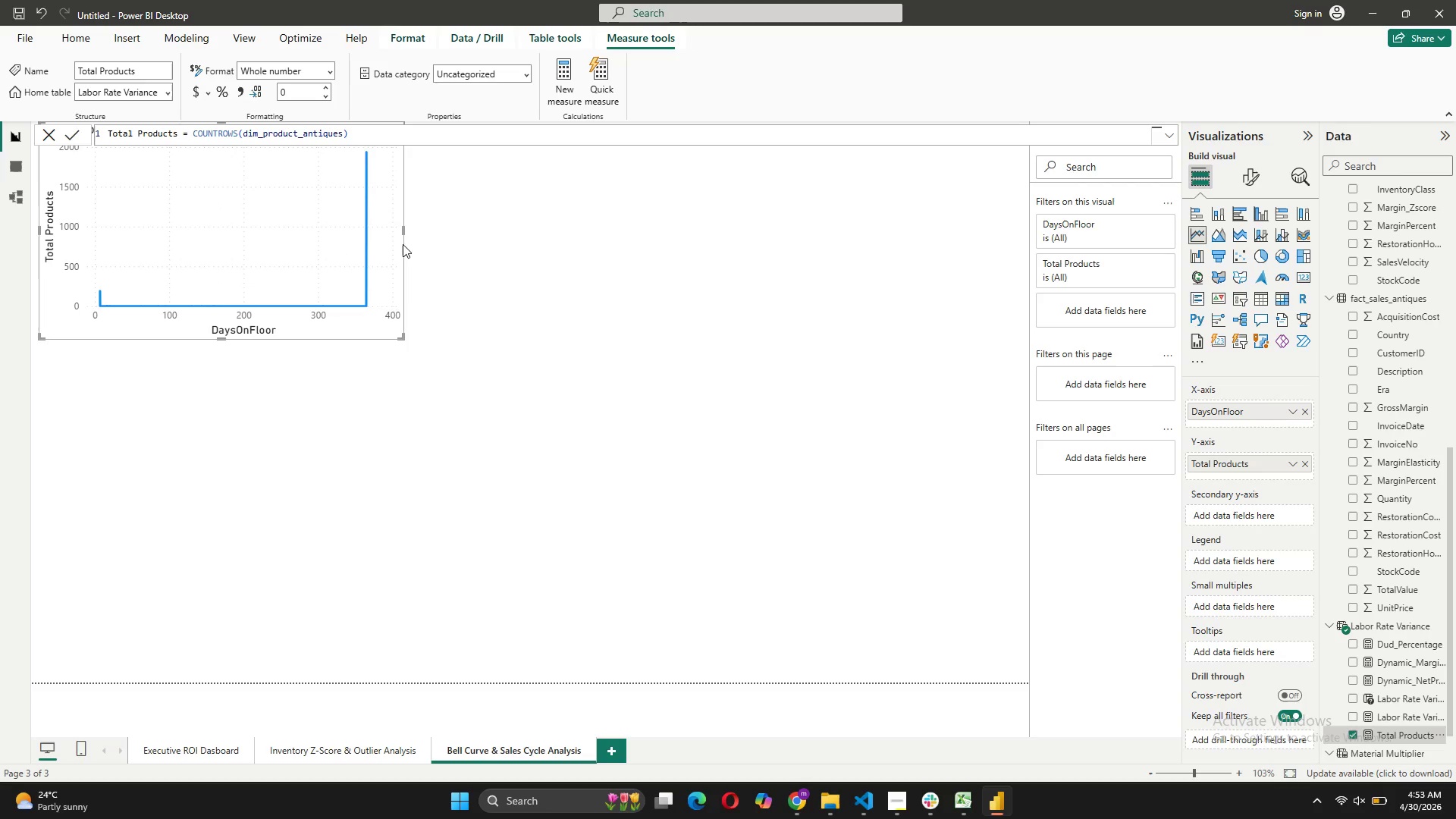 
mouse_move([117, 293])
 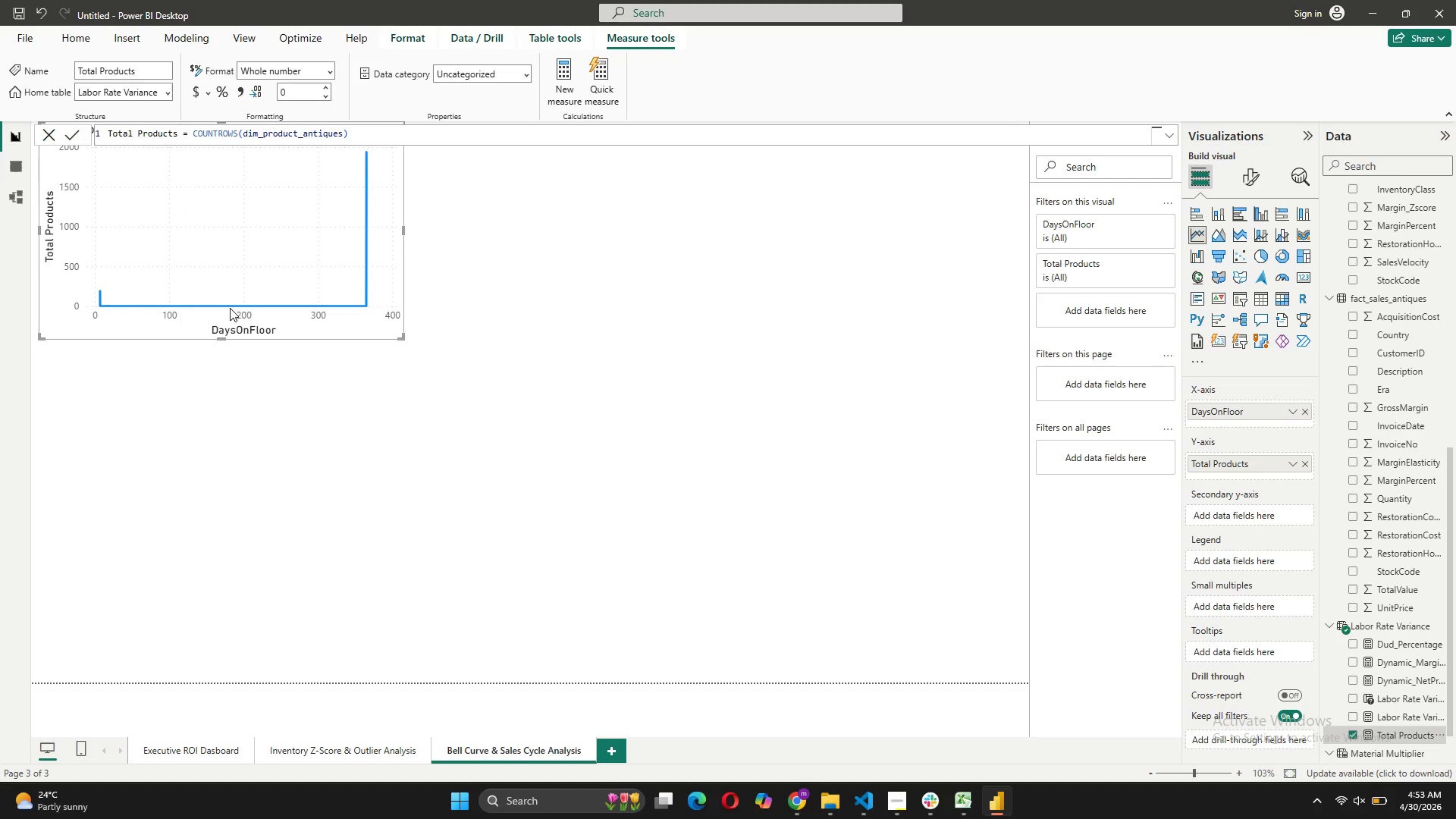 
wait(10.64)
 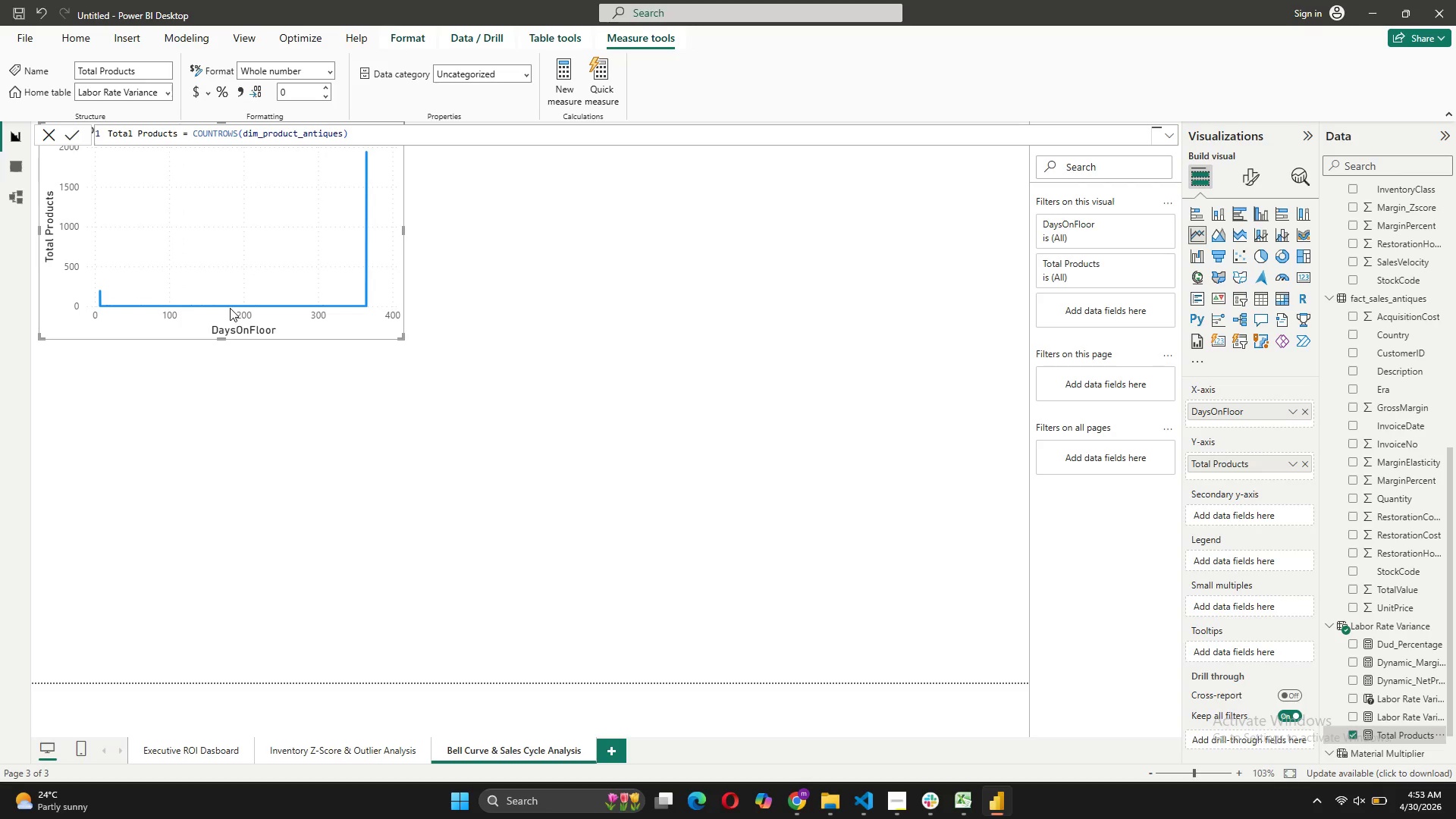 
scroll: coordinate [309, 371], scroll_direction: up, amount: 2.0
 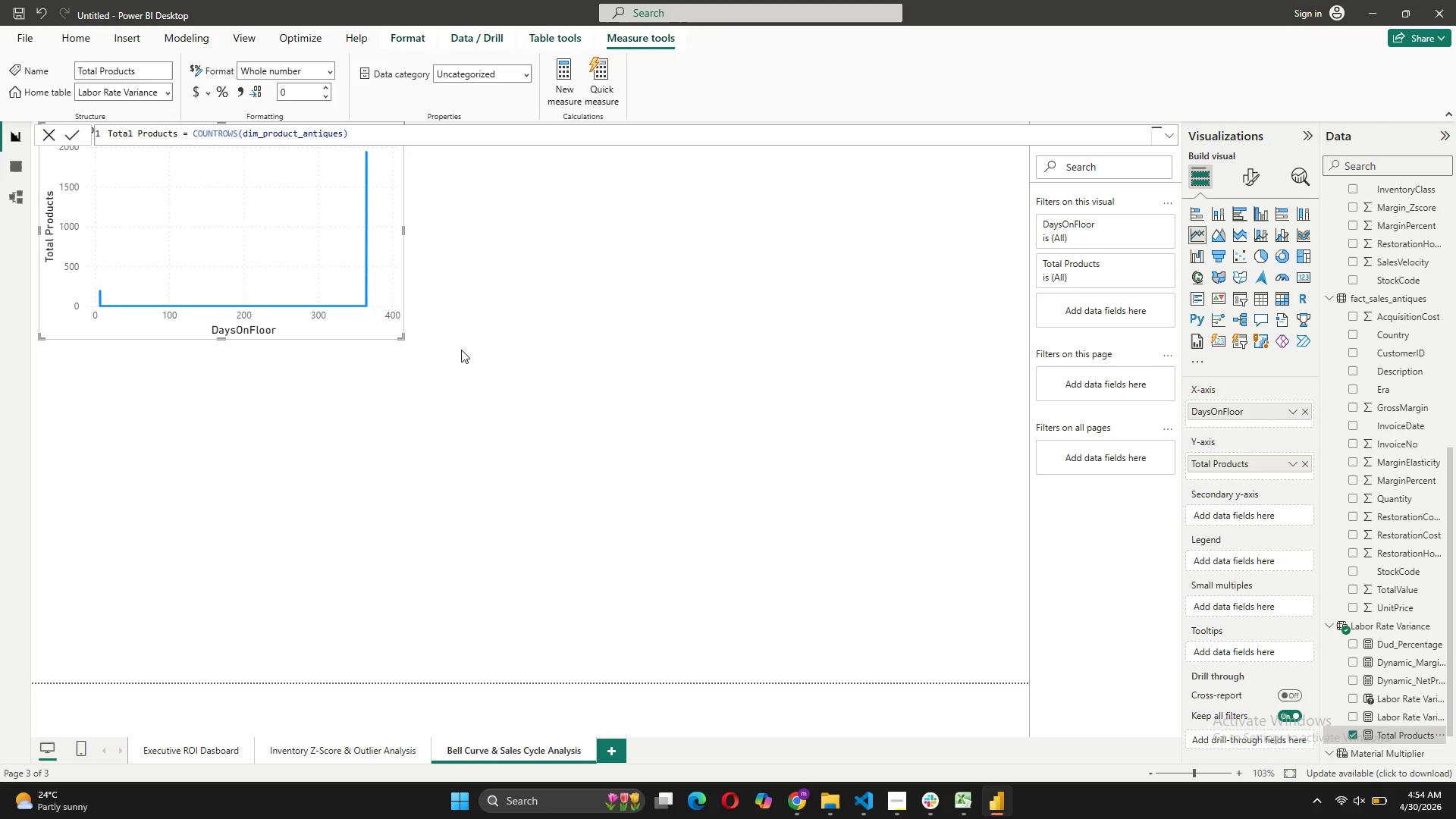 
wait(5.67)
 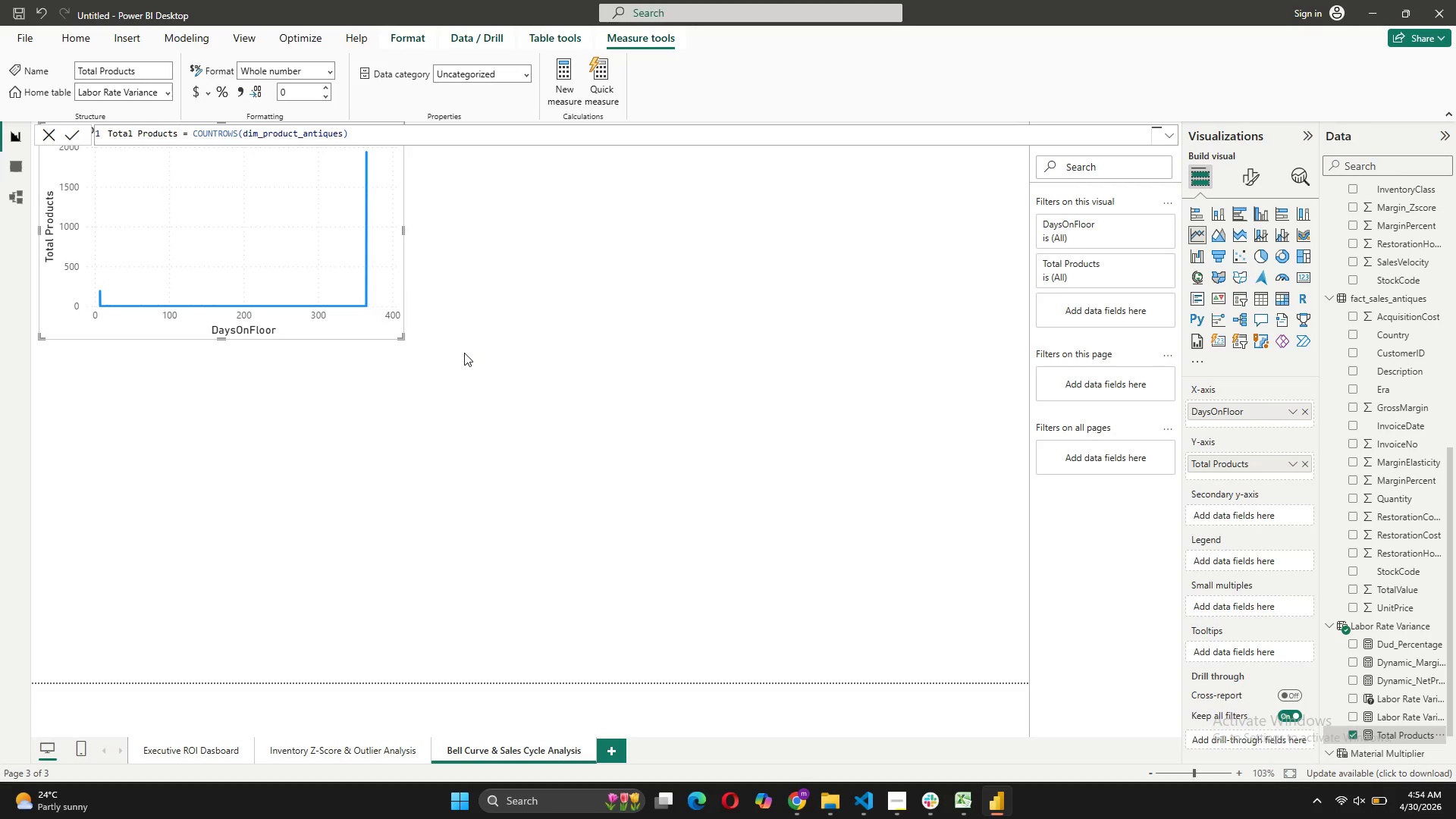 
mouse_move([390, 312])
 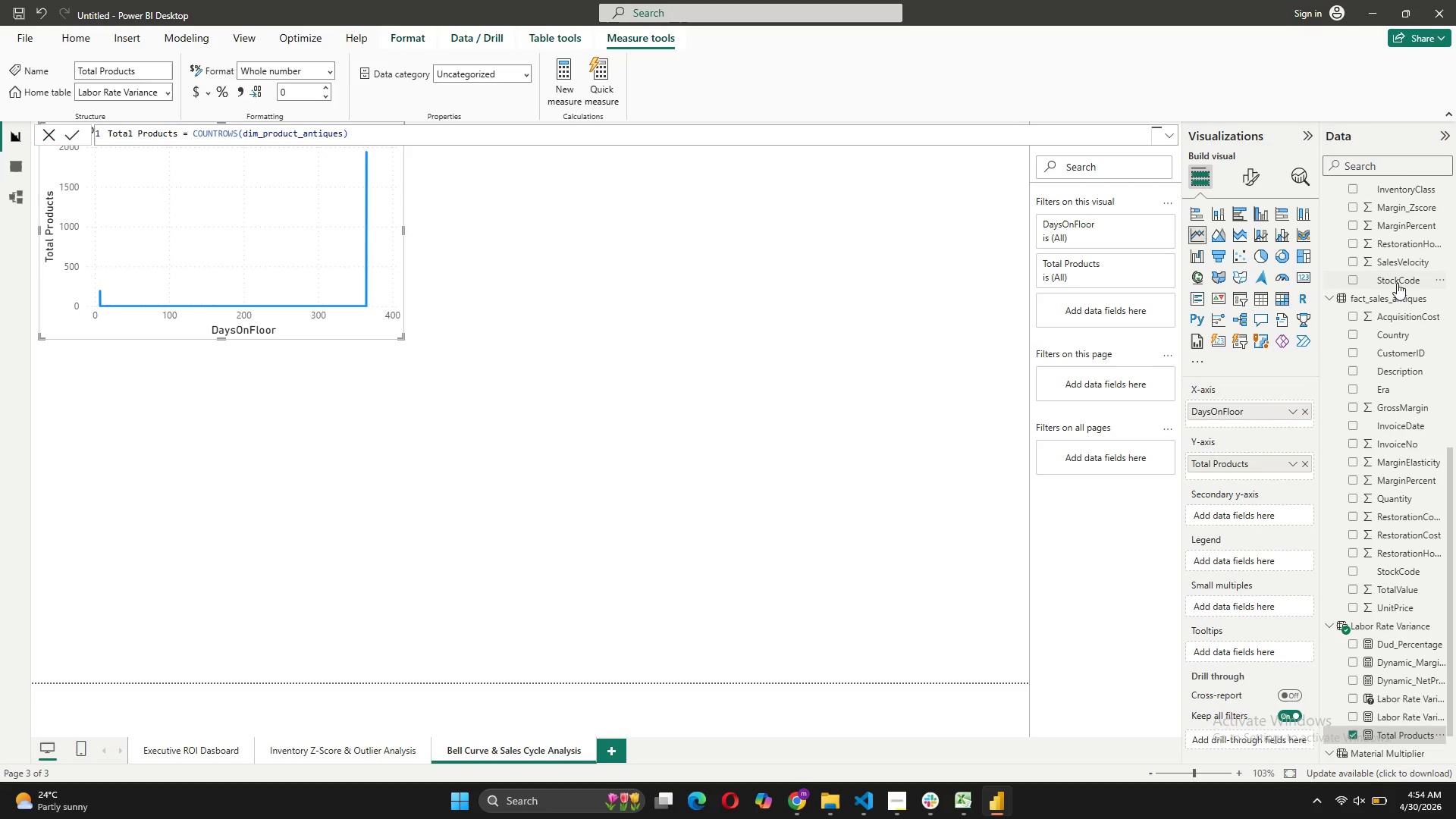 
scroll: coordinate [1382, 477], scroll_direction: up, amount: 4.0
 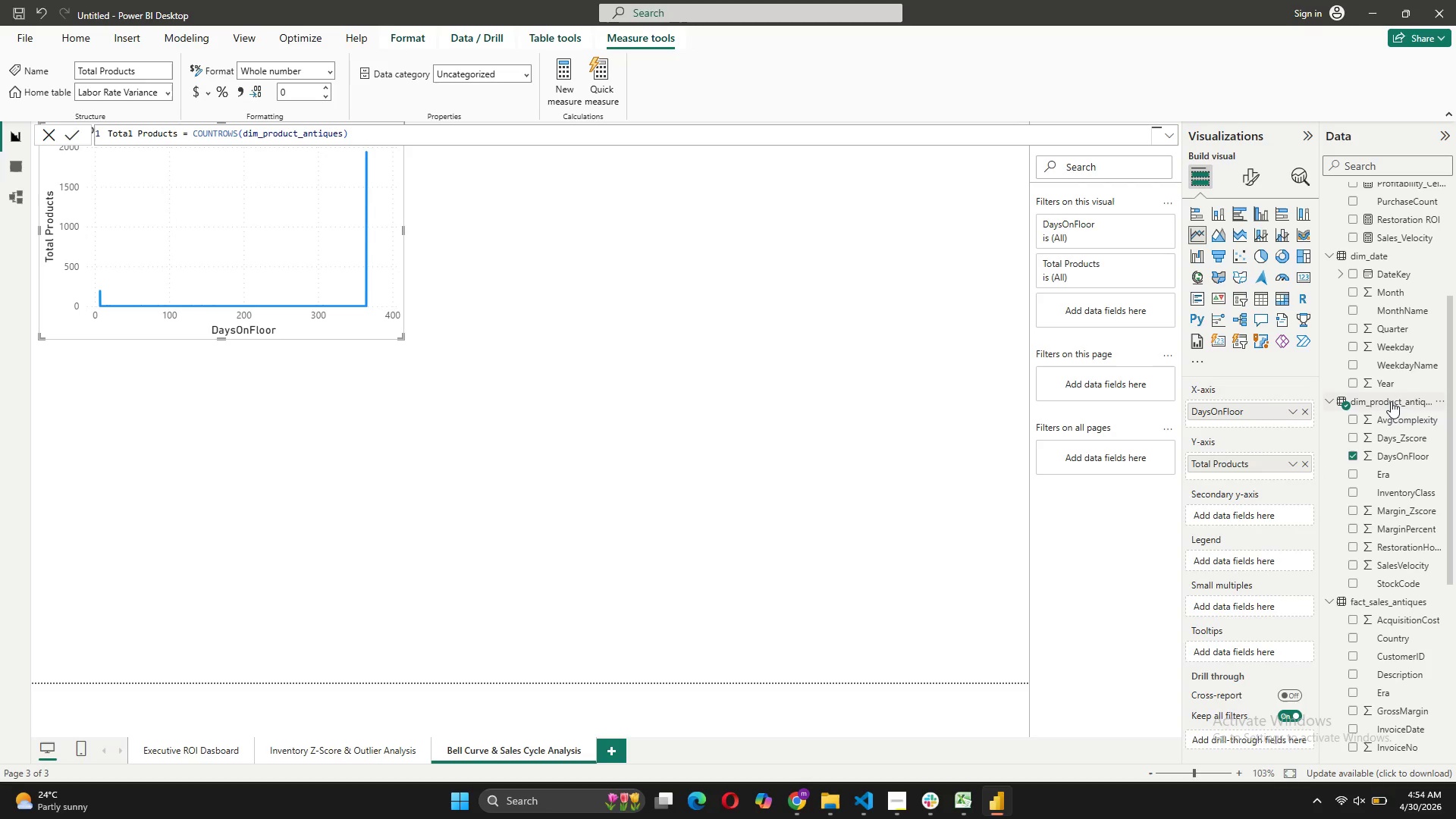 
left_click([1391, 400])
 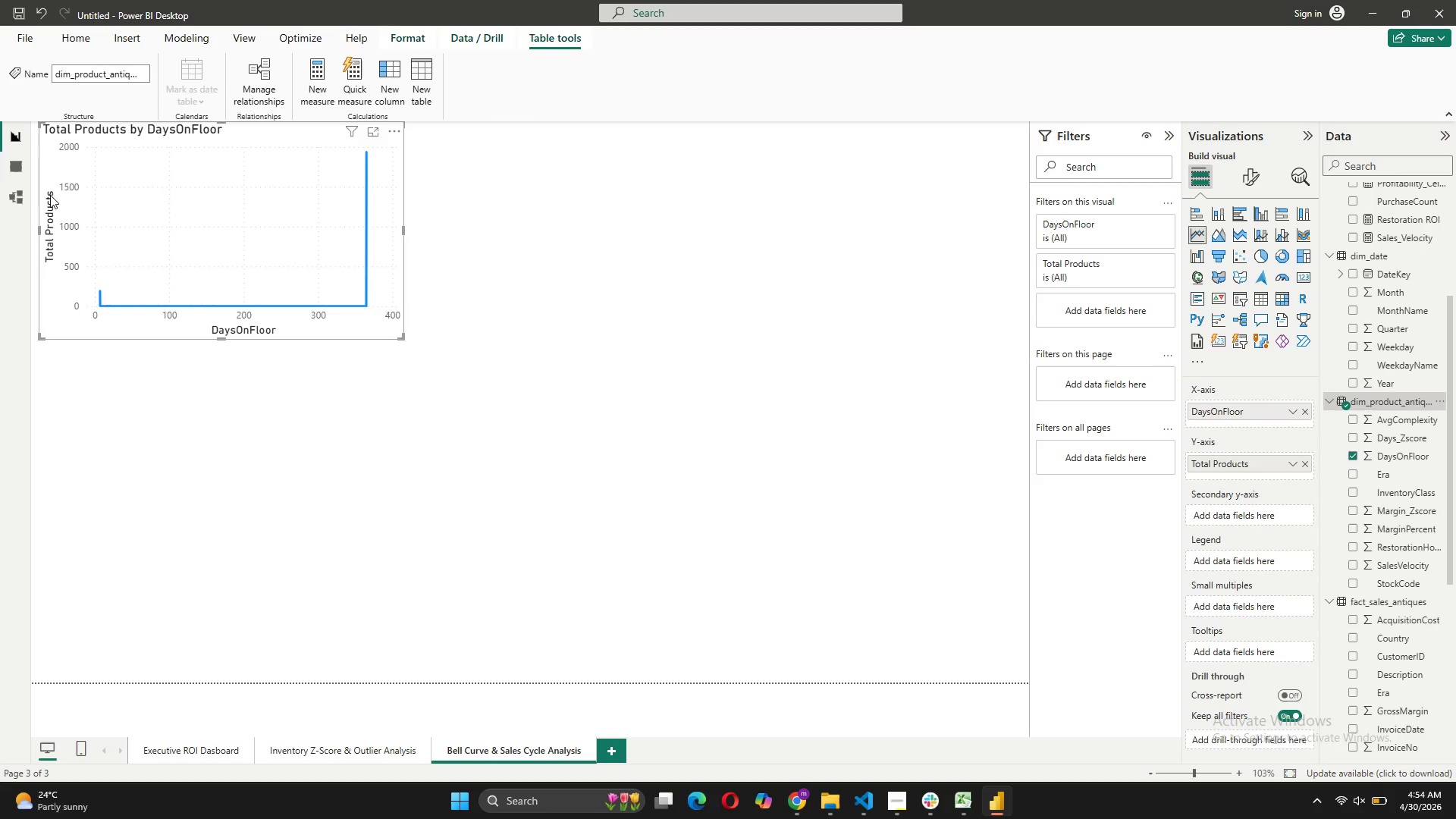 
left_click([21, 168])
 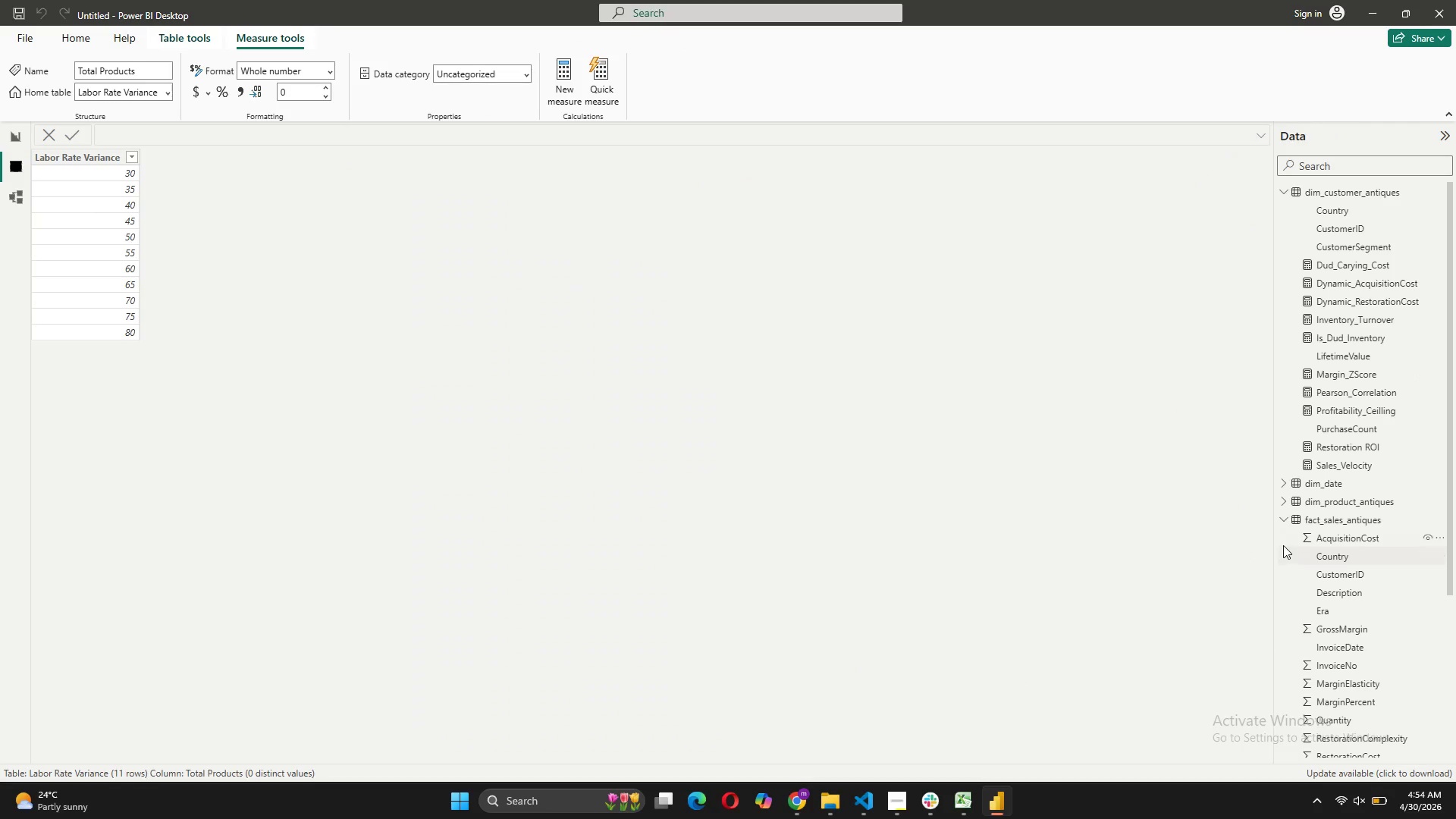 
scroll: coordinate [1363, 550], scroll_direction: down, amount: 4.0
 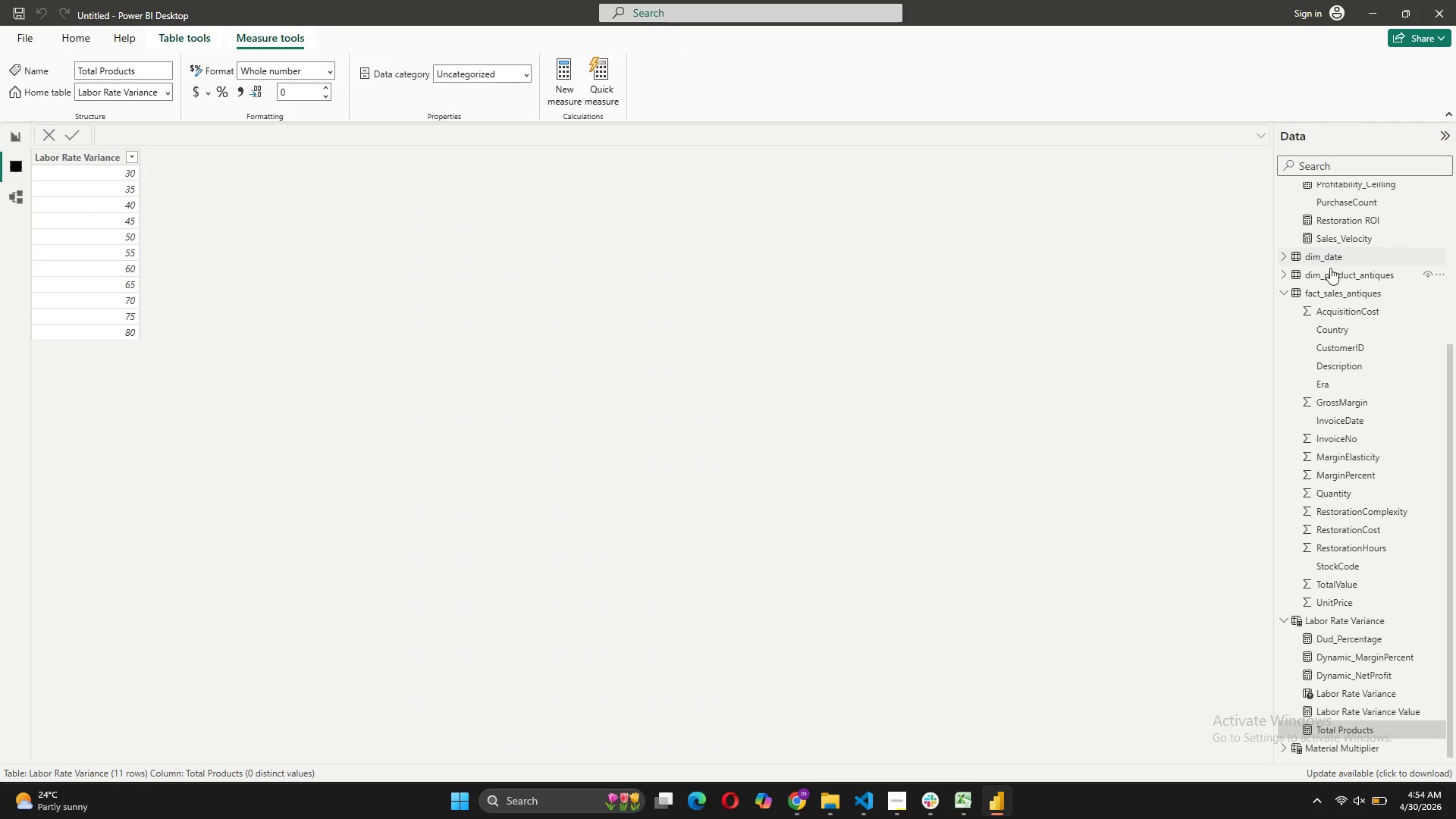 
left_click([1330, 270])
 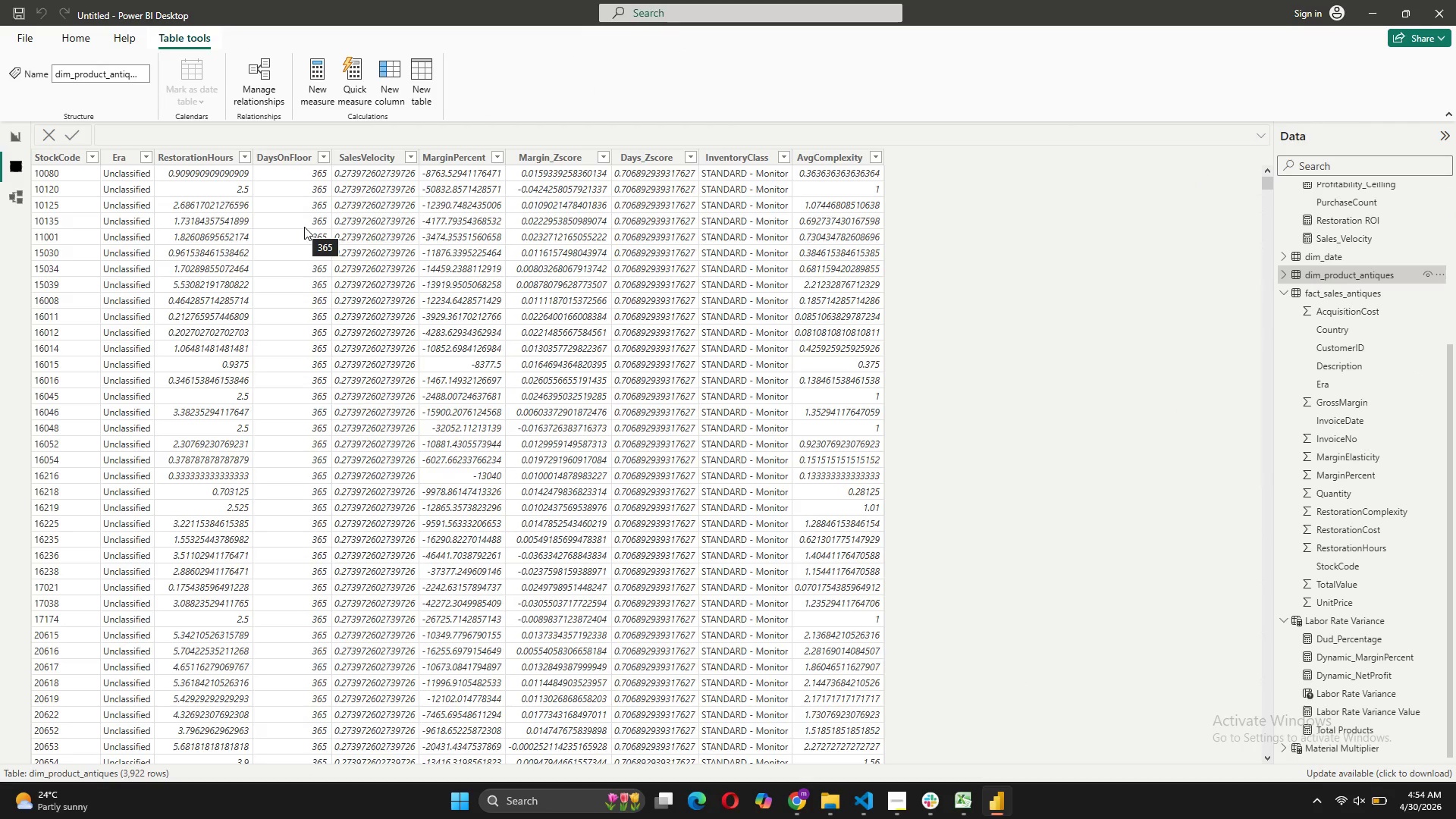 
wait(9.3)
 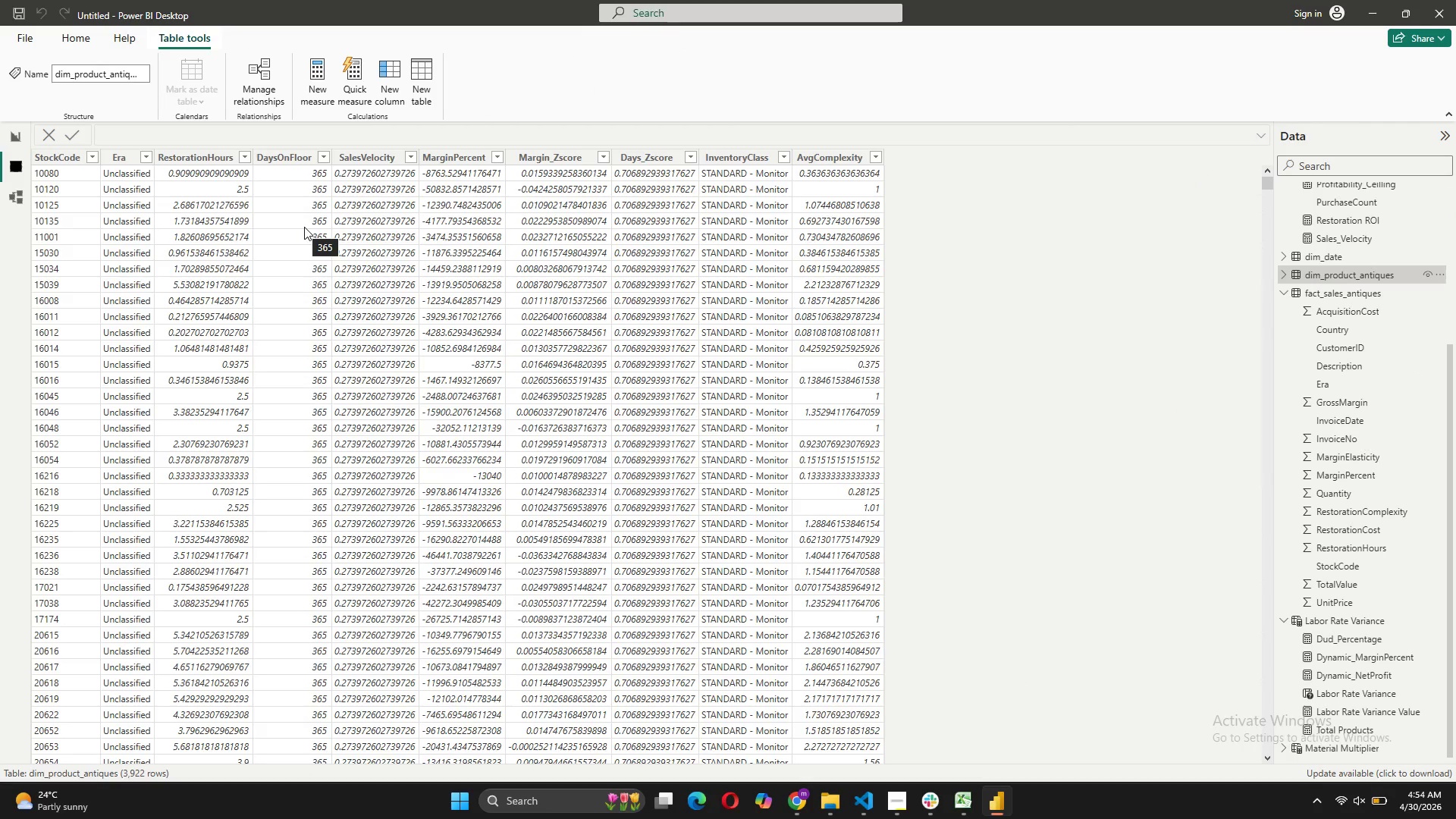 
left_click([19, 137])
 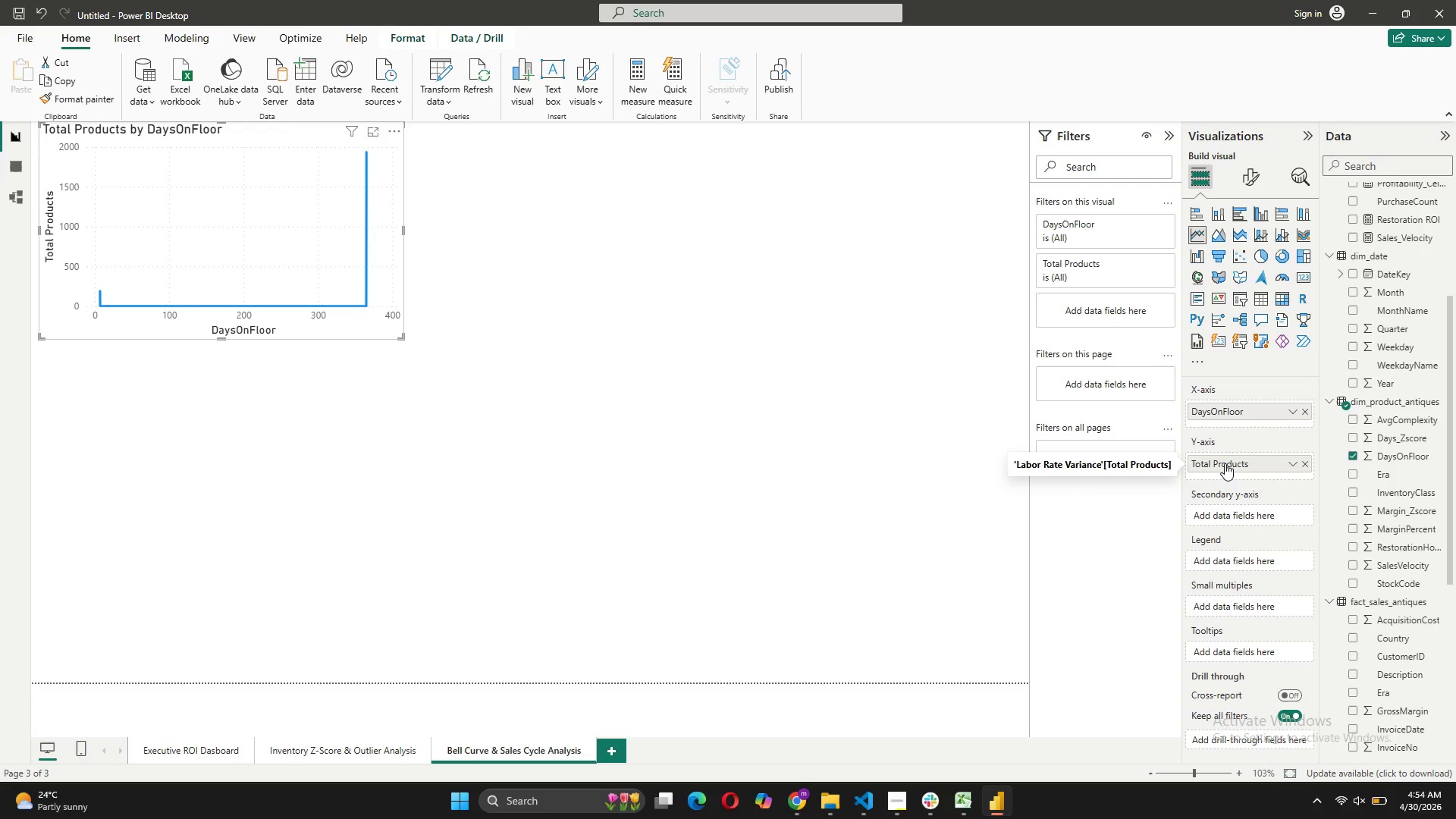 
wait(18.92)
 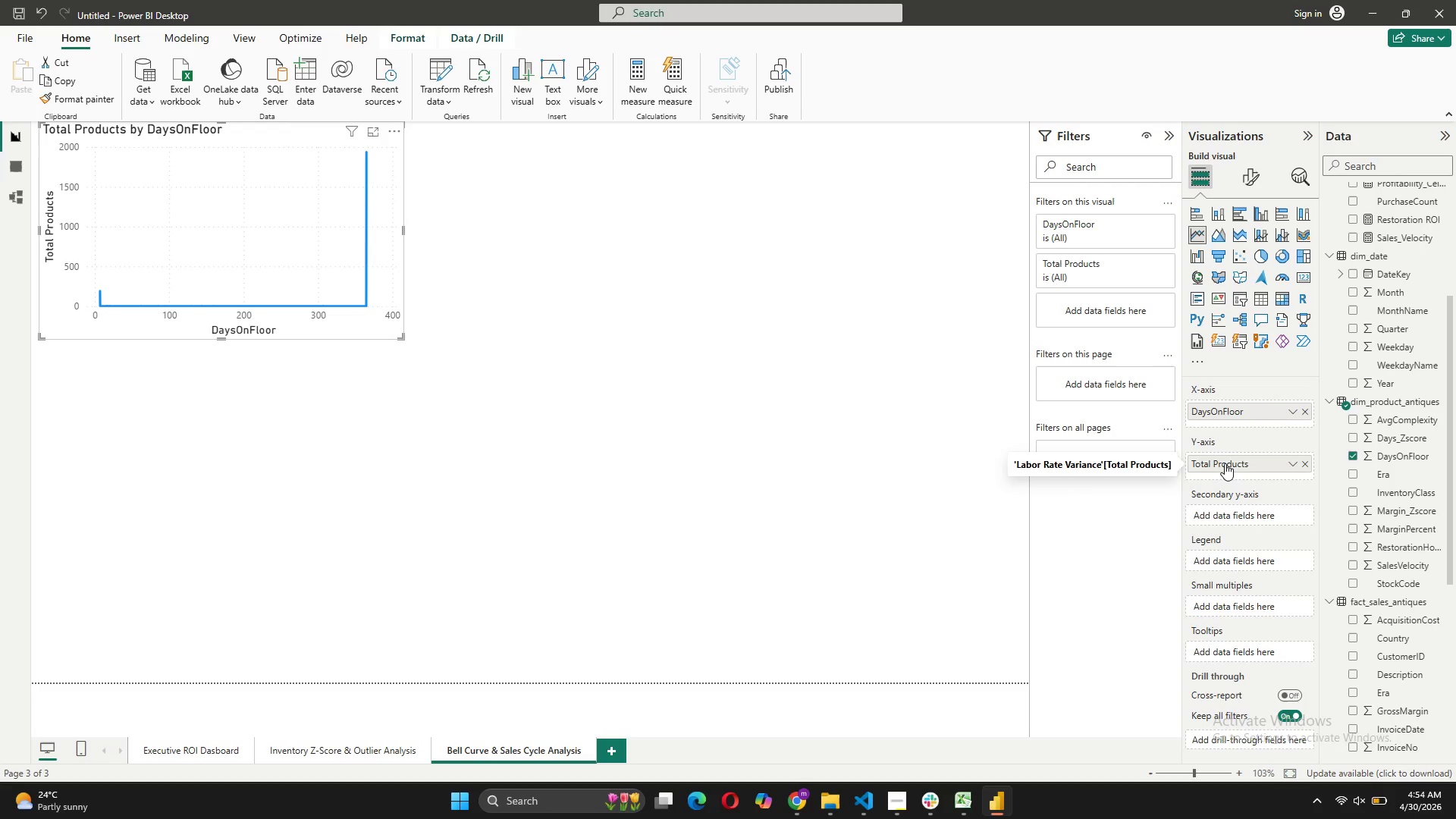 
left_click_drag(start_coordinate=[1203, 463], to_coordinate=[1220, 406])
 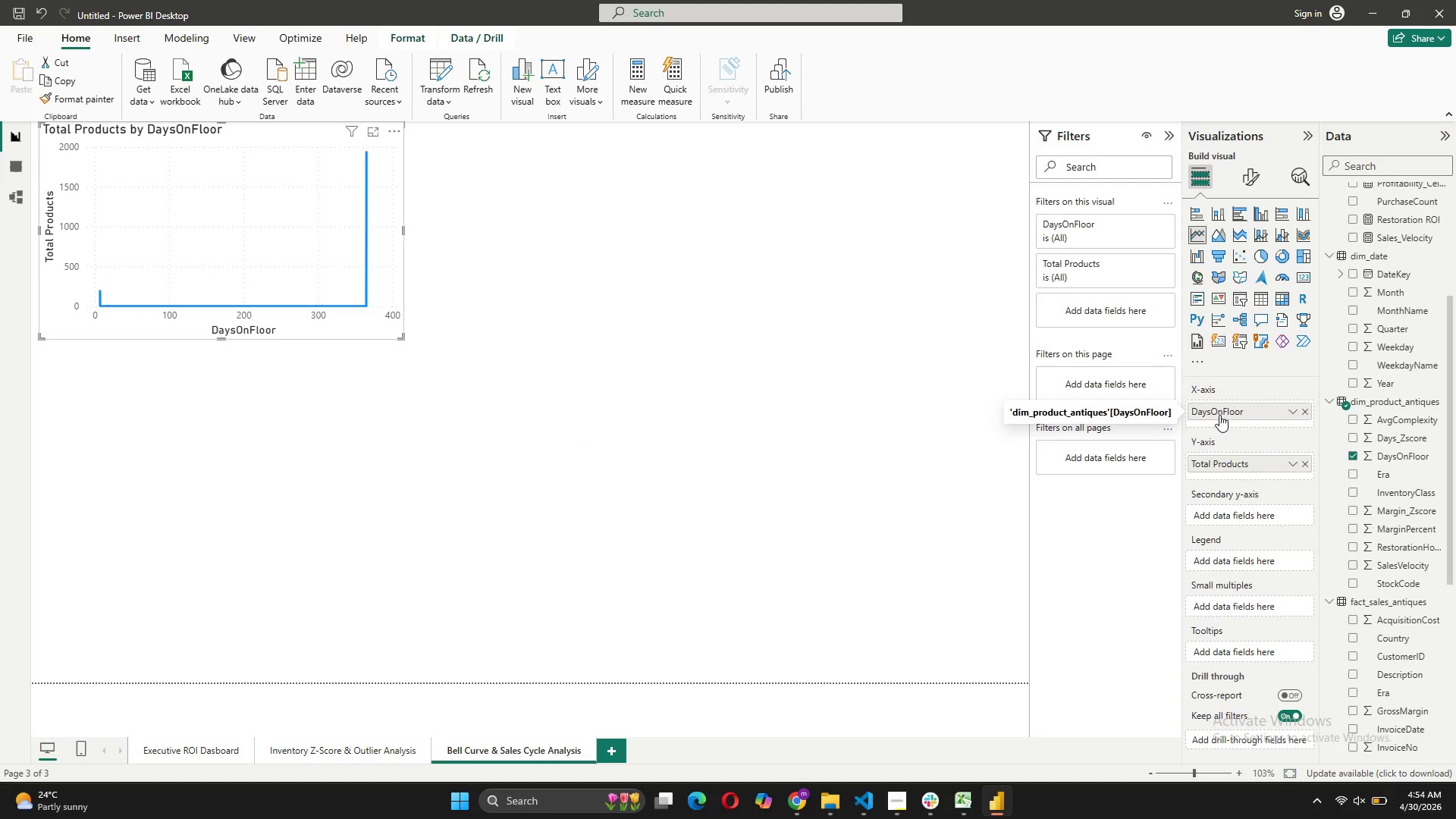 
left_click_drag(start_coordinate=[1219, 414], to_coordinate=[1219, 470])
 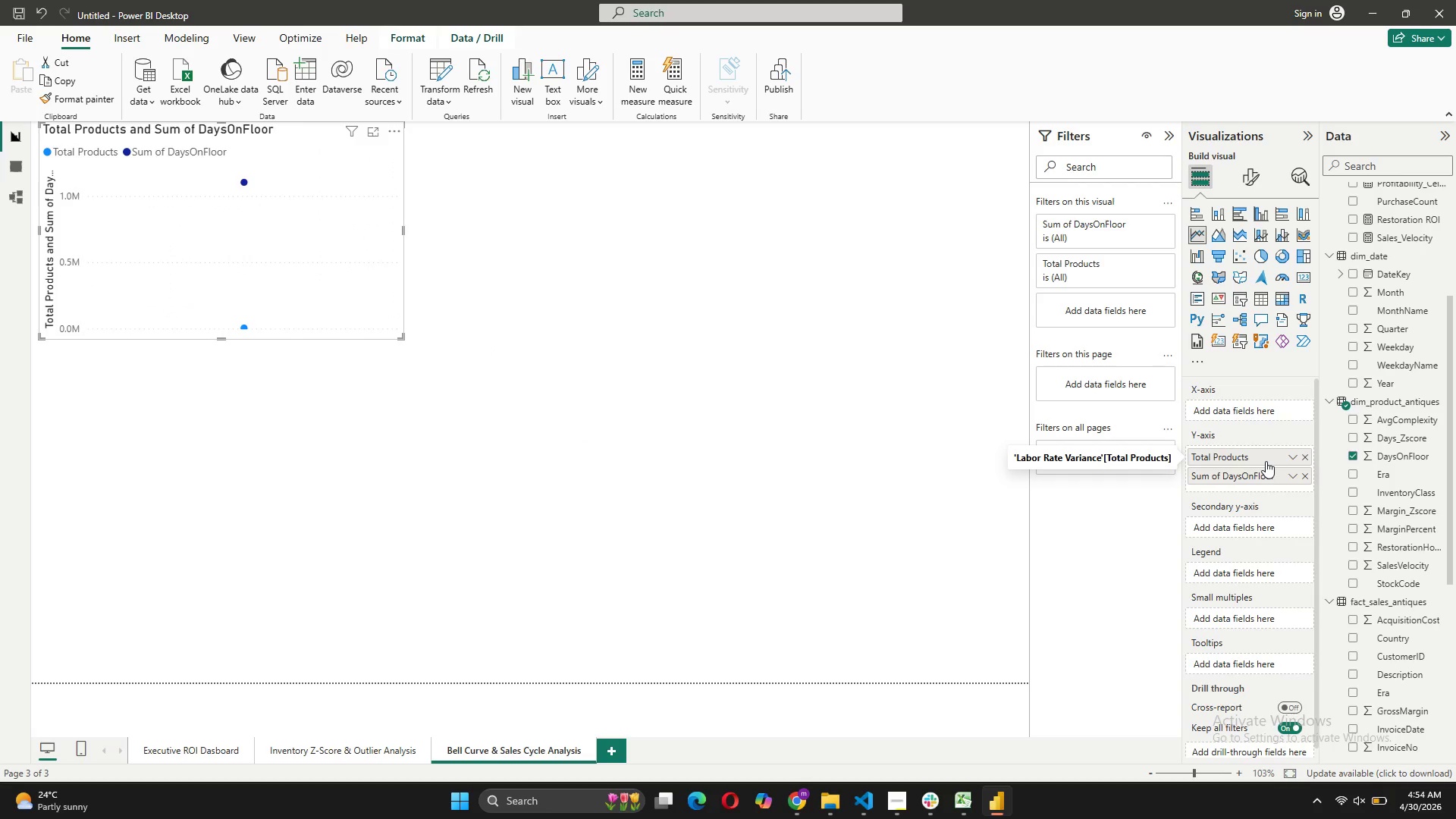 
left_click_drag(start_coordinate=[1260, 459], to_coordinate=[1267, 414])
 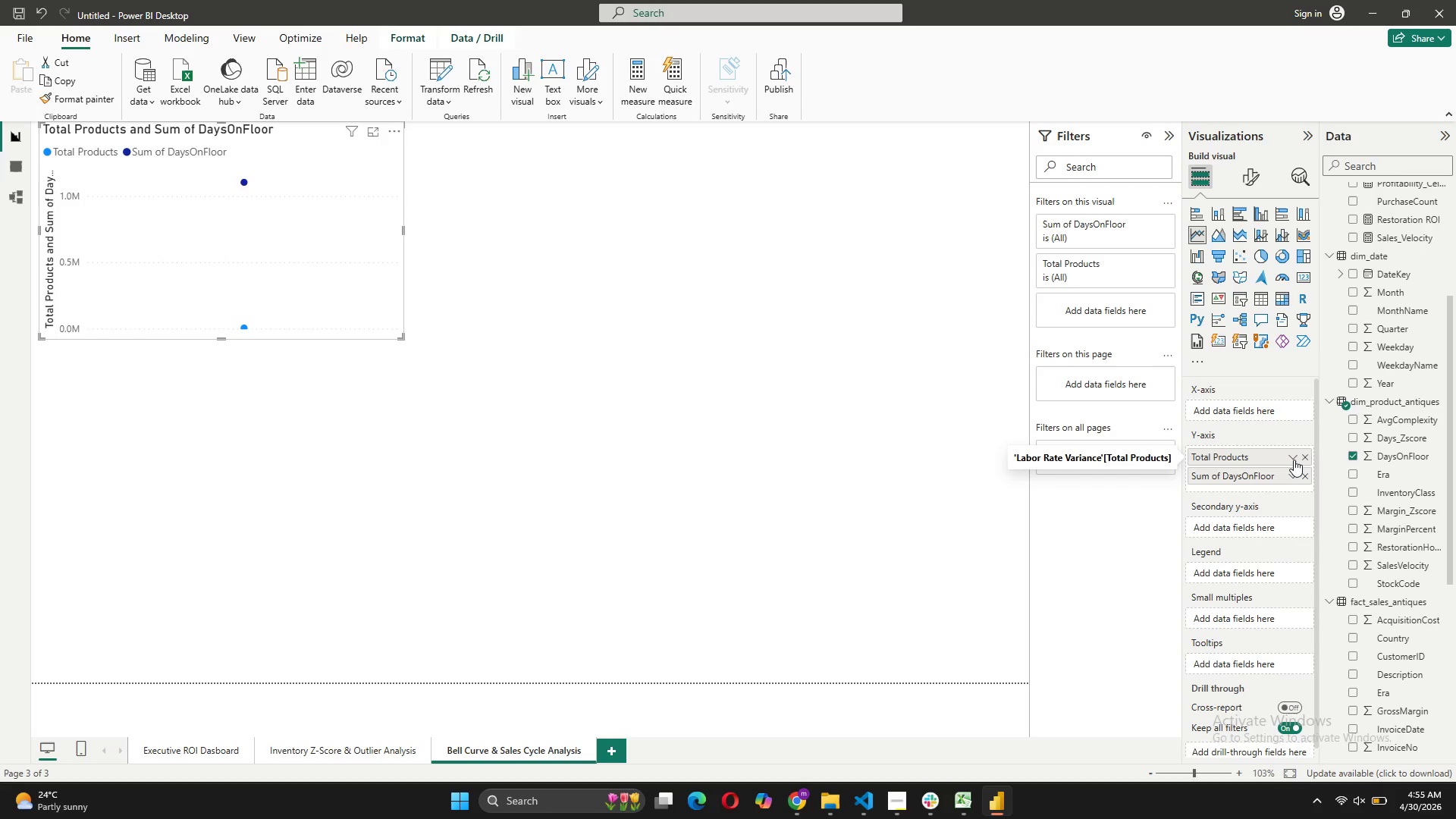 
wait(6.64)
 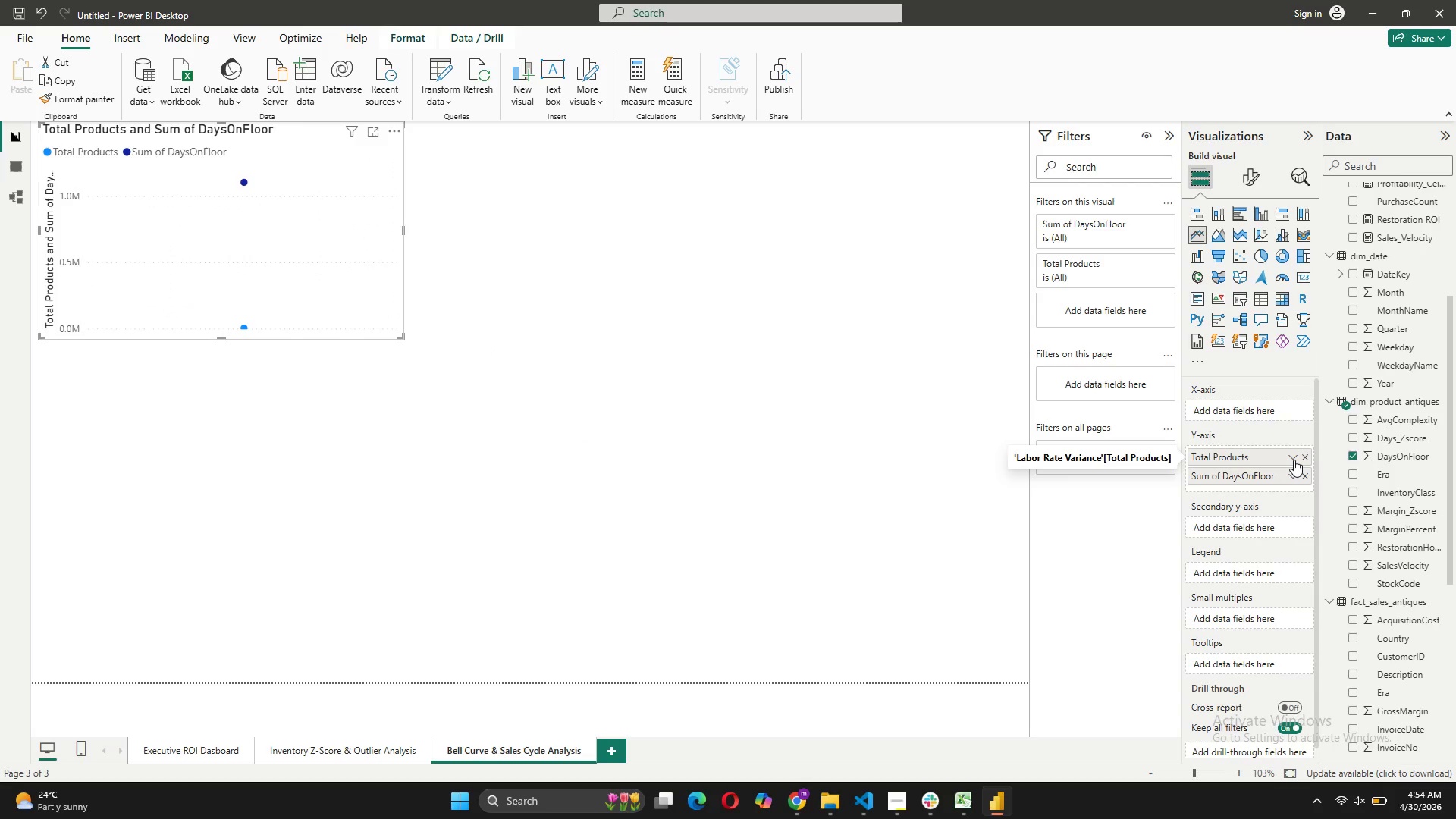 
left_click_drag(start_coordinate=[1260, 475], to_coordinate=[1262, 413])
 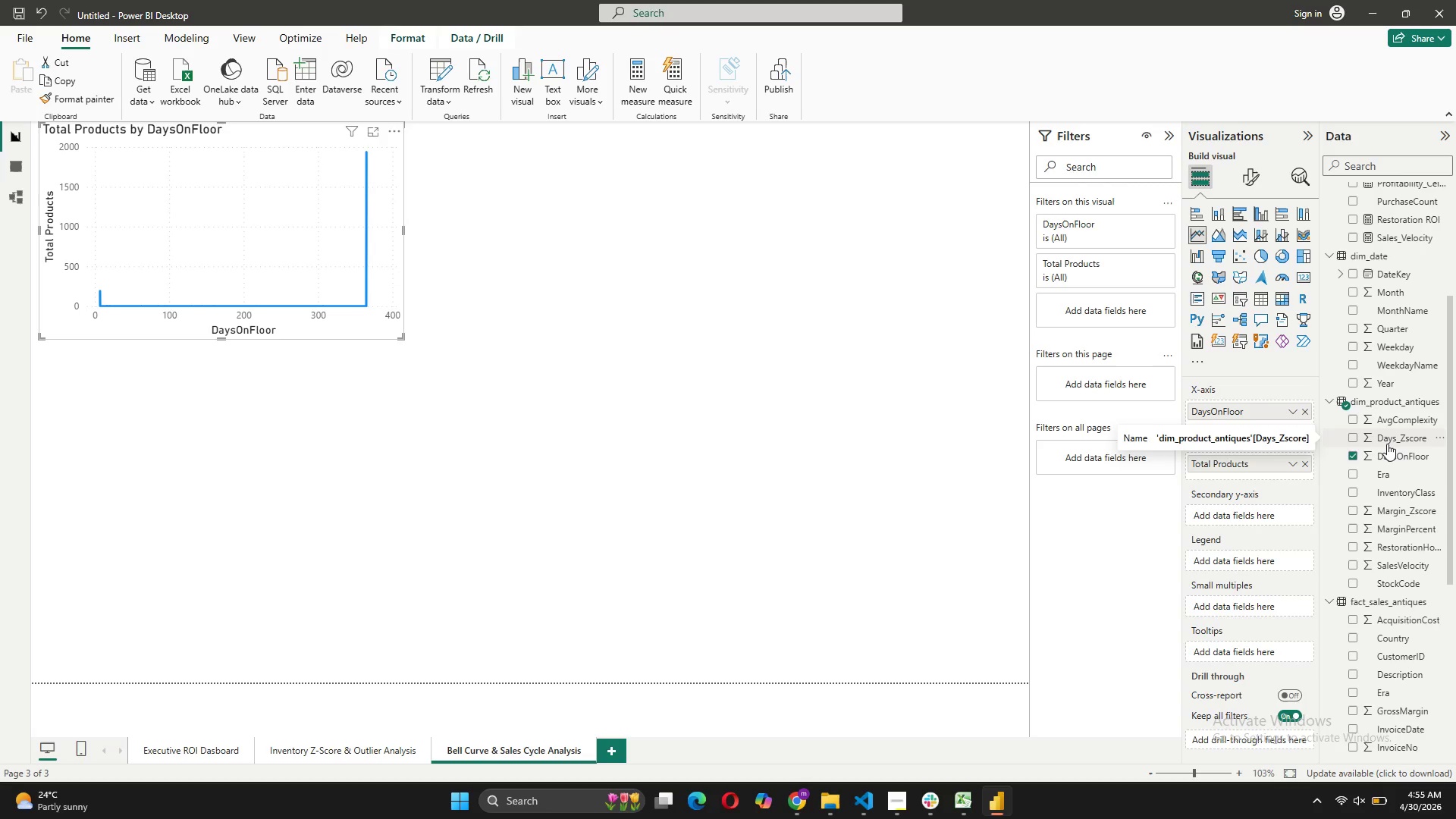 
wait(21.53)
 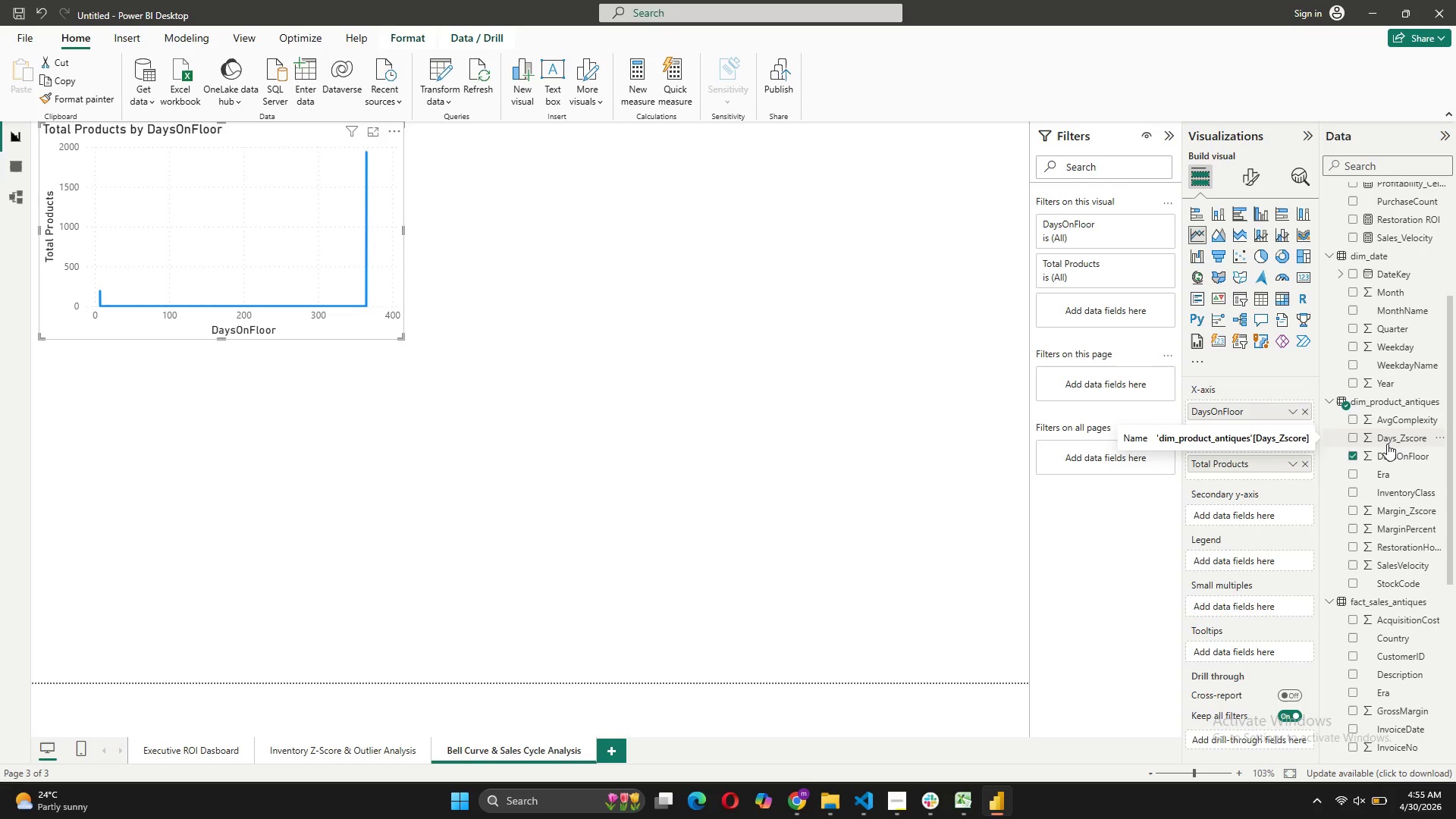 
left_click([8, 164])
 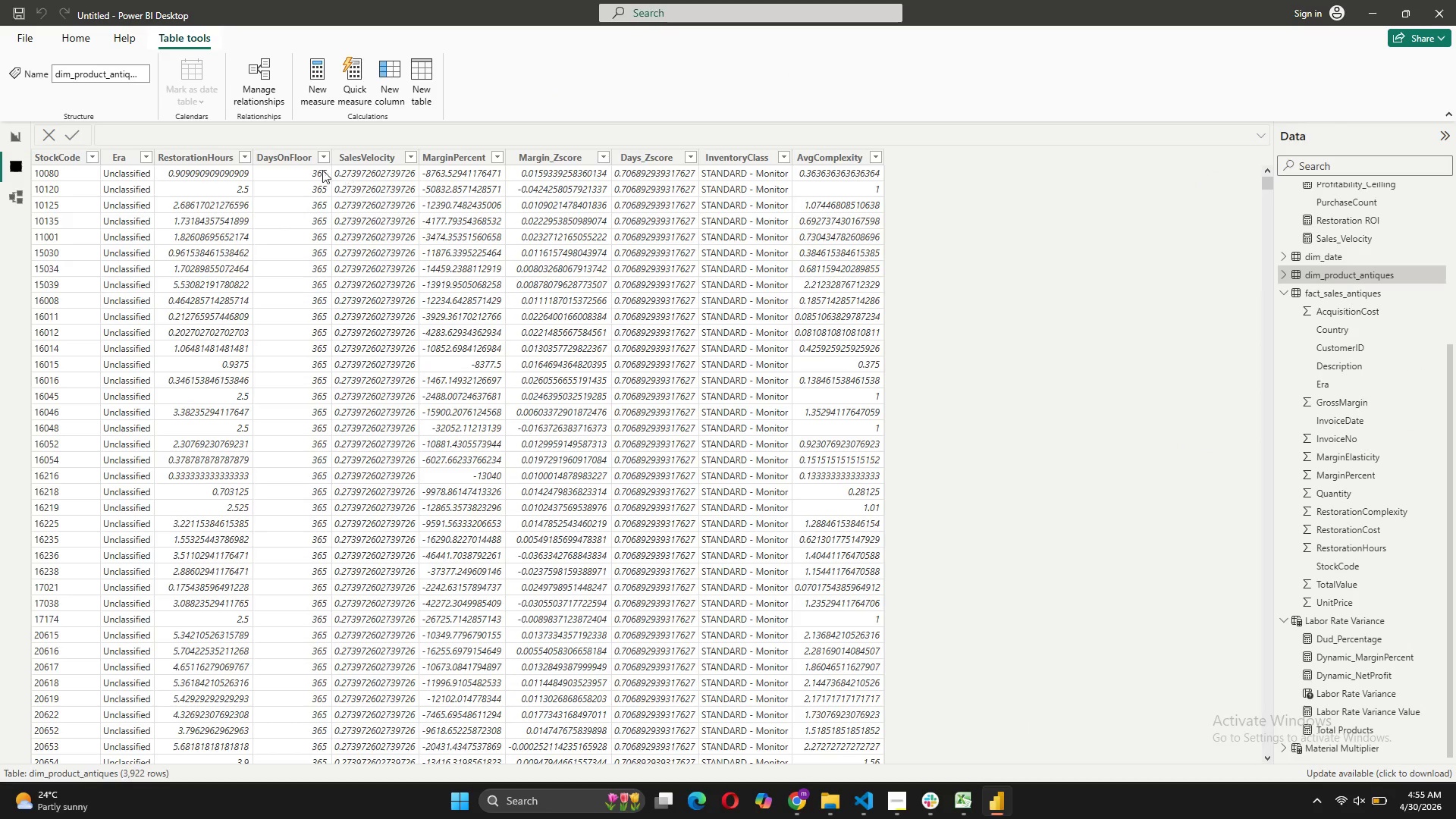 
left_click([324, 160])
 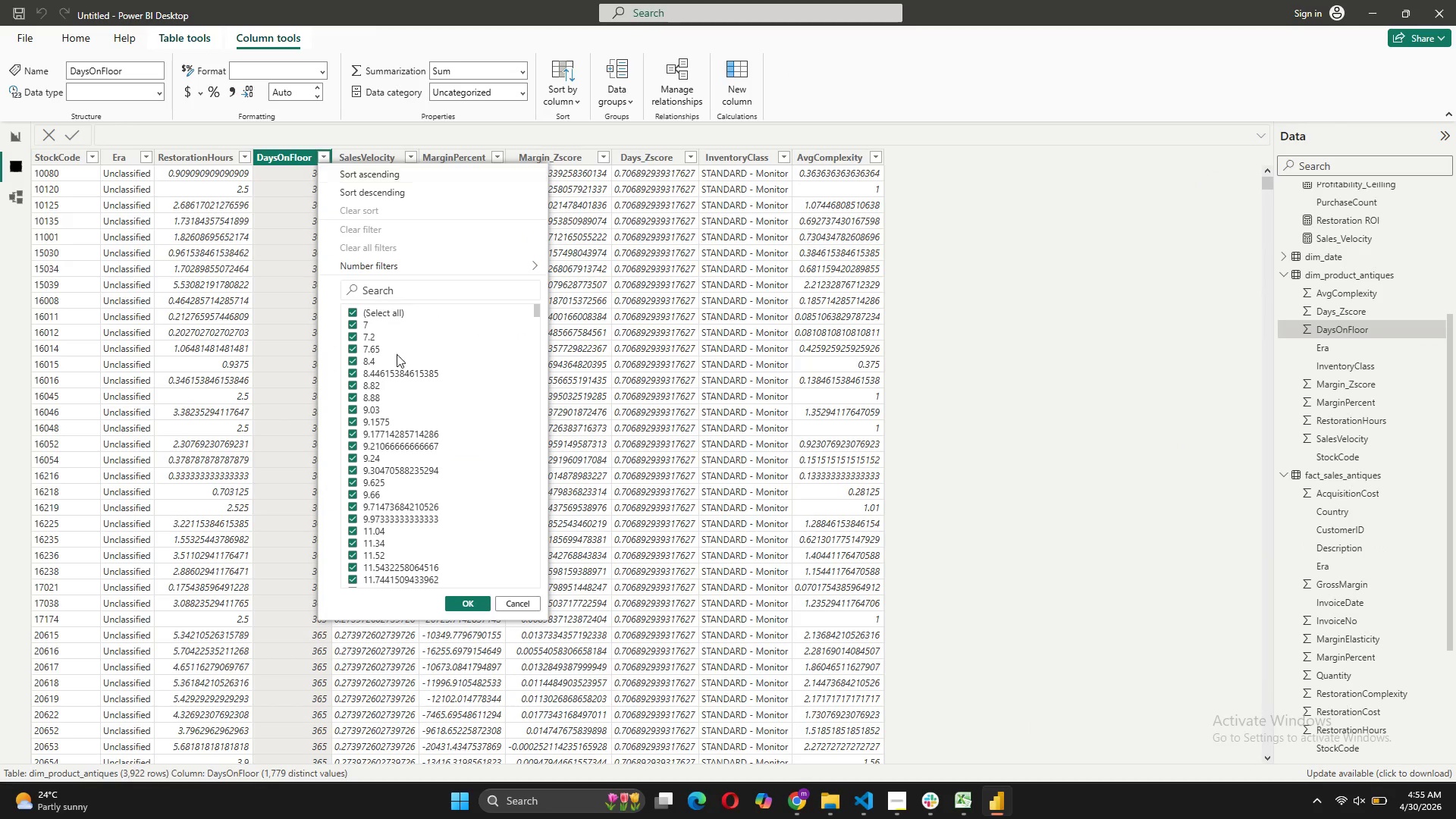 
scroll: coordinate [438, 397], scroll_direction: down, amount: 47.0
 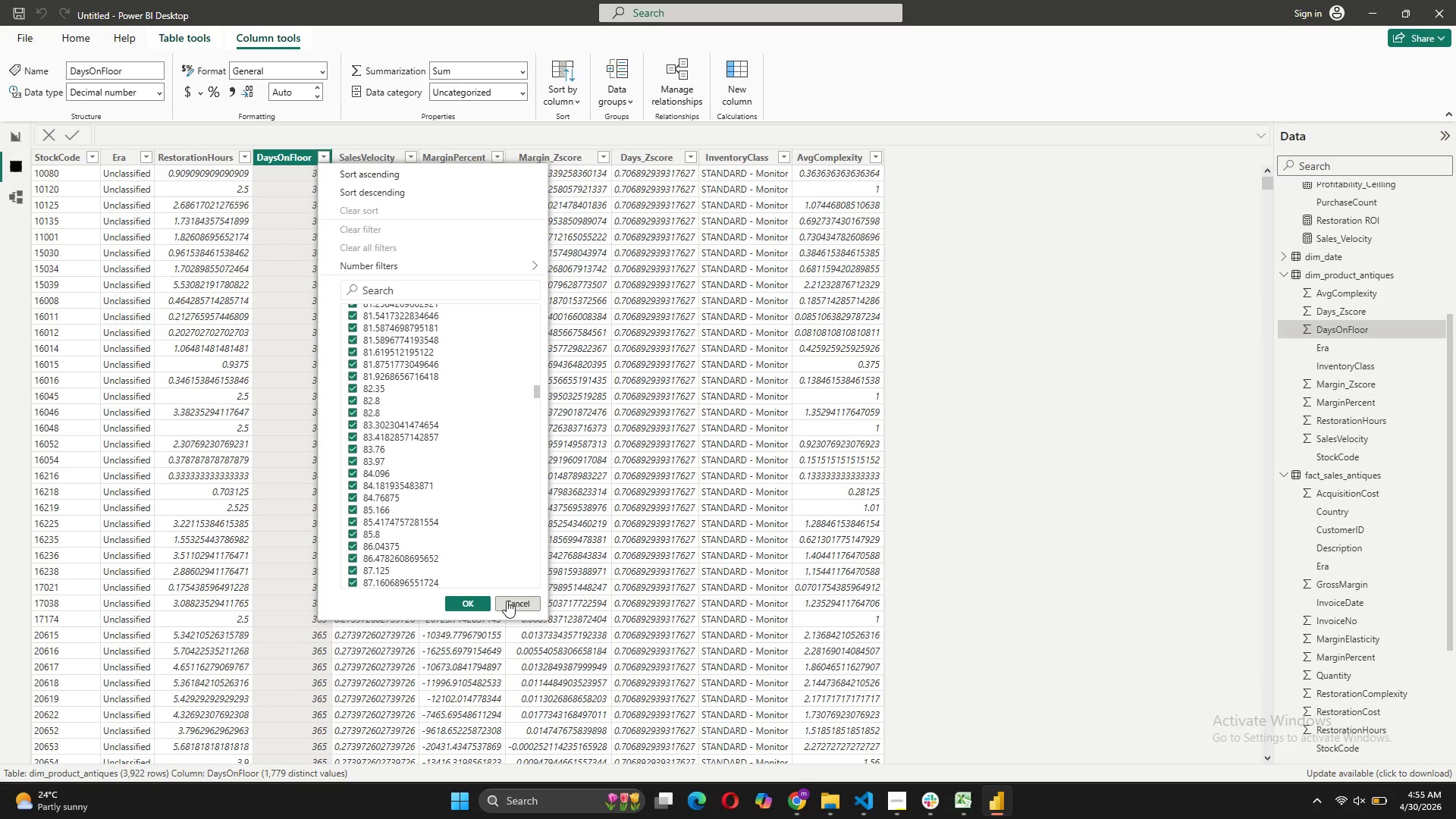 
left_click([507, 601])
 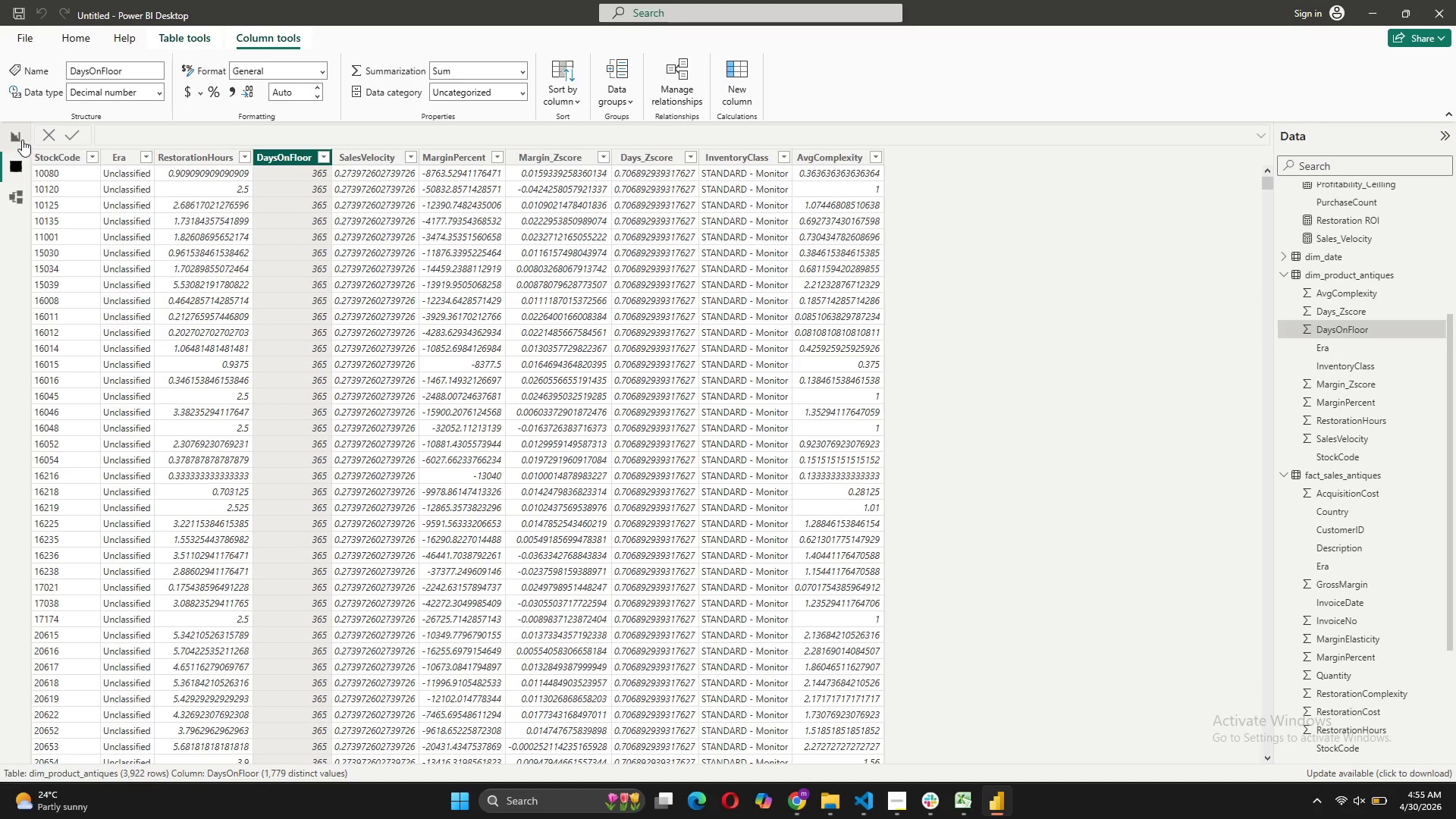 
left_click([18, 138])
 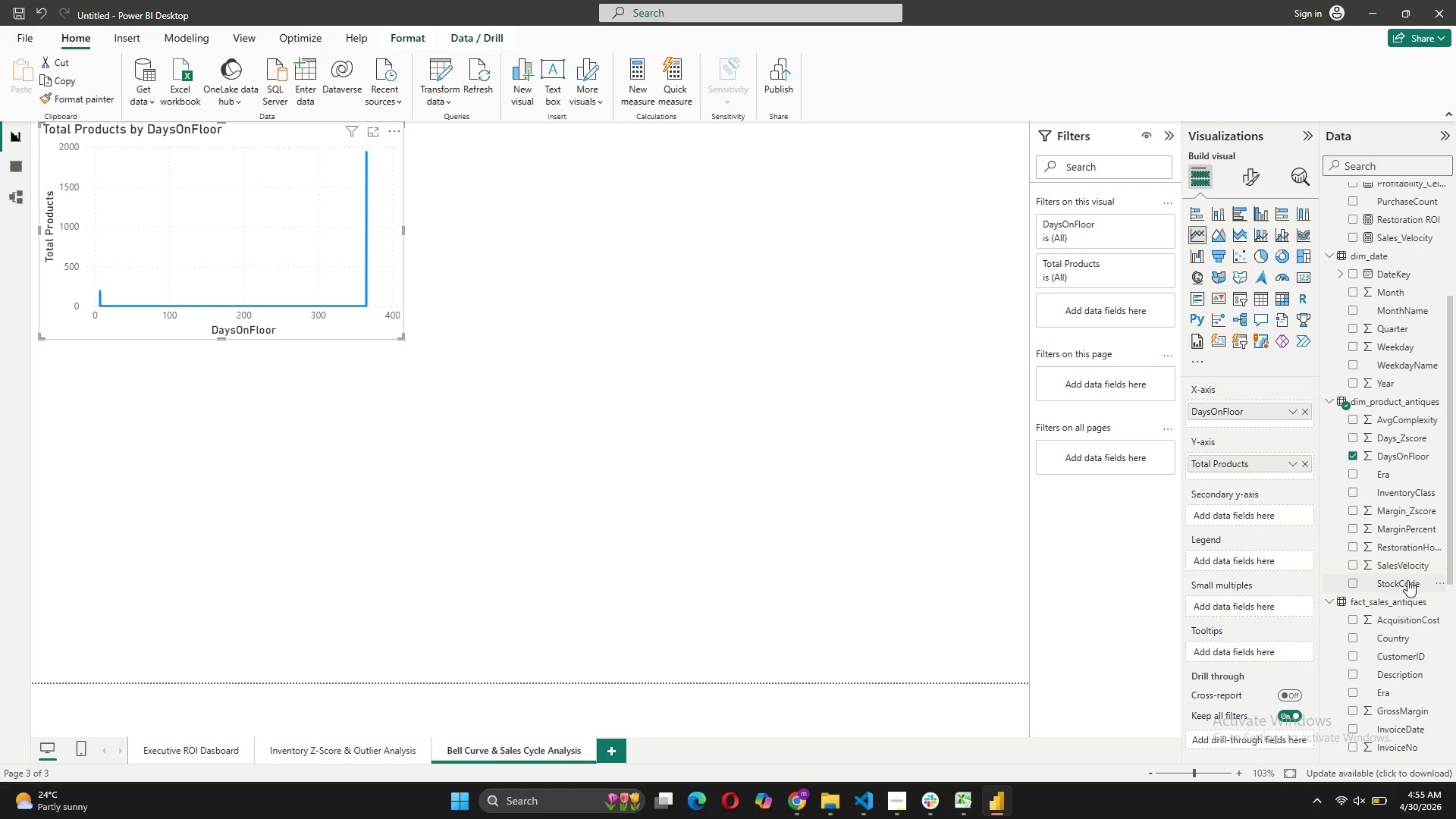 
wait(10.73)
 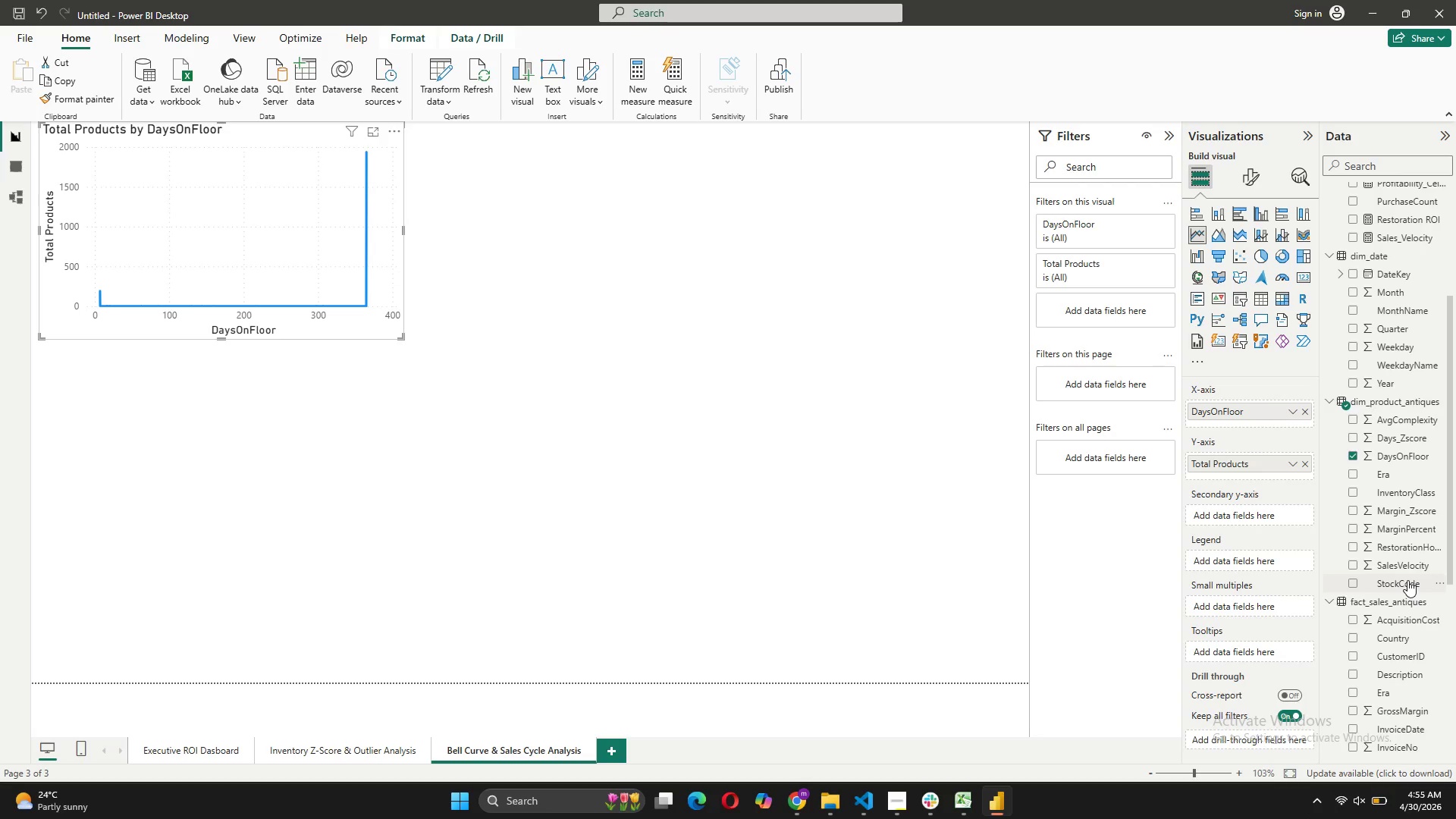 
scroll: coordinate [1421, 604], scroll_direction: down, amount: 4.0
 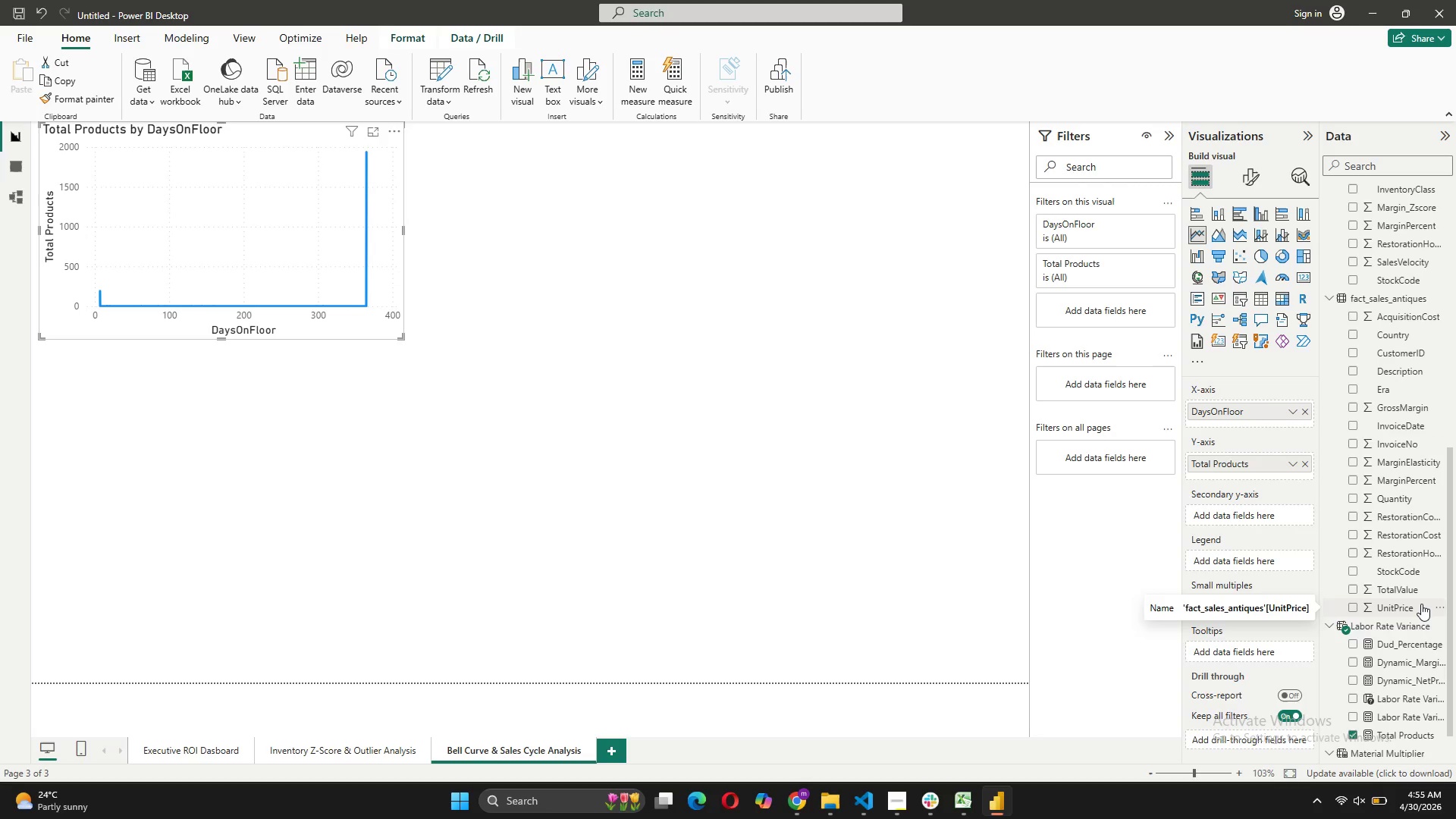 
wait(7.92)
 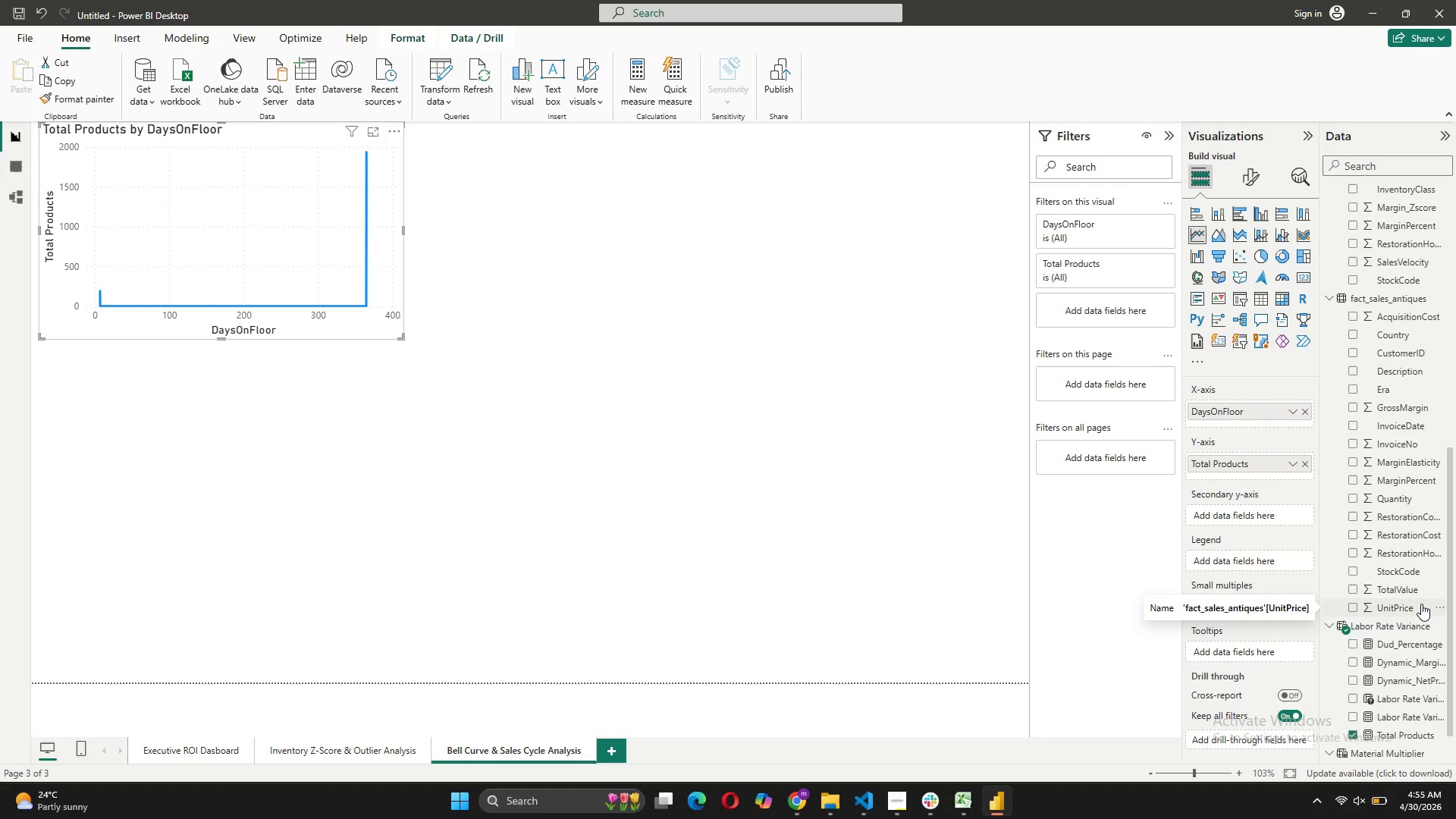 
mouse_move([1399, 426])
 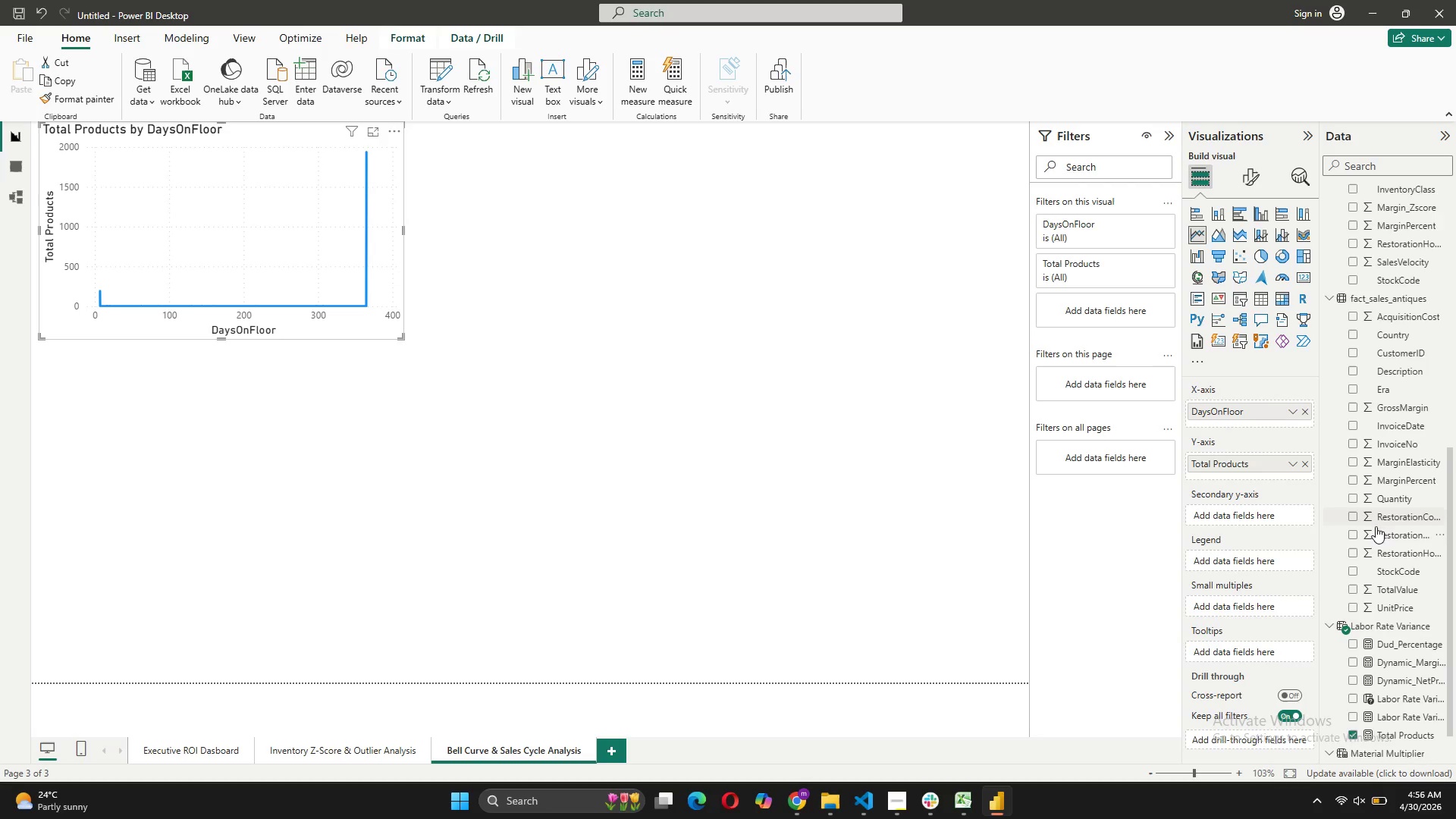 
scroll: coordinate [1376, 526], scroll_direction: down, amount: 2.0
 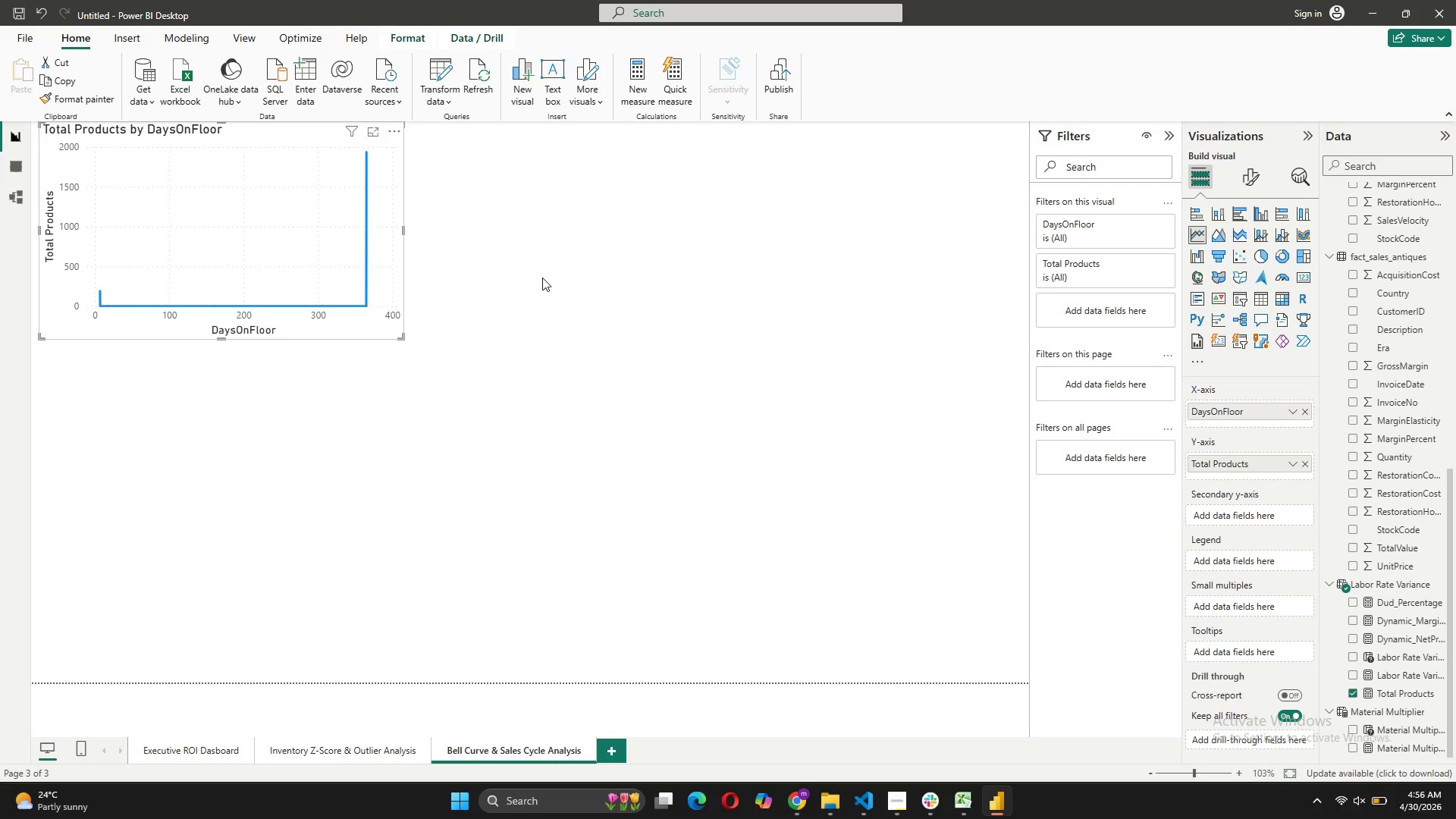 
wait(23.58)
 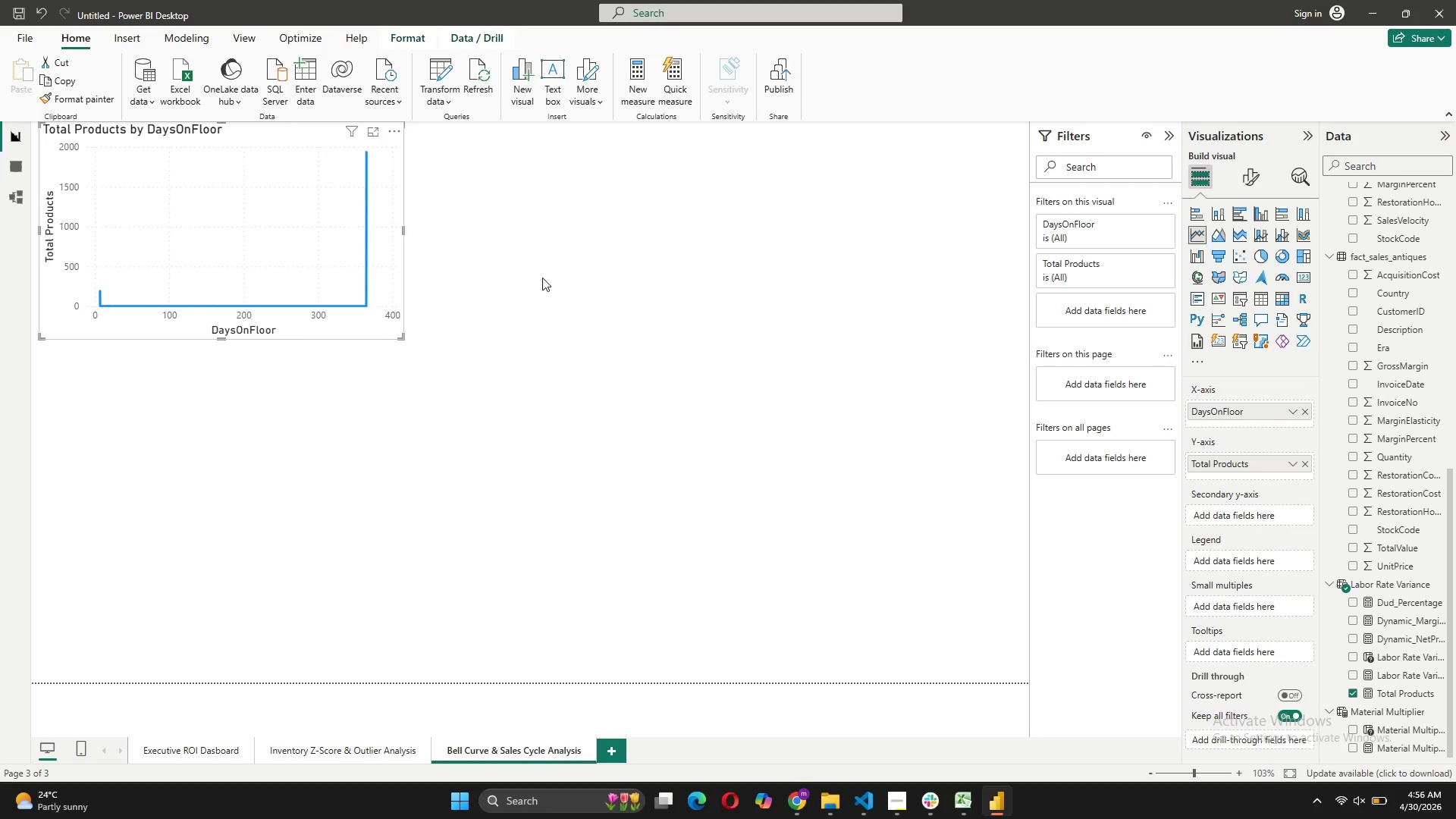 
left_click_drag(start_coordinate=[1392, 352], to_coordinate=[1240, 468])
 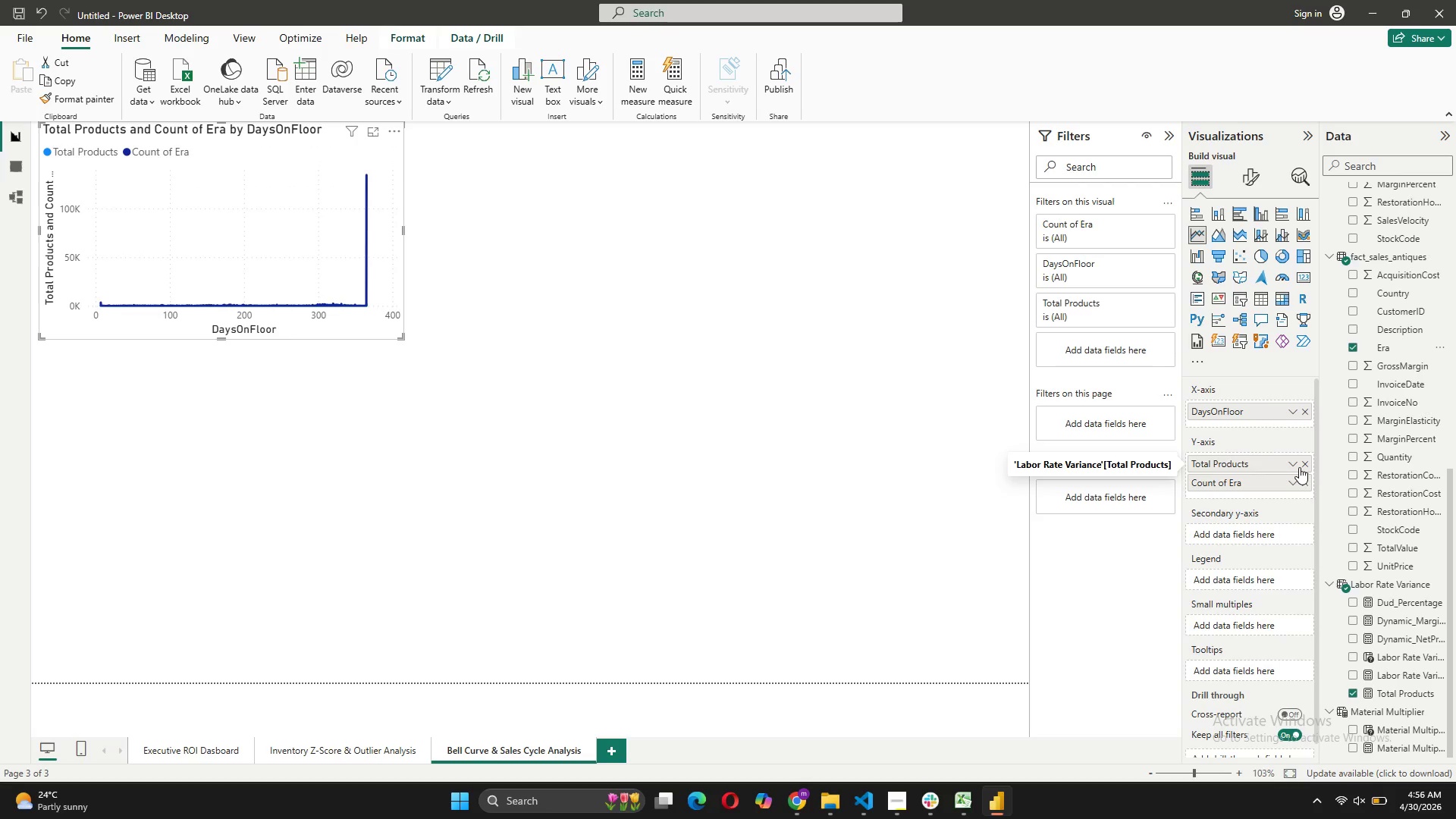 
left_click([1304, 460])
 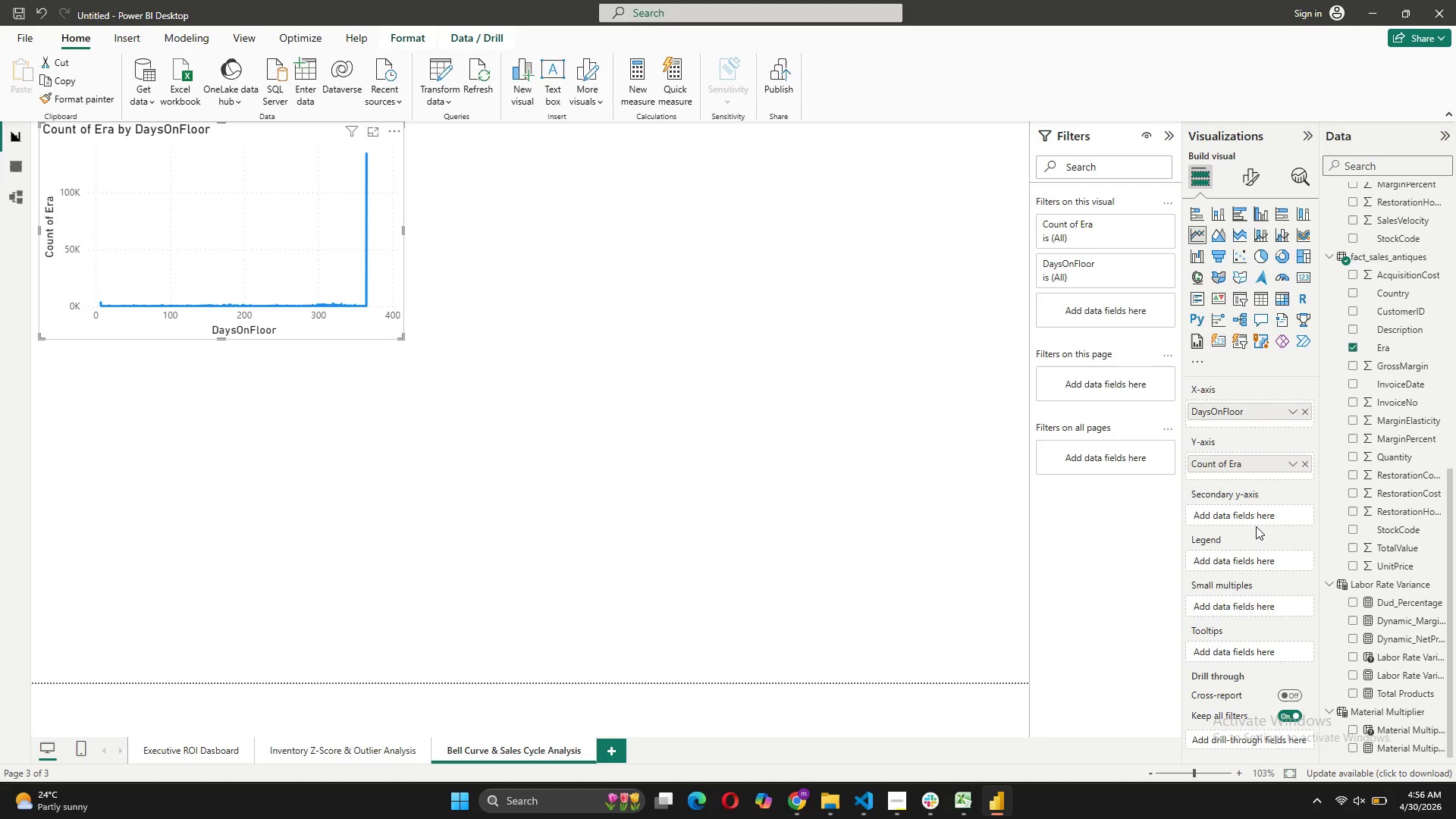 
wait(8.26)
 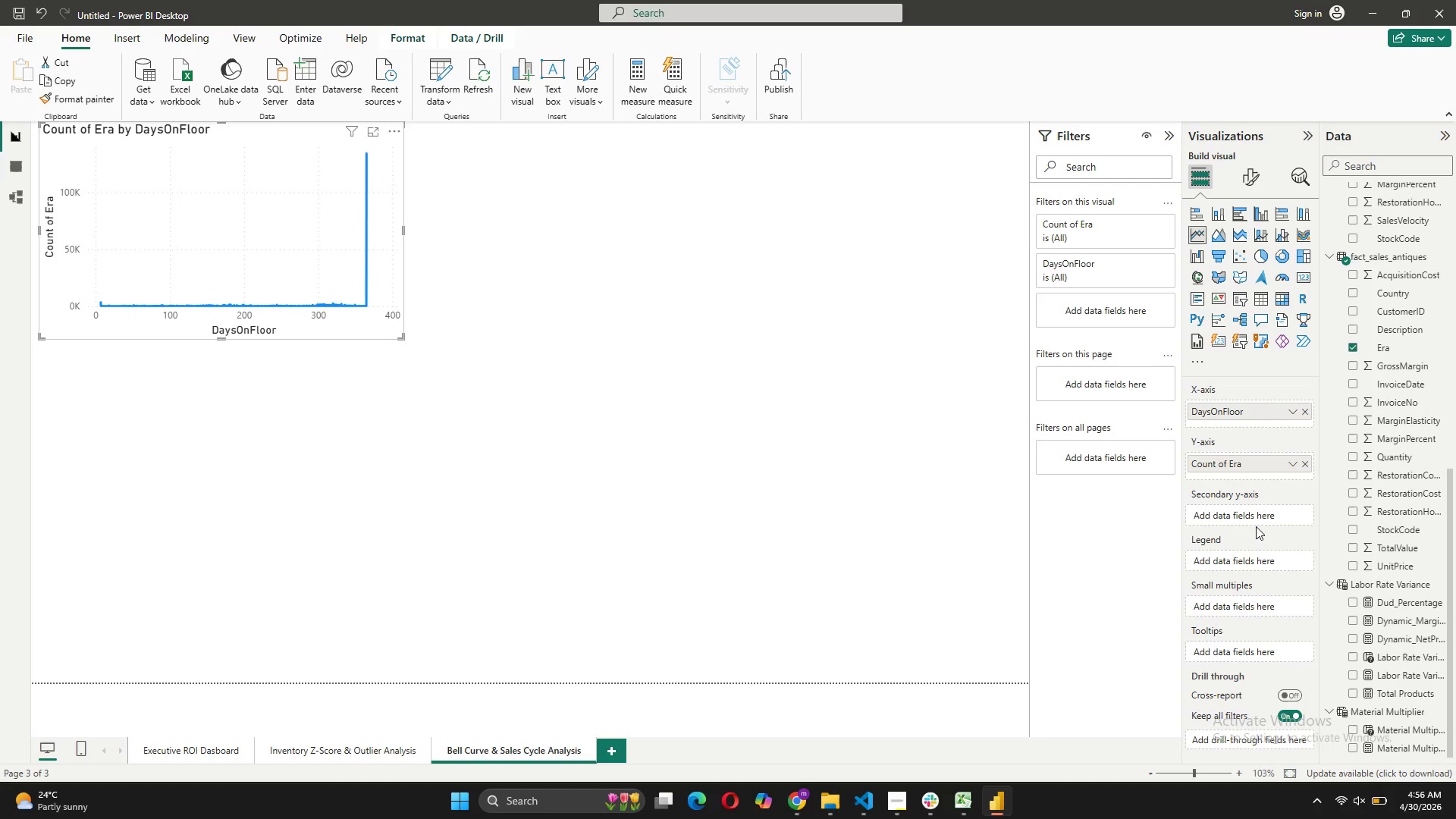 
mouse_move([1369, 463])
 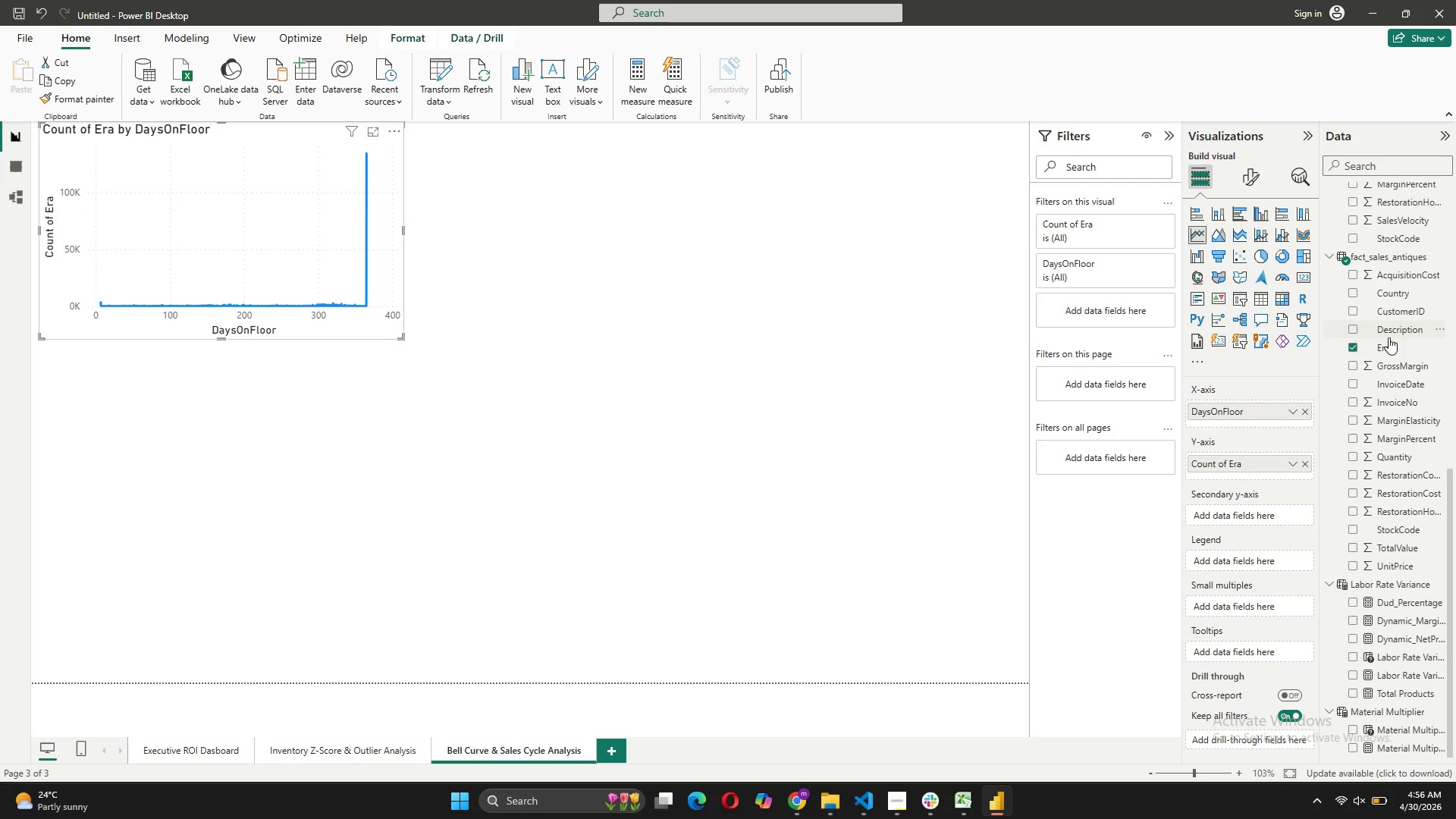 
left_click_drag(start_coordinate=[1380, 346], to_coordinate=[1240, 553])
 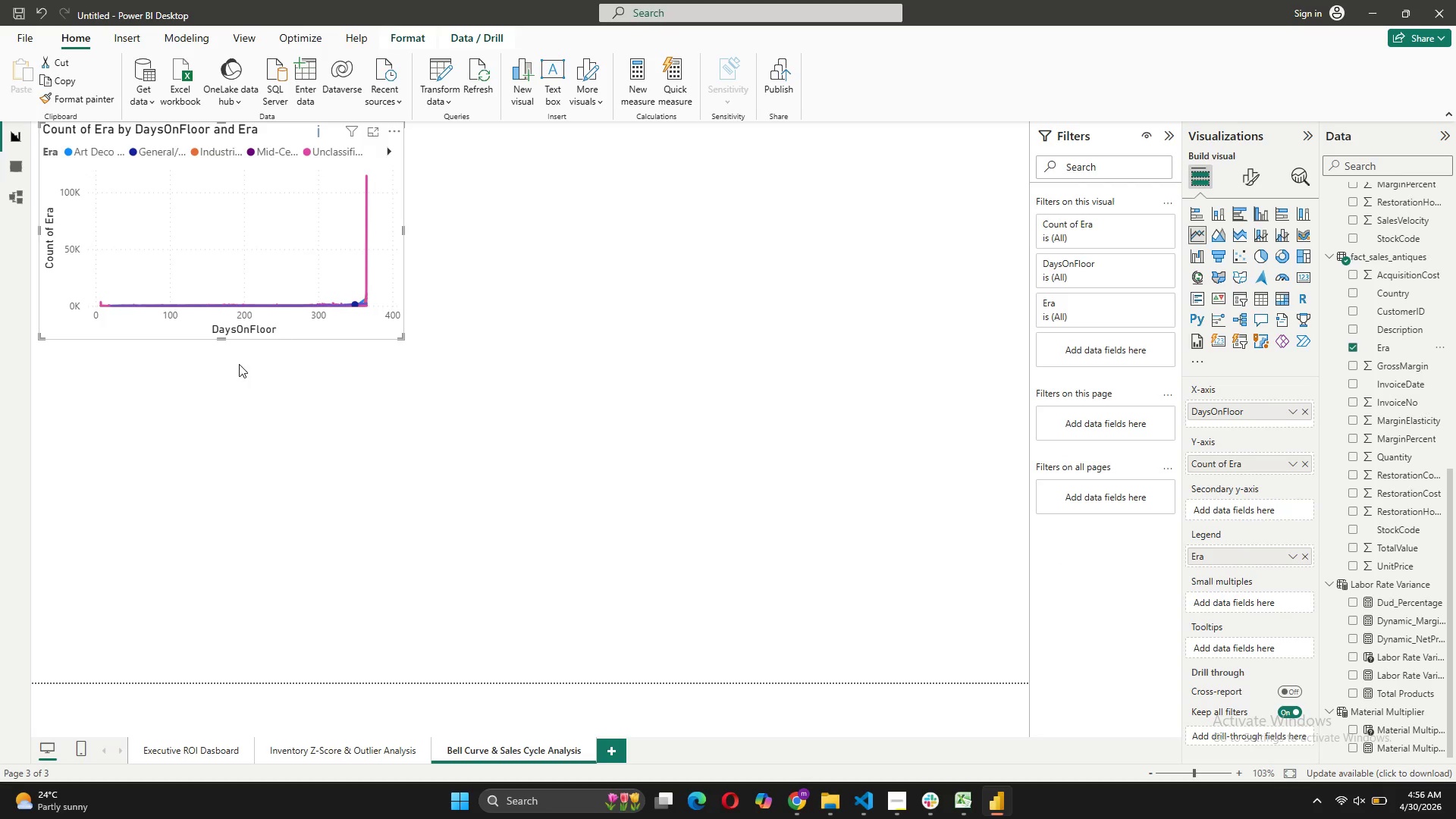 
left_click_drag(start_coordinate=[222, 340], to_coordinate=[215, 356])
 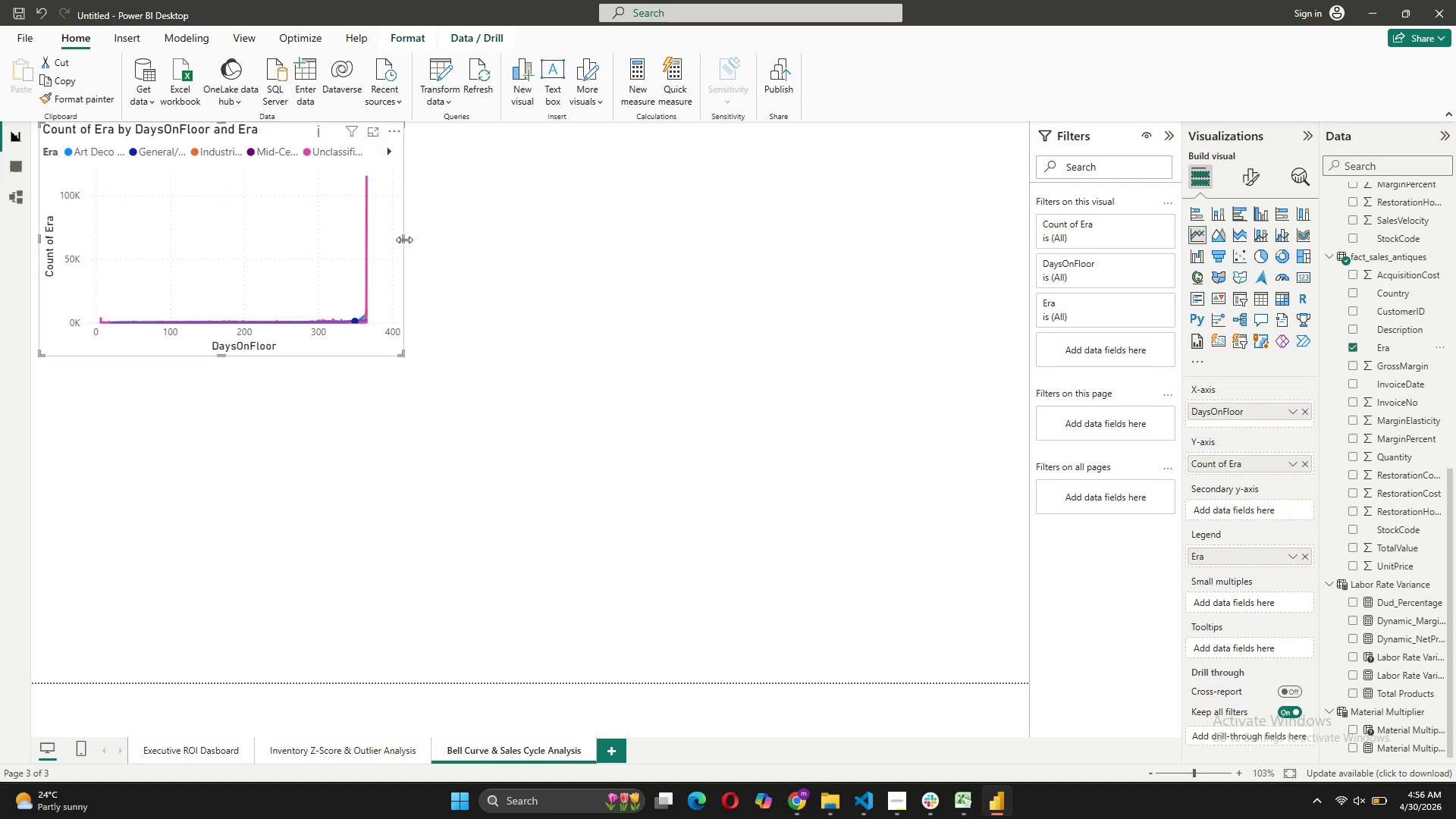 
left_click_drag(start_coordinate=[403, 237], to_coordinate=[604, 275])
 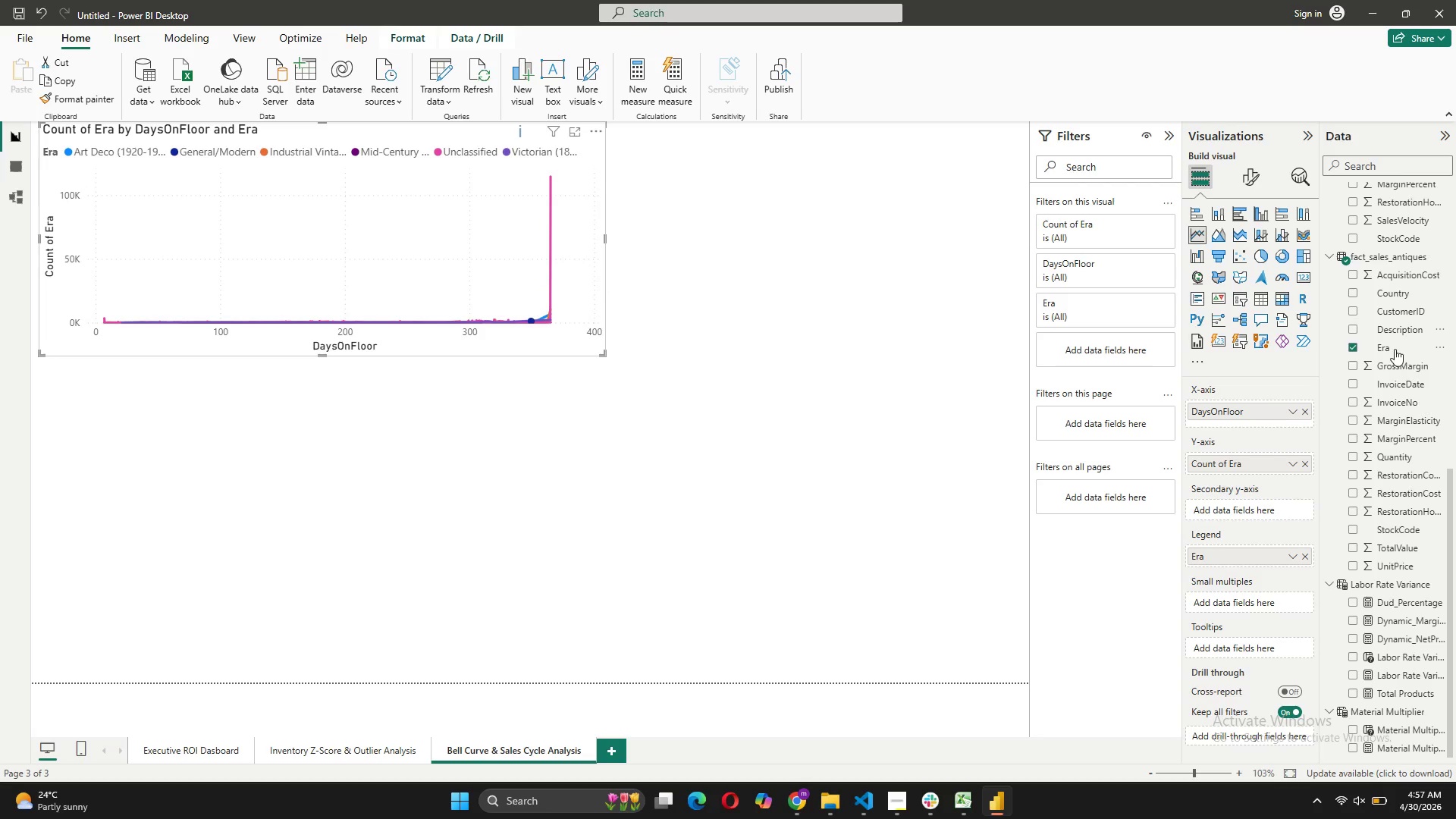 
wait(6.48)
 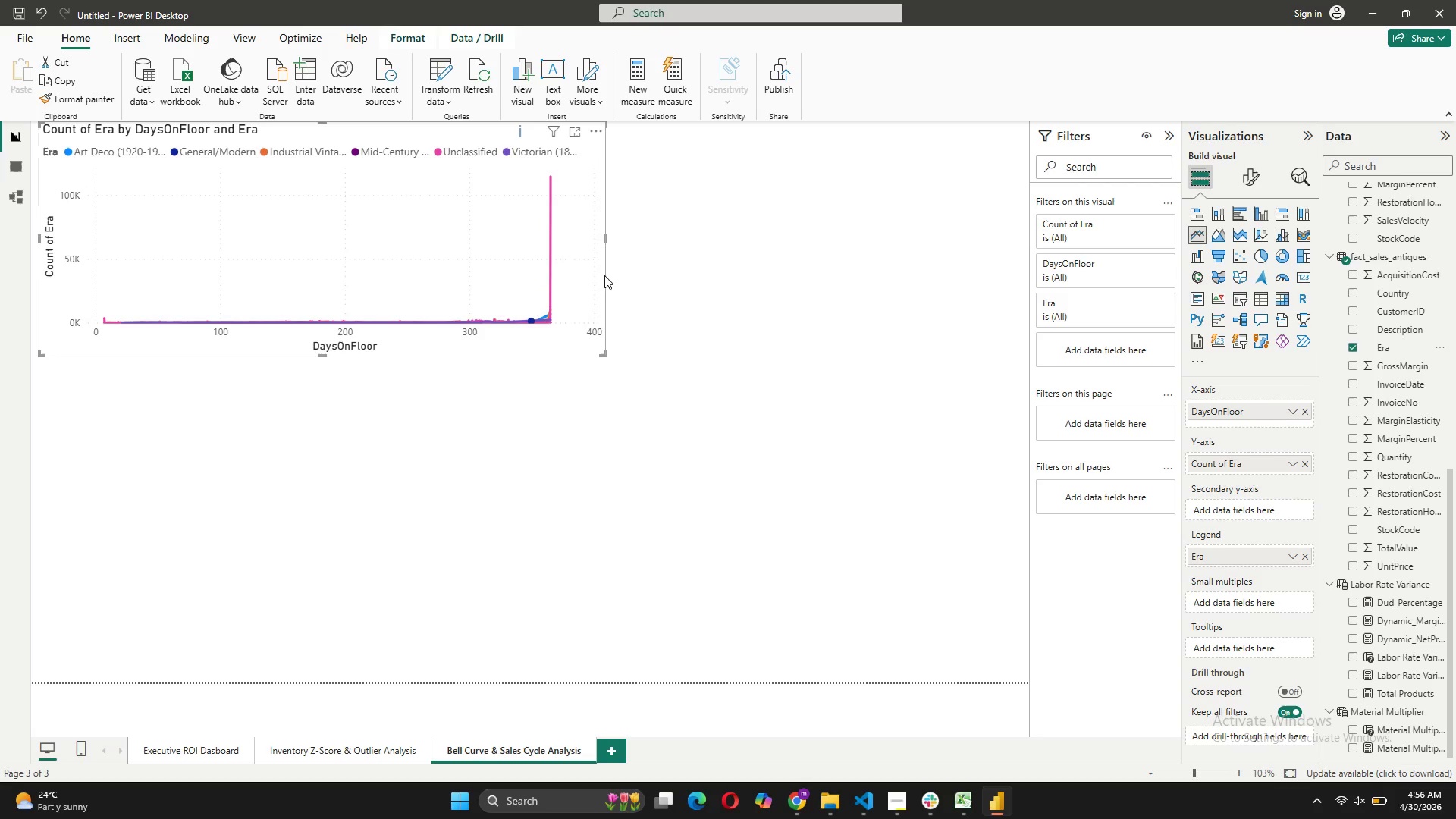 
scroll: coordinate [1385, 579], scroll_direction: up, amount: 5.0
 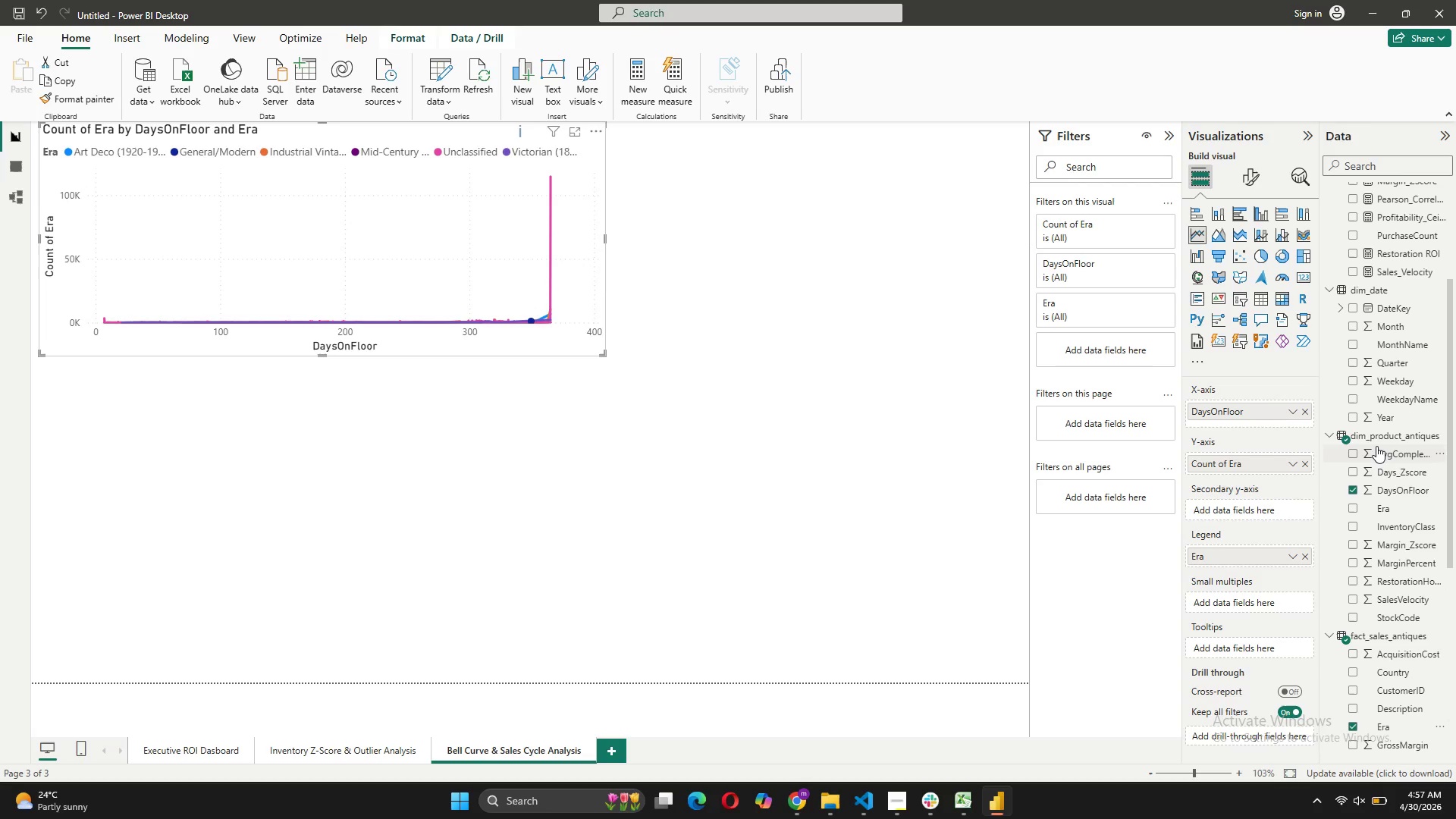 
left_click([1378, 441])
 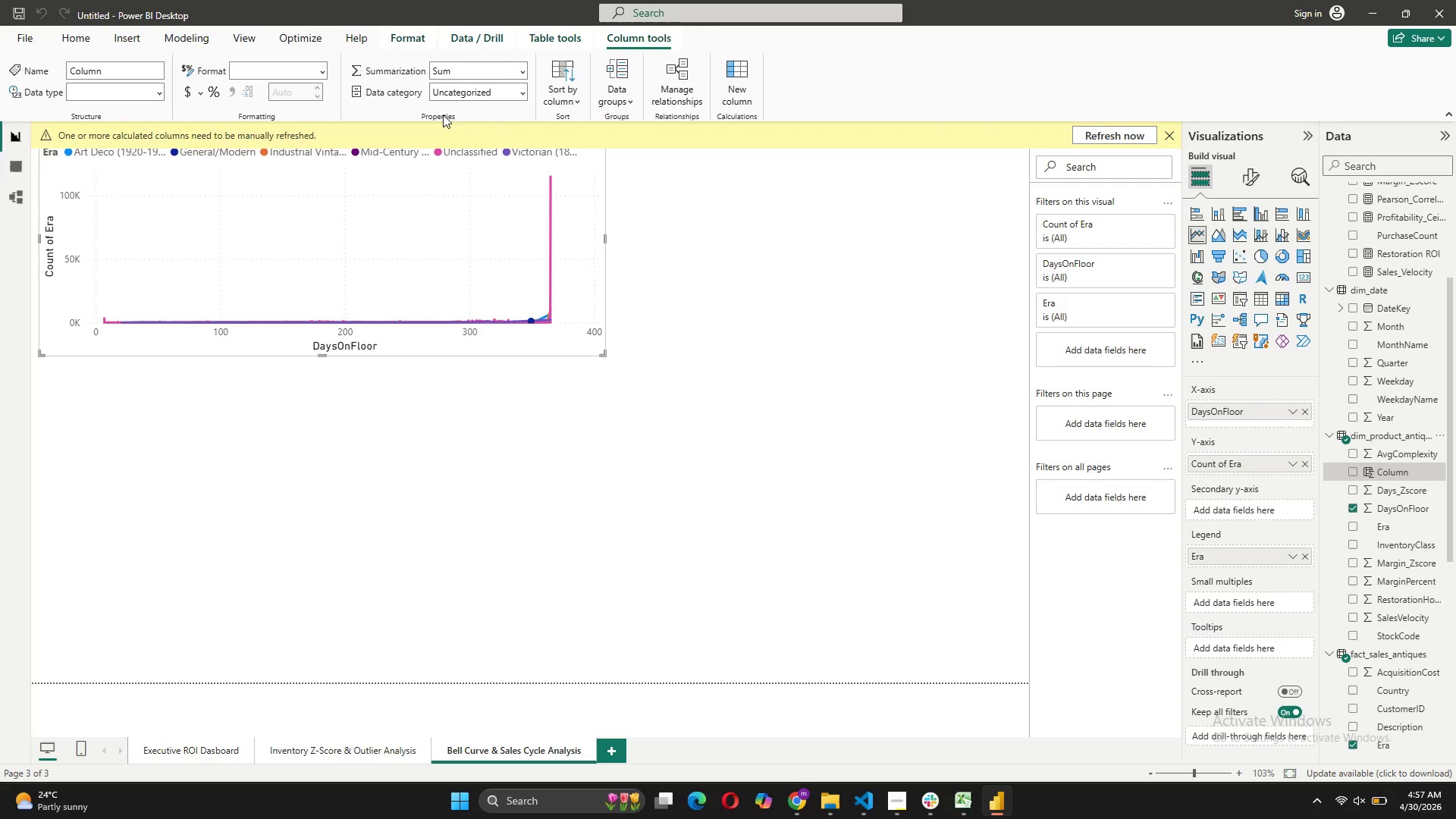 
wait(7.97)
 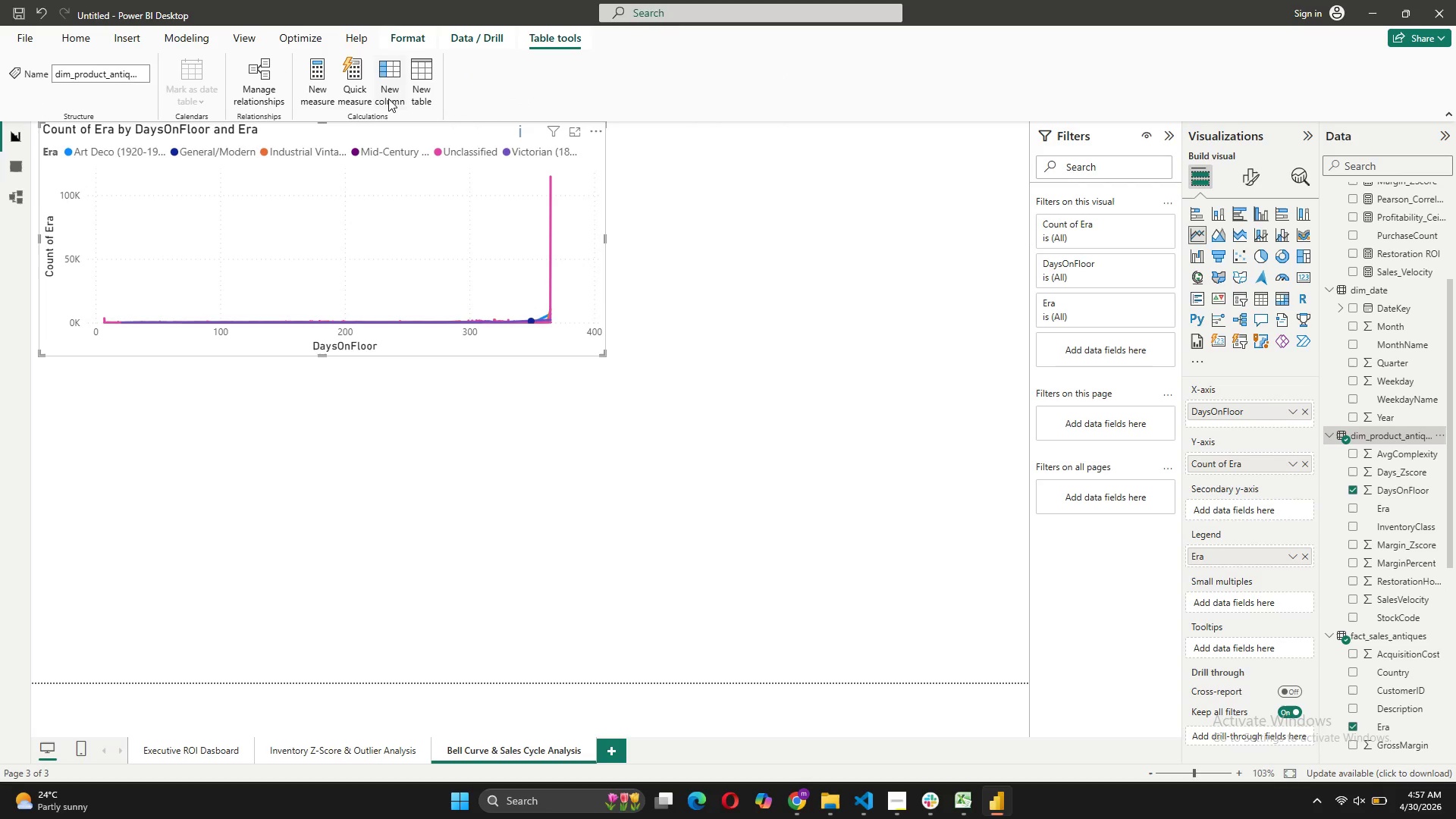 
type(DaysBin = FLOOR))
key(Backspace)
type(()
 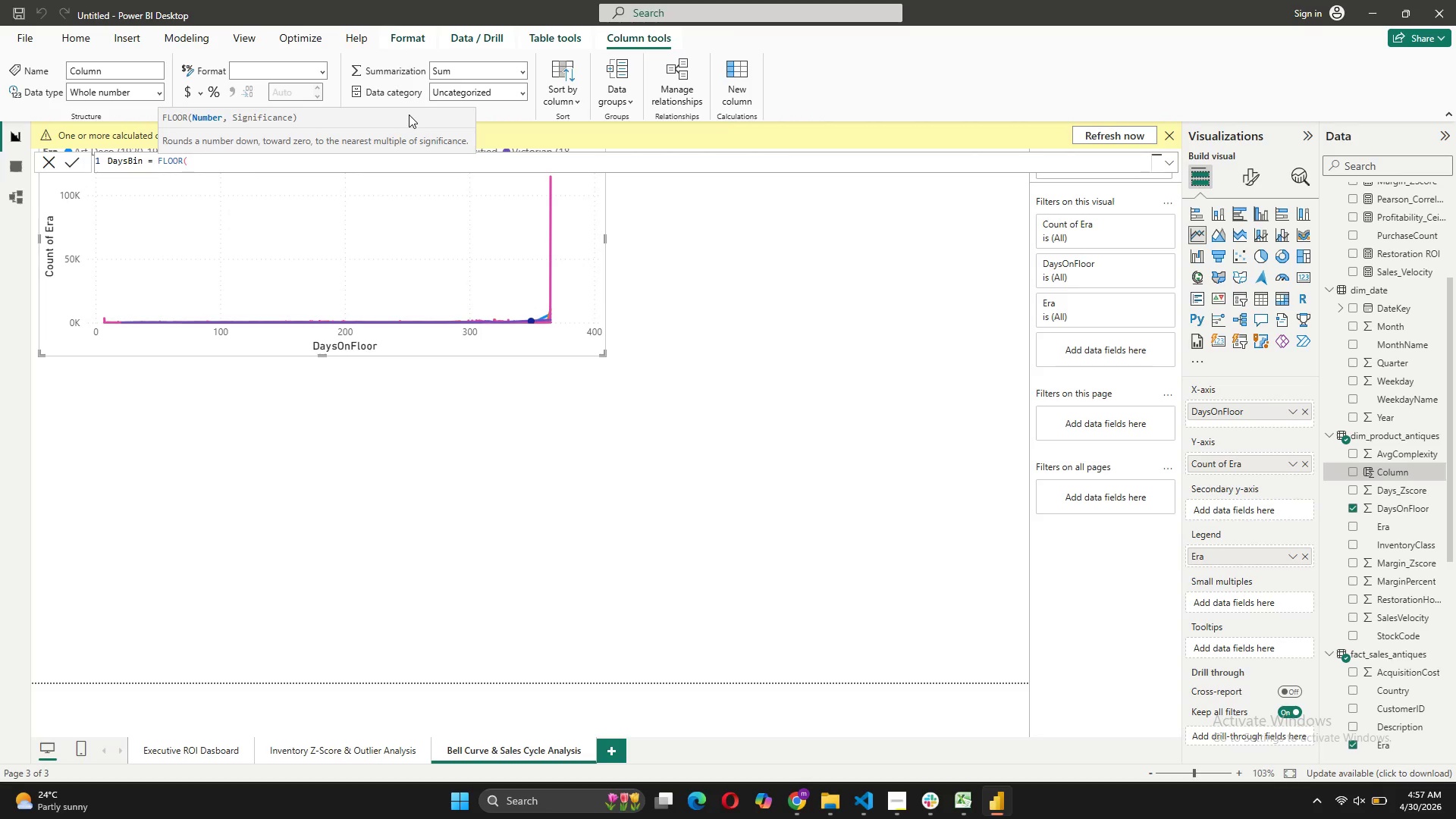 
type(DIM)
 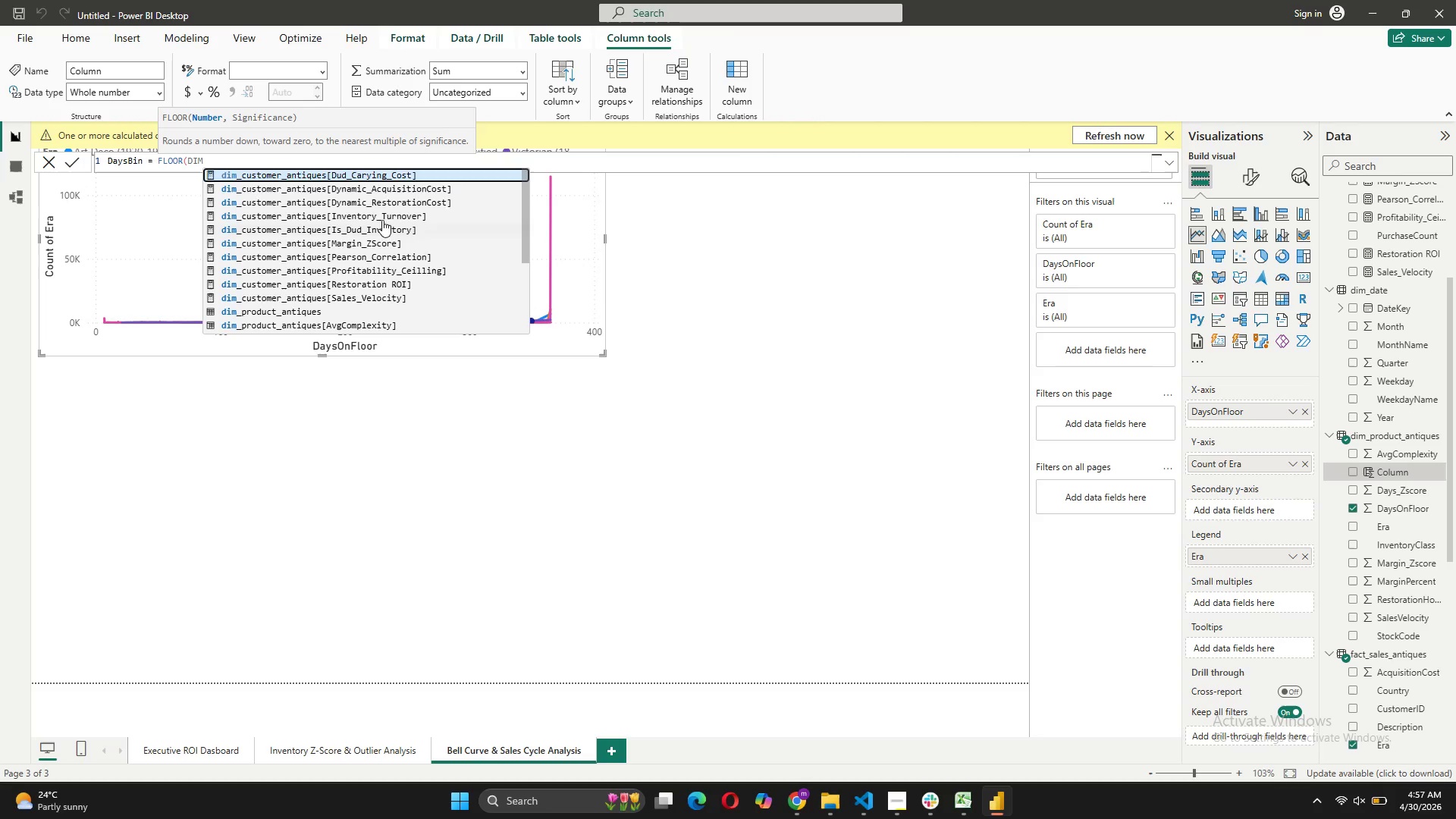 
scroll: coordinate [370, 270], scroll_direction: down, amount: 4.0
 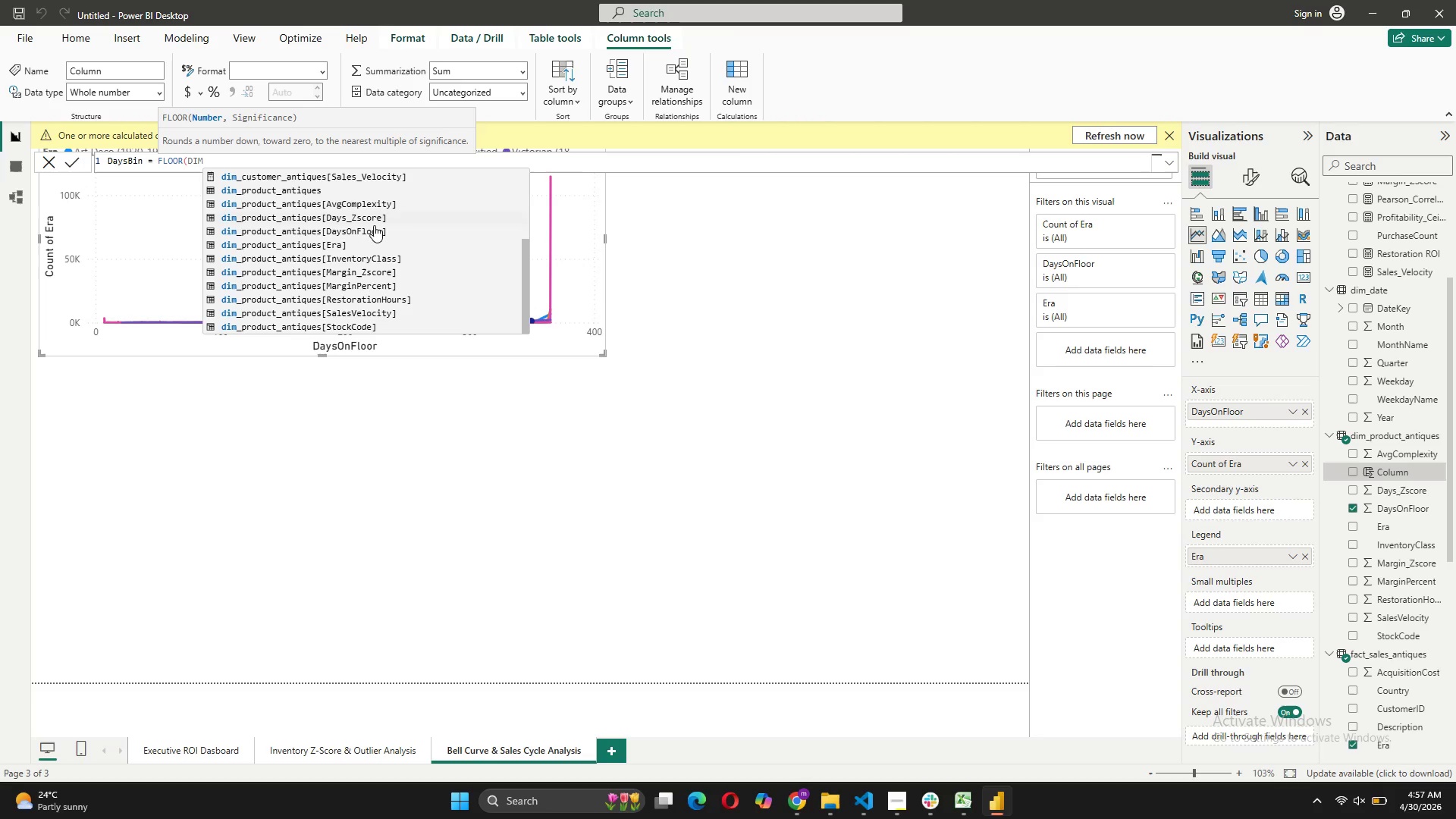 
left_click([373, 228])
 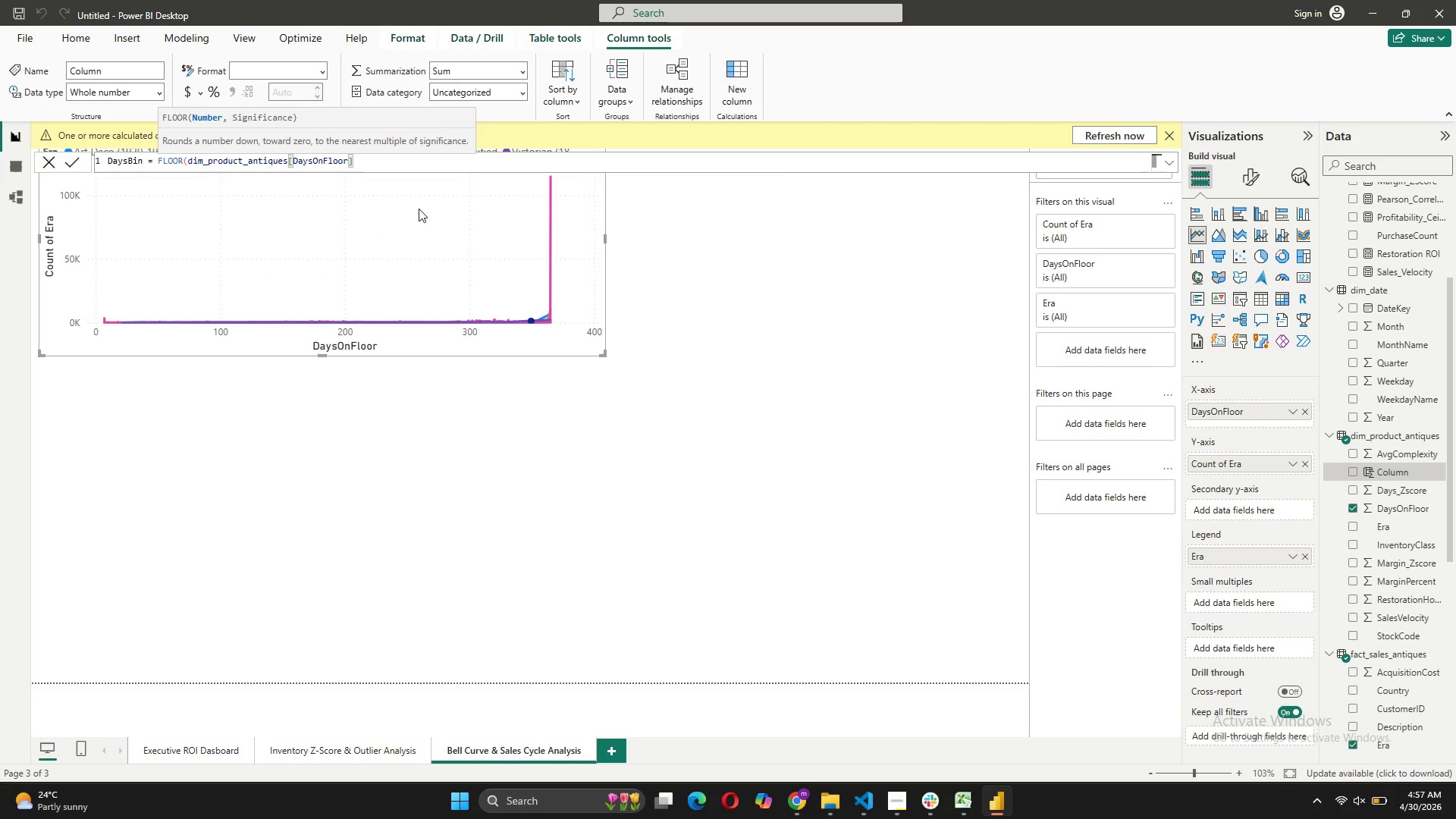 
type( / 30, 1) * 30)
 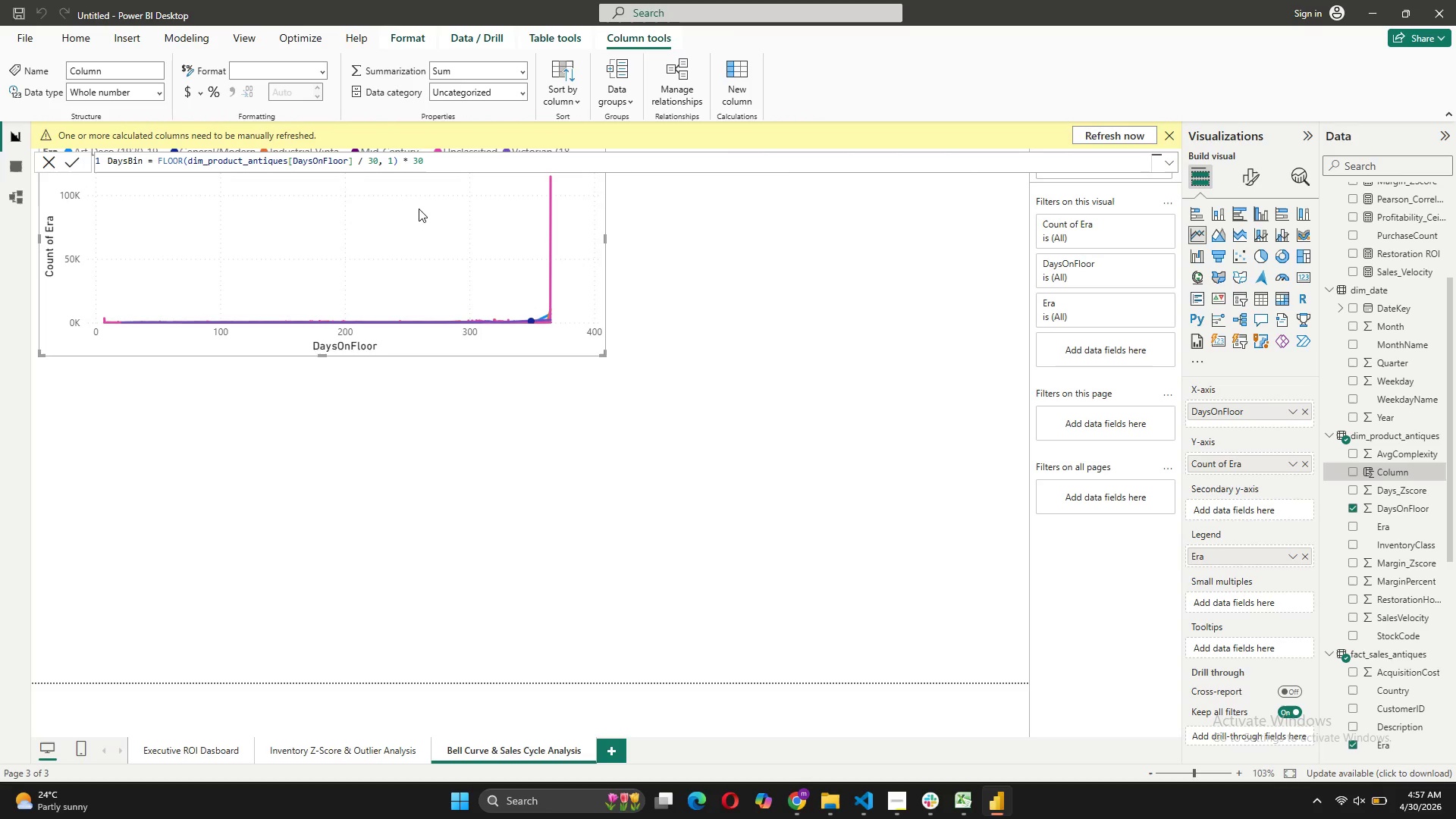 
key(Enter)
 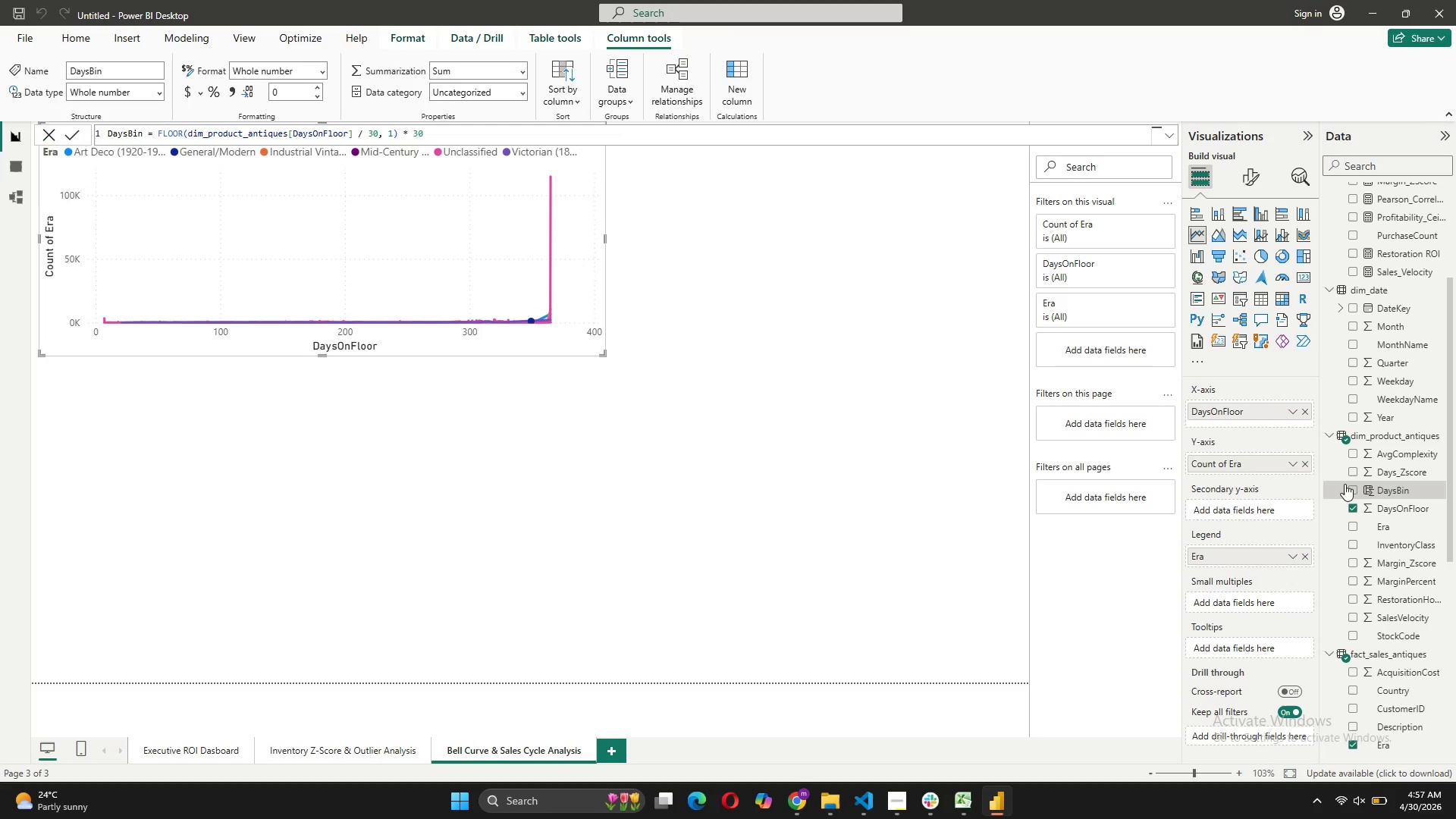 
wait(10.62)
 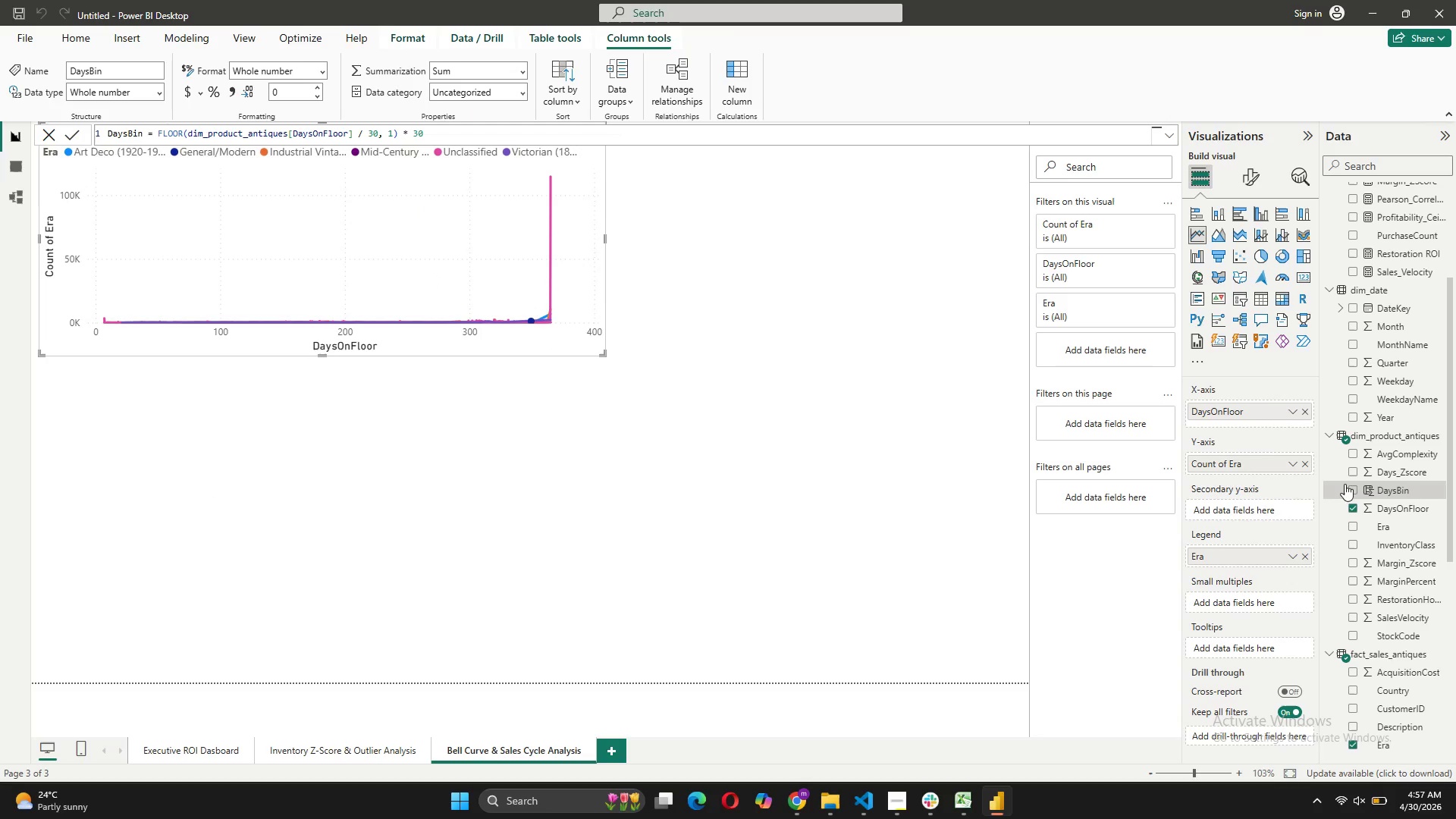 
left_click_drag(start_coordinate=[1369, 488], to_coordinate=[1244, 405])
 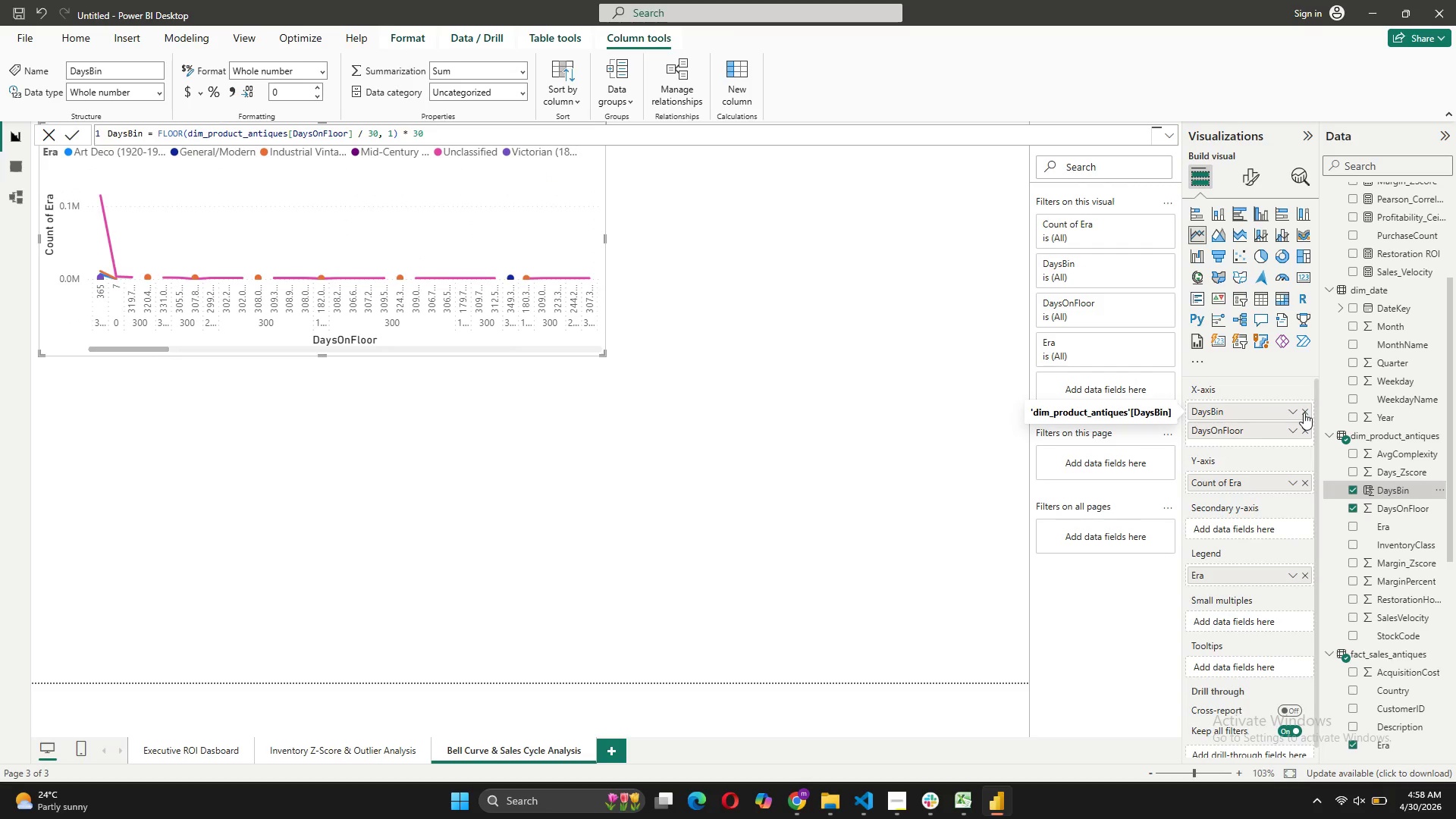 
left_click([1303, 428])
 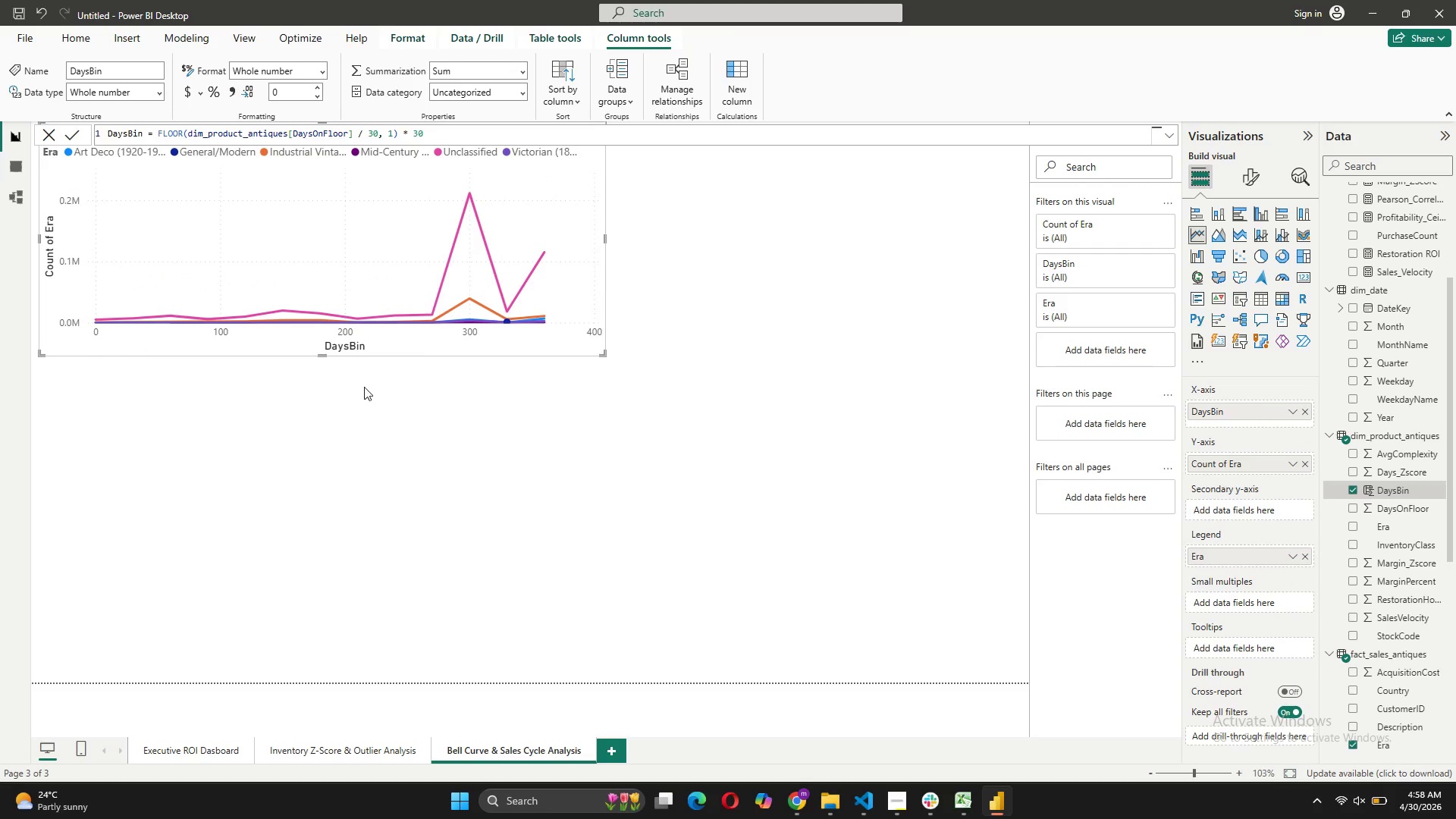 
left_click_drag(start_coordinate=[322, 354], to_coordinate=[321, 382])
 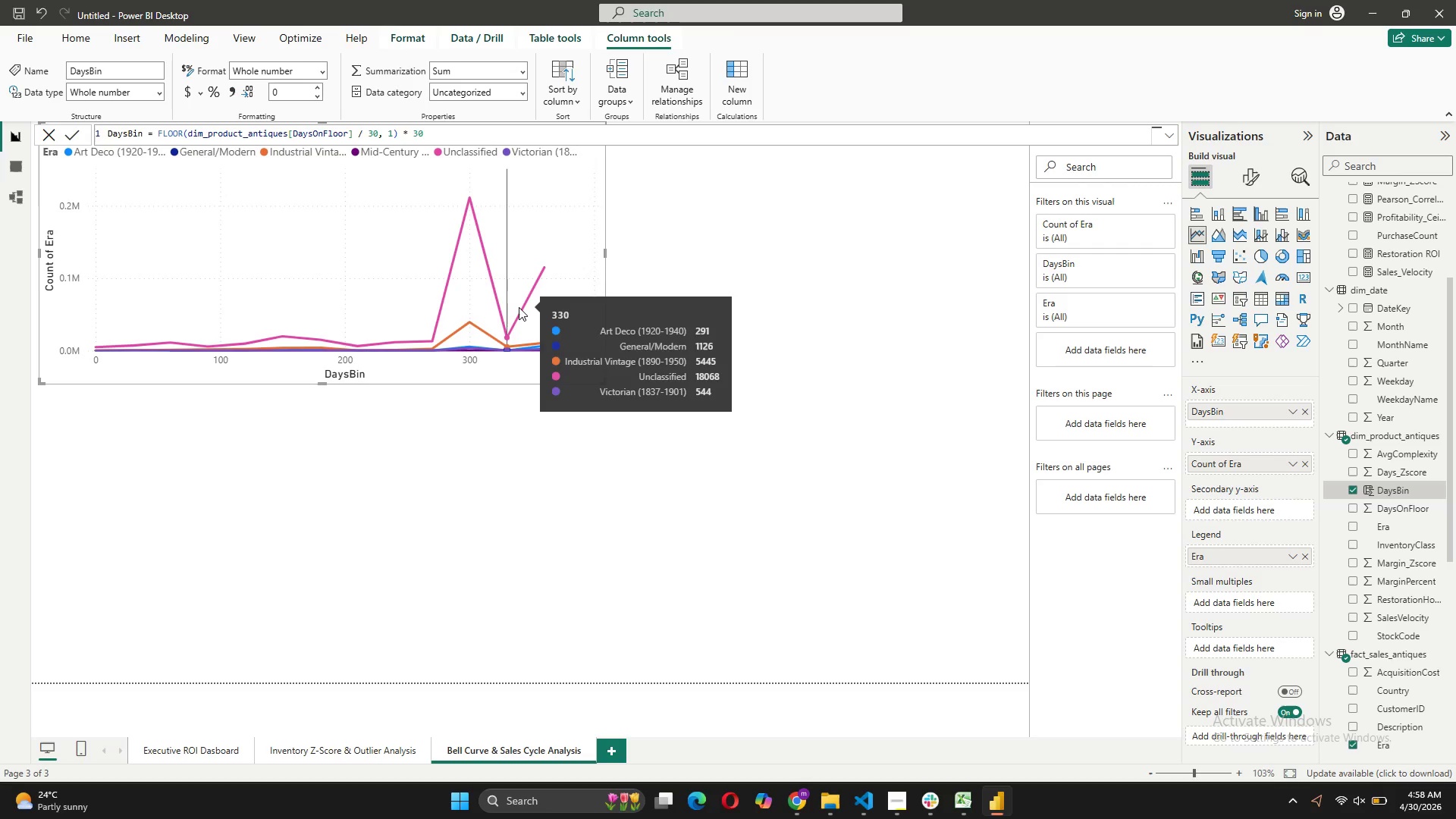 
wait(29.41)
 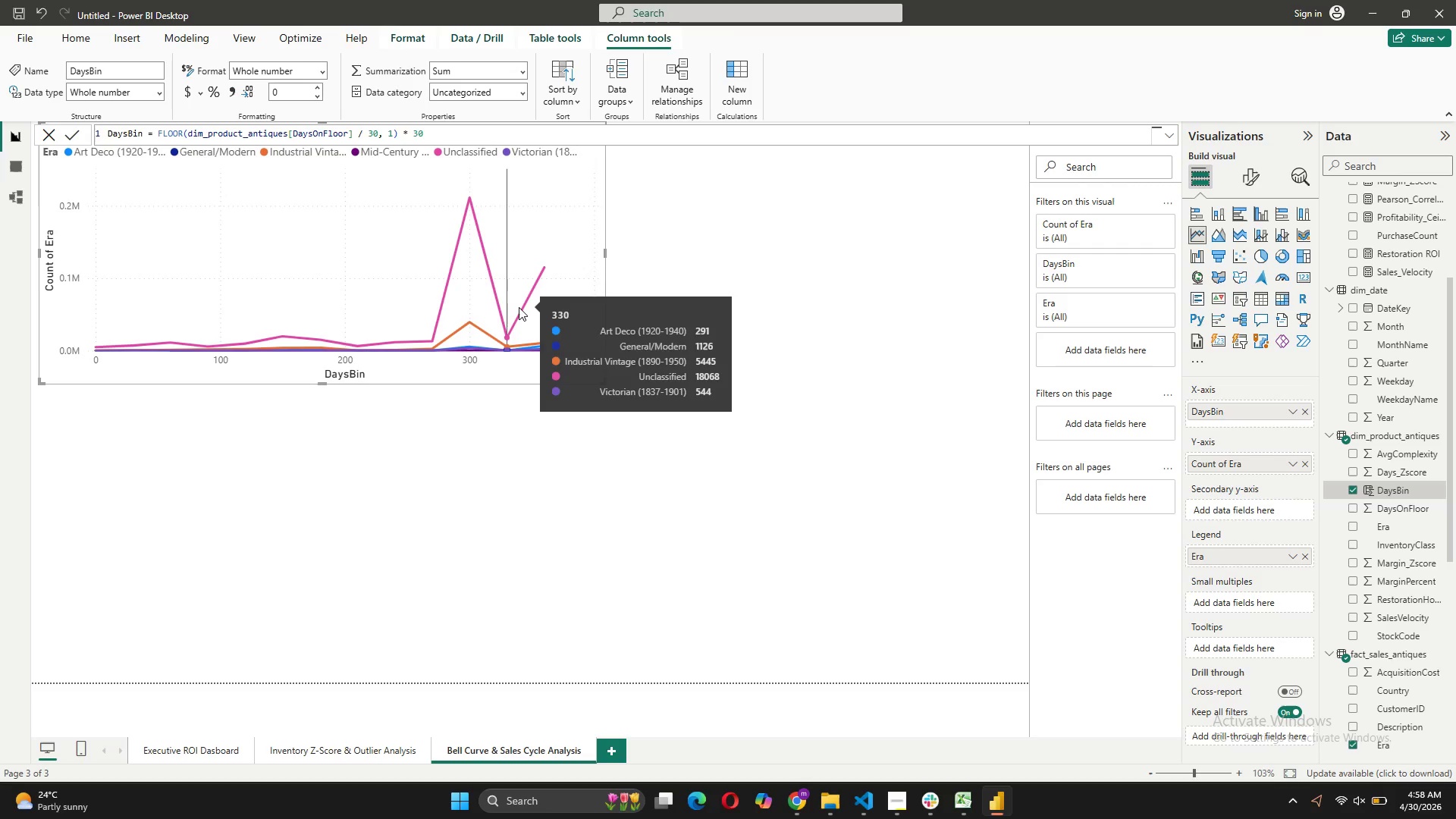 
left_click([1275, 301])
 